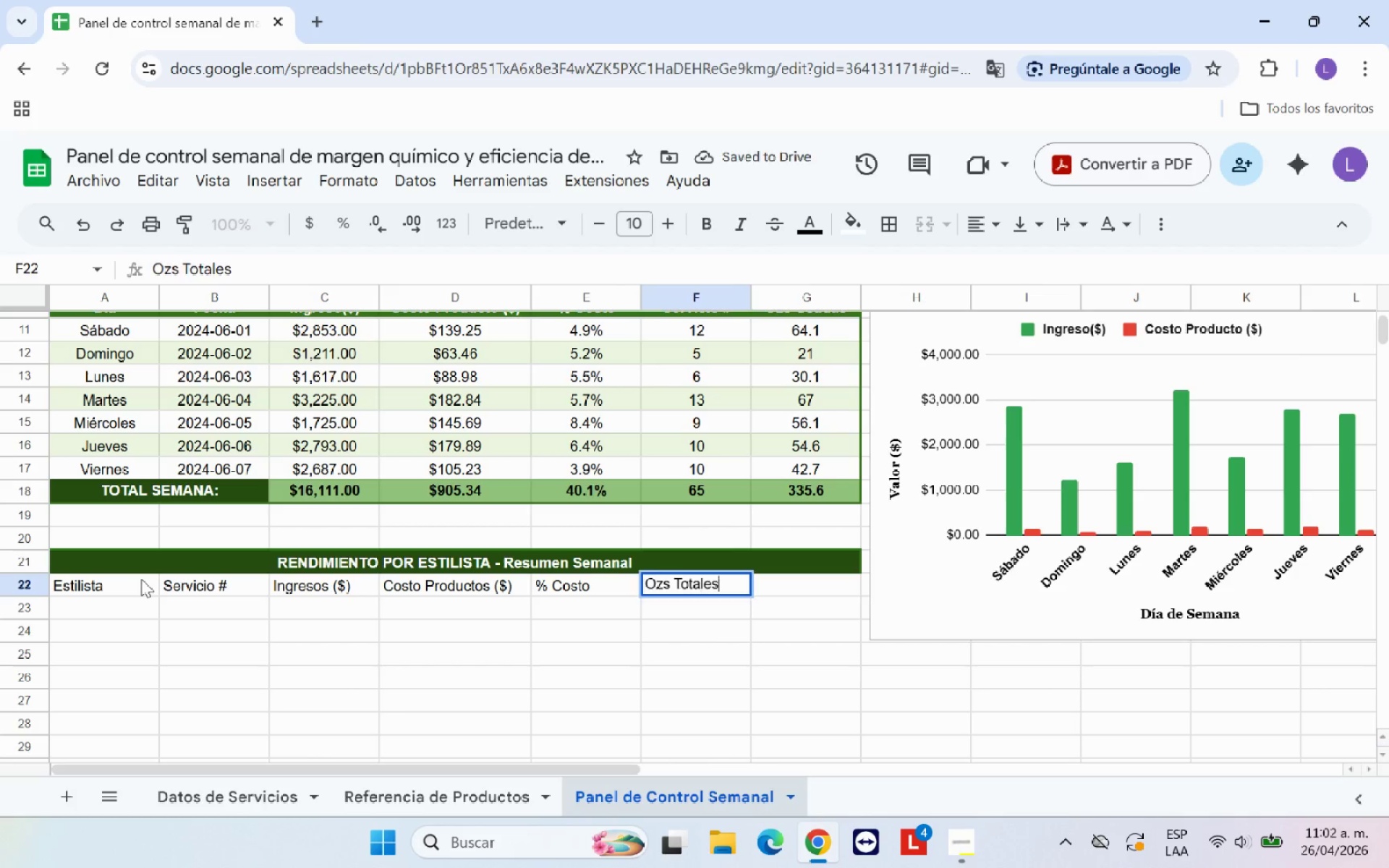 
key(ArrowRight)
 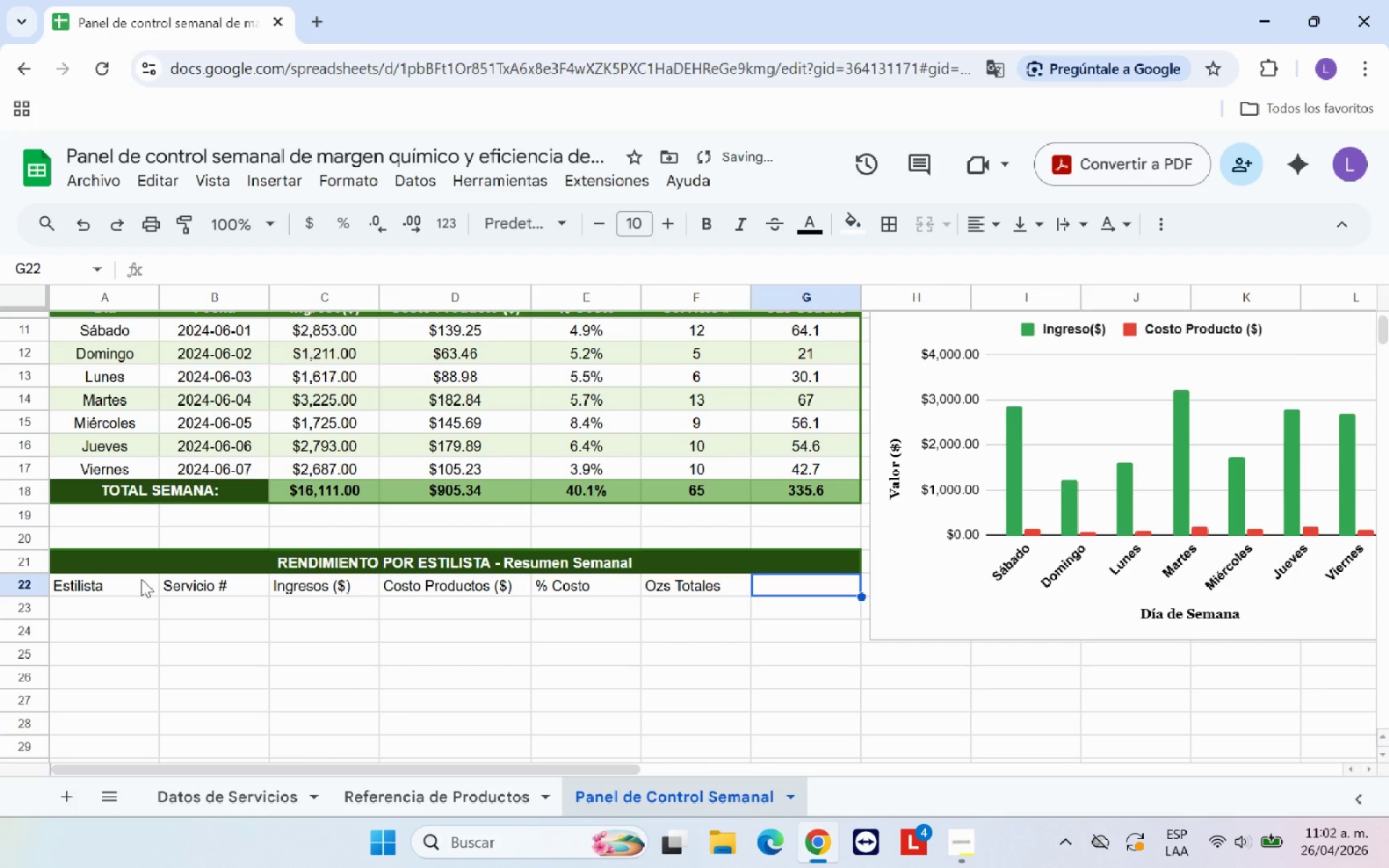 
type(Estado)
 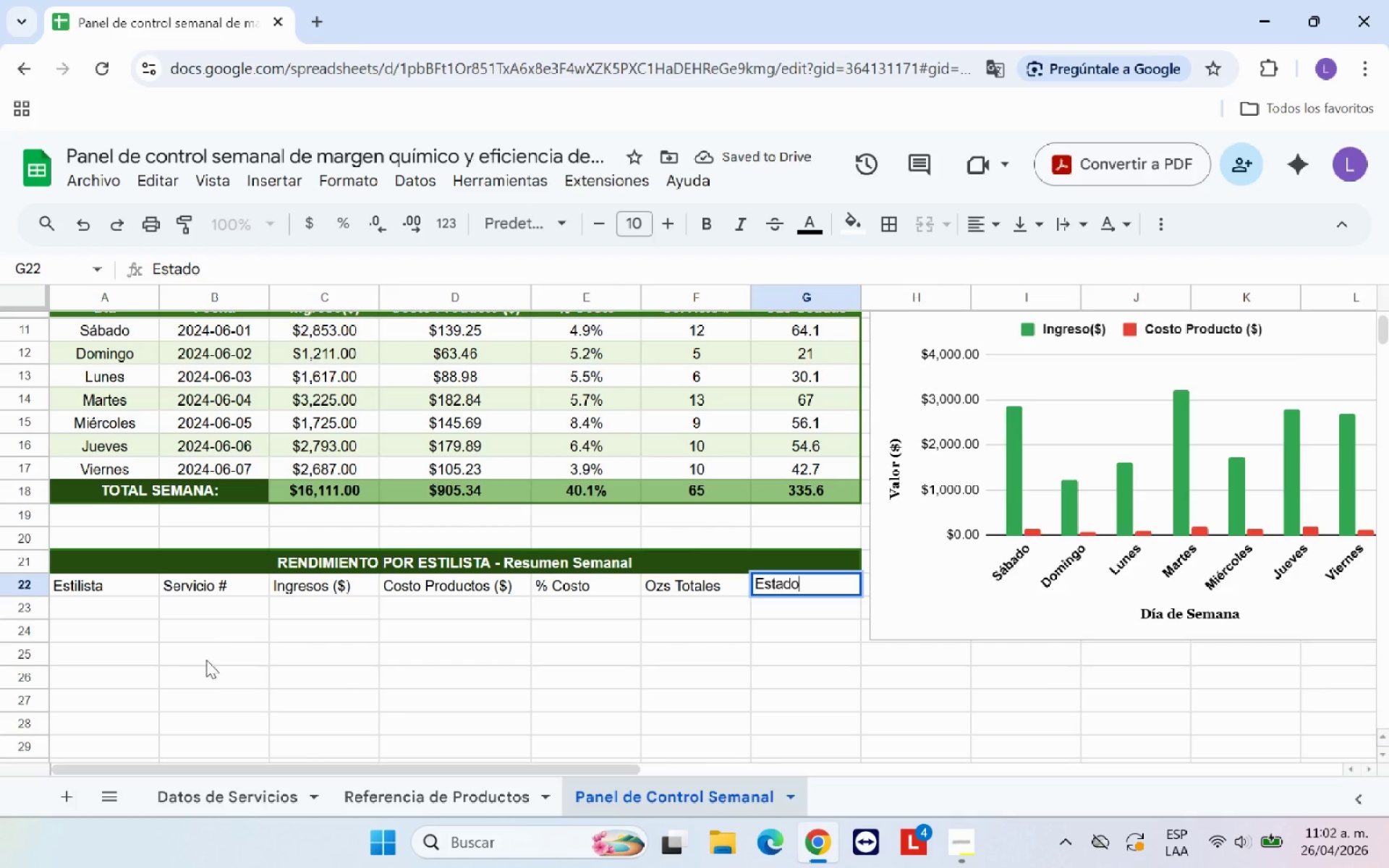 
left_click([170, 620])
 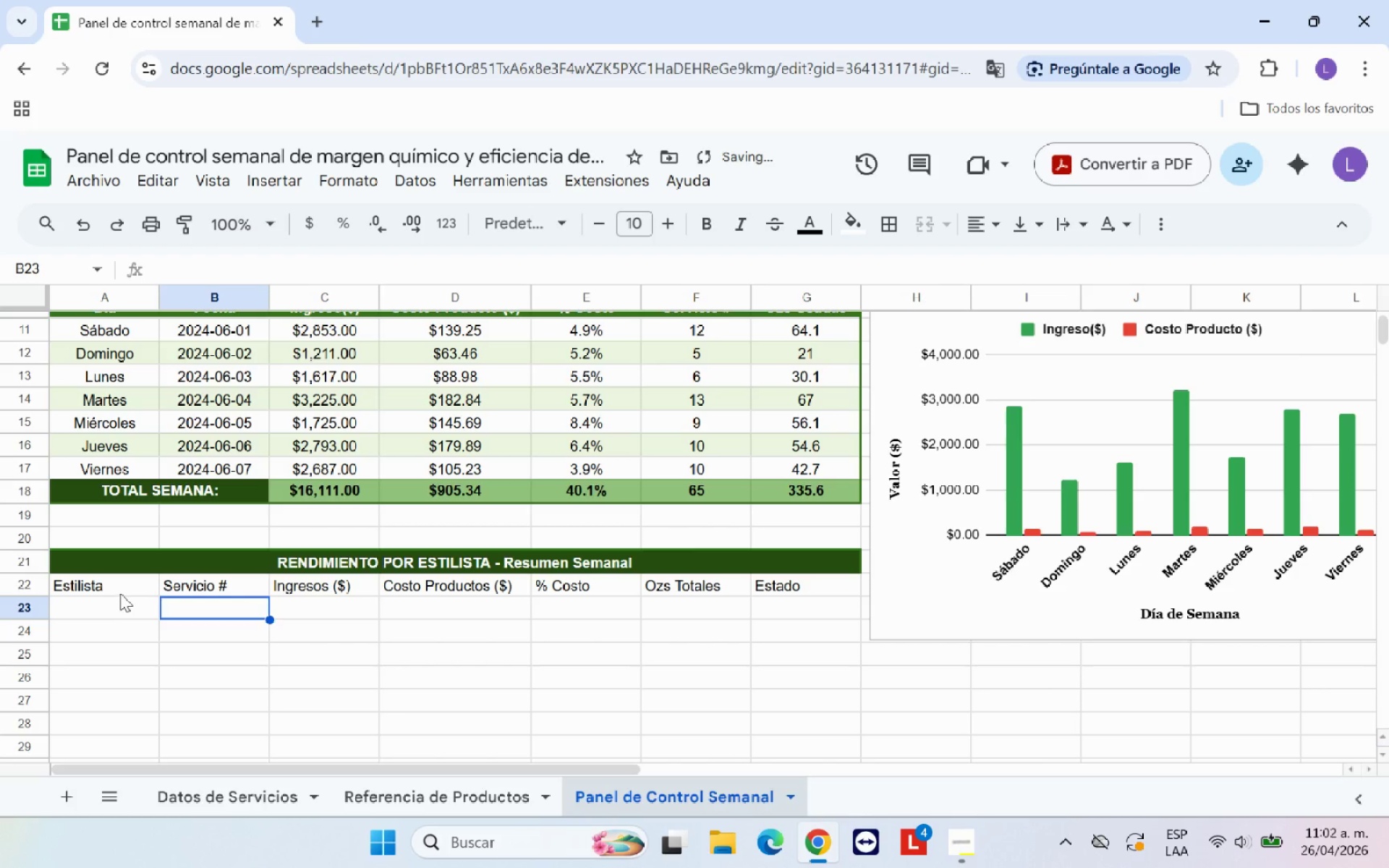 
left_click_drag(start_coordinate=[122, 590], to_coordinate=[793, 588])
 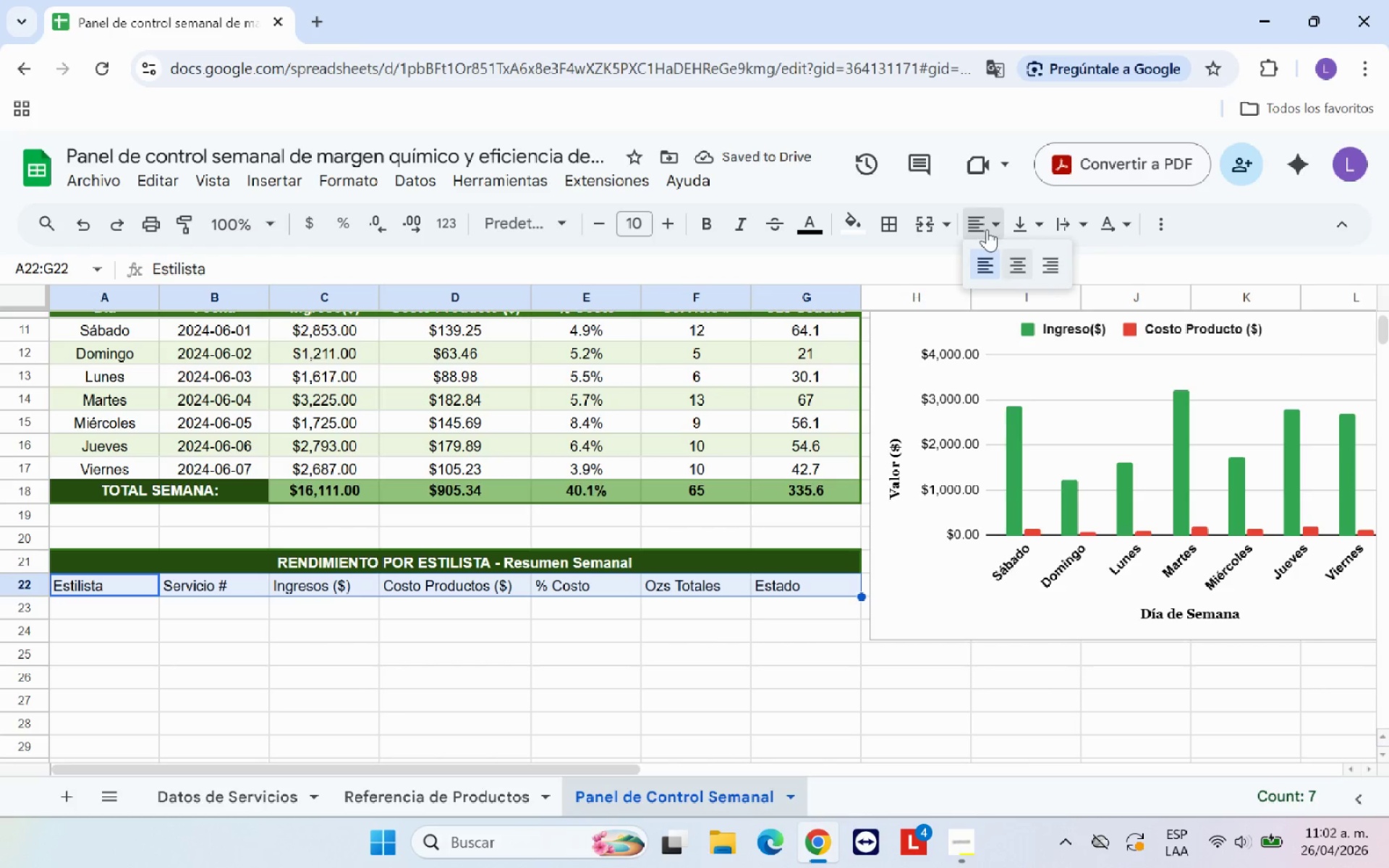 
double_click([1016, 262])
 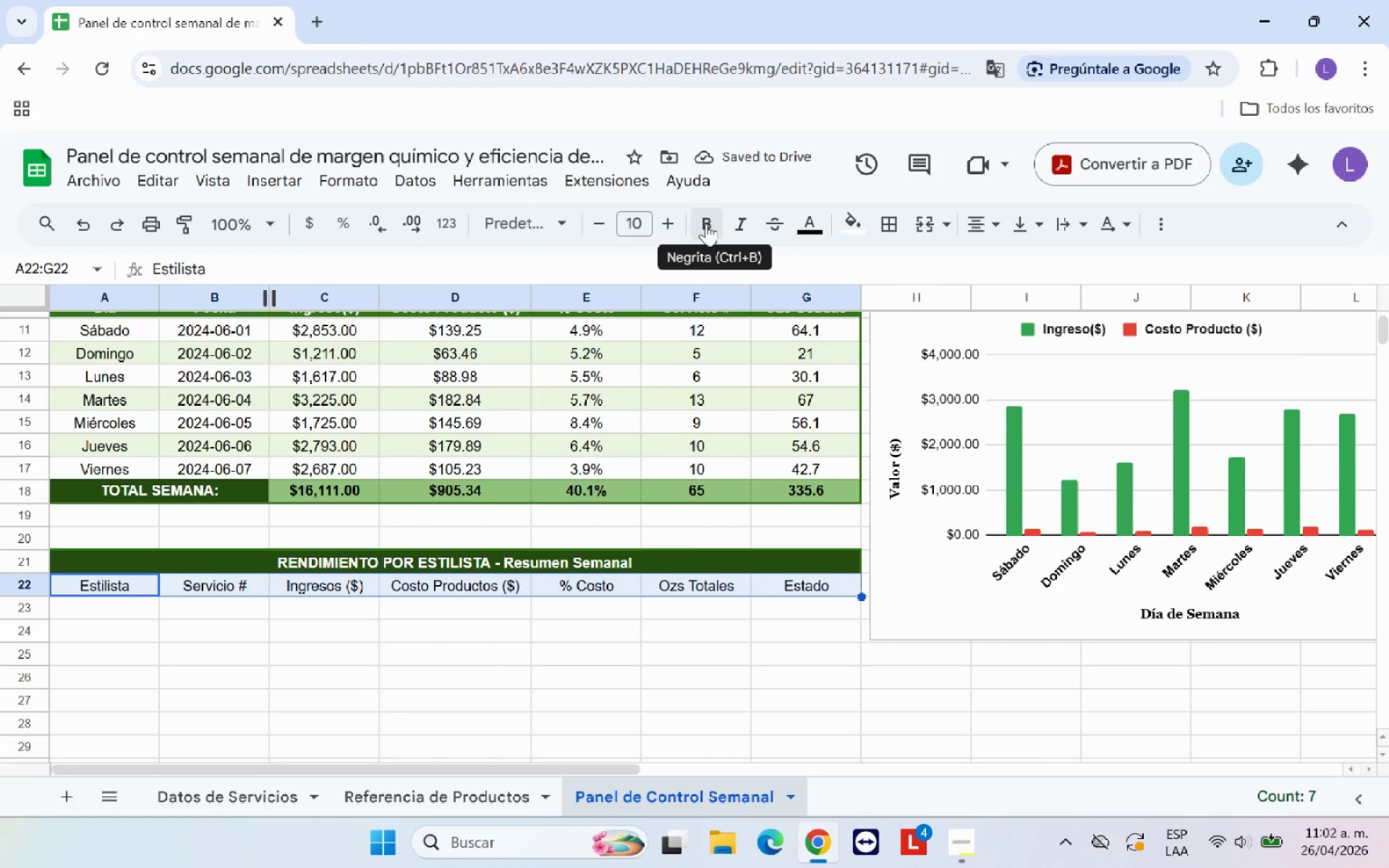 
left_click([294, 659])
 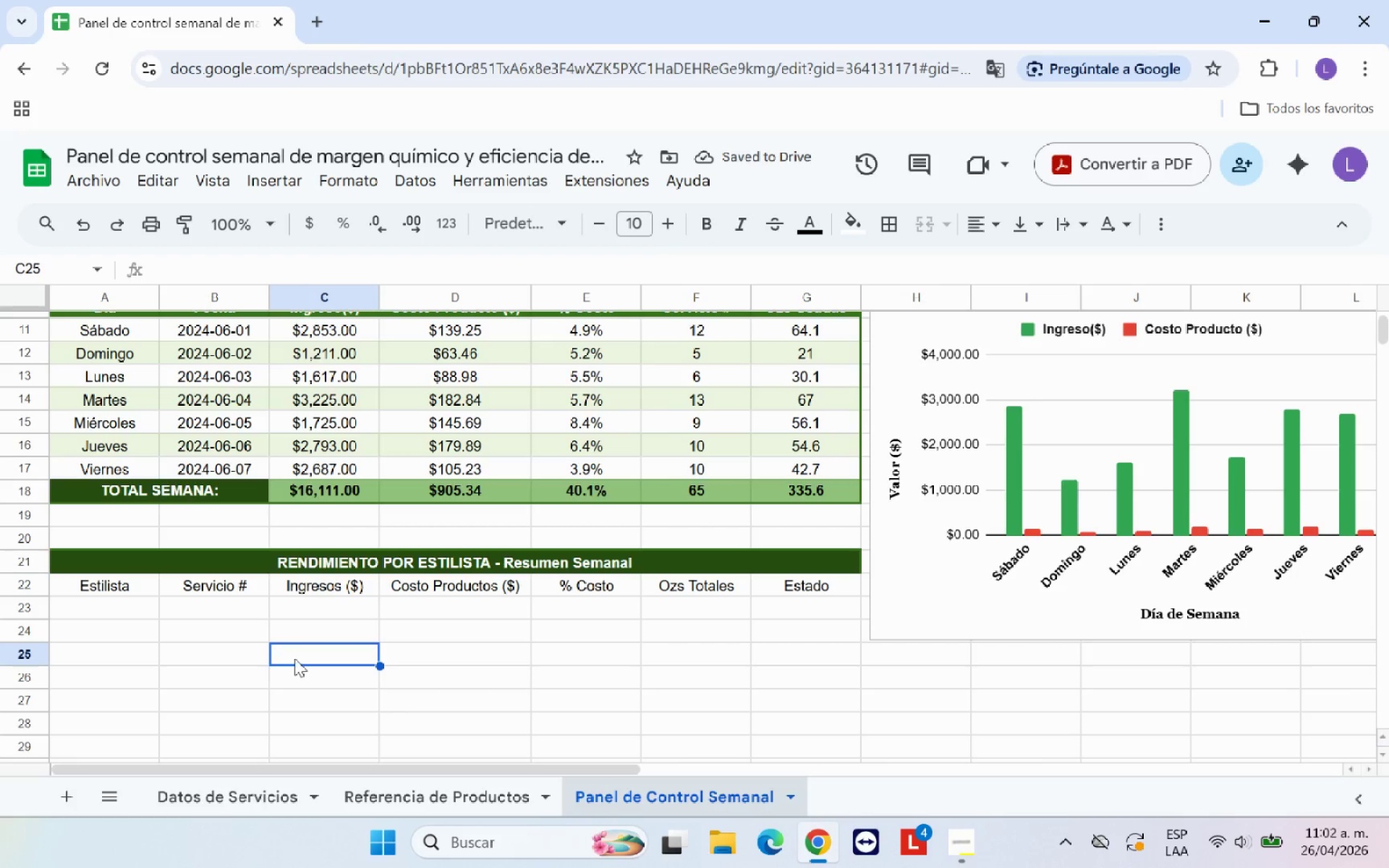 
scroll: coordinate [294, 658], scroll_direction: down, amount: 2.0
 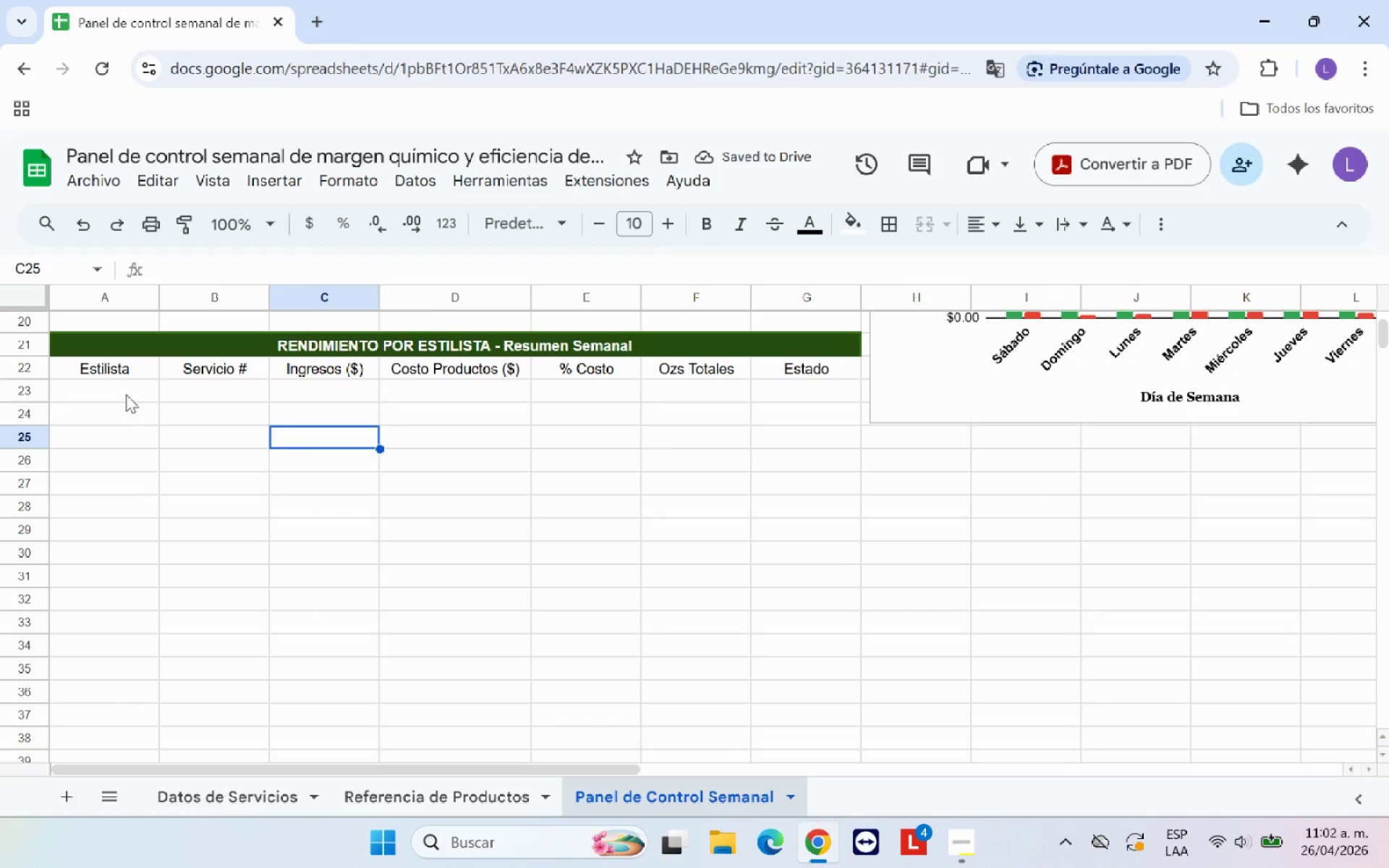 
left_click_drag(start_coordinate=[122, 389], to_coordinate=[782, 595])
 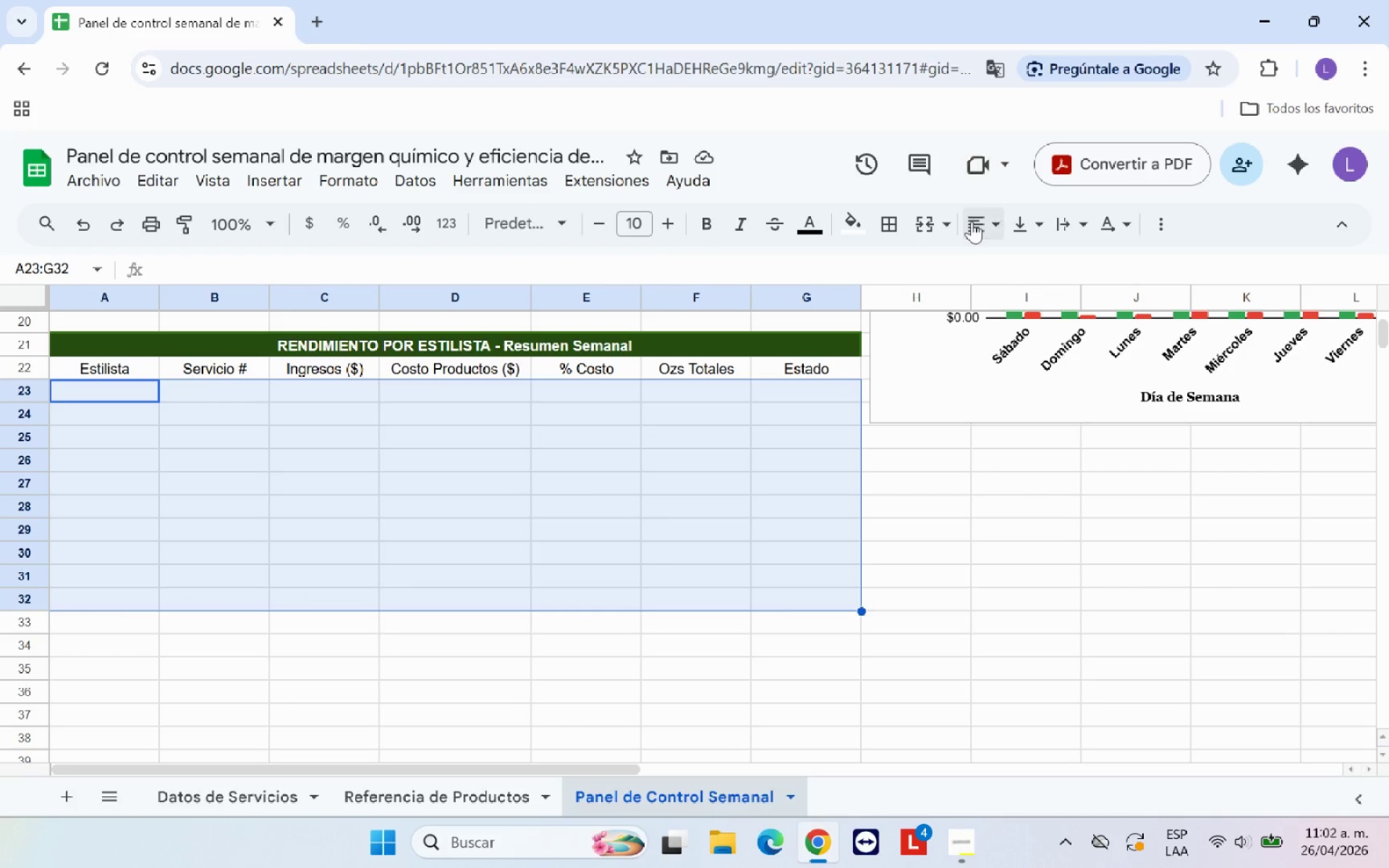 
left_click([972, 224])
 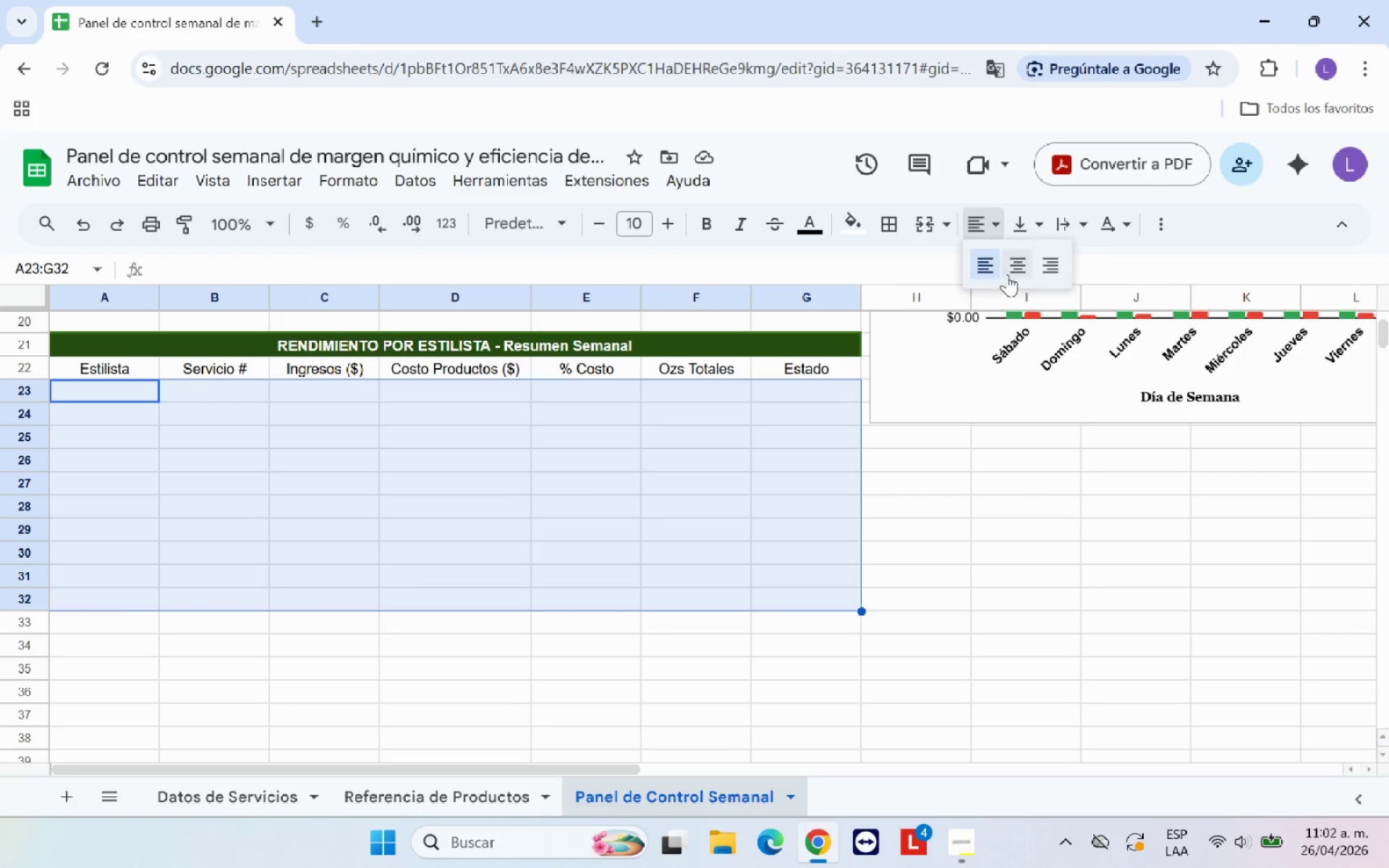 
left_click([1011, 270])
 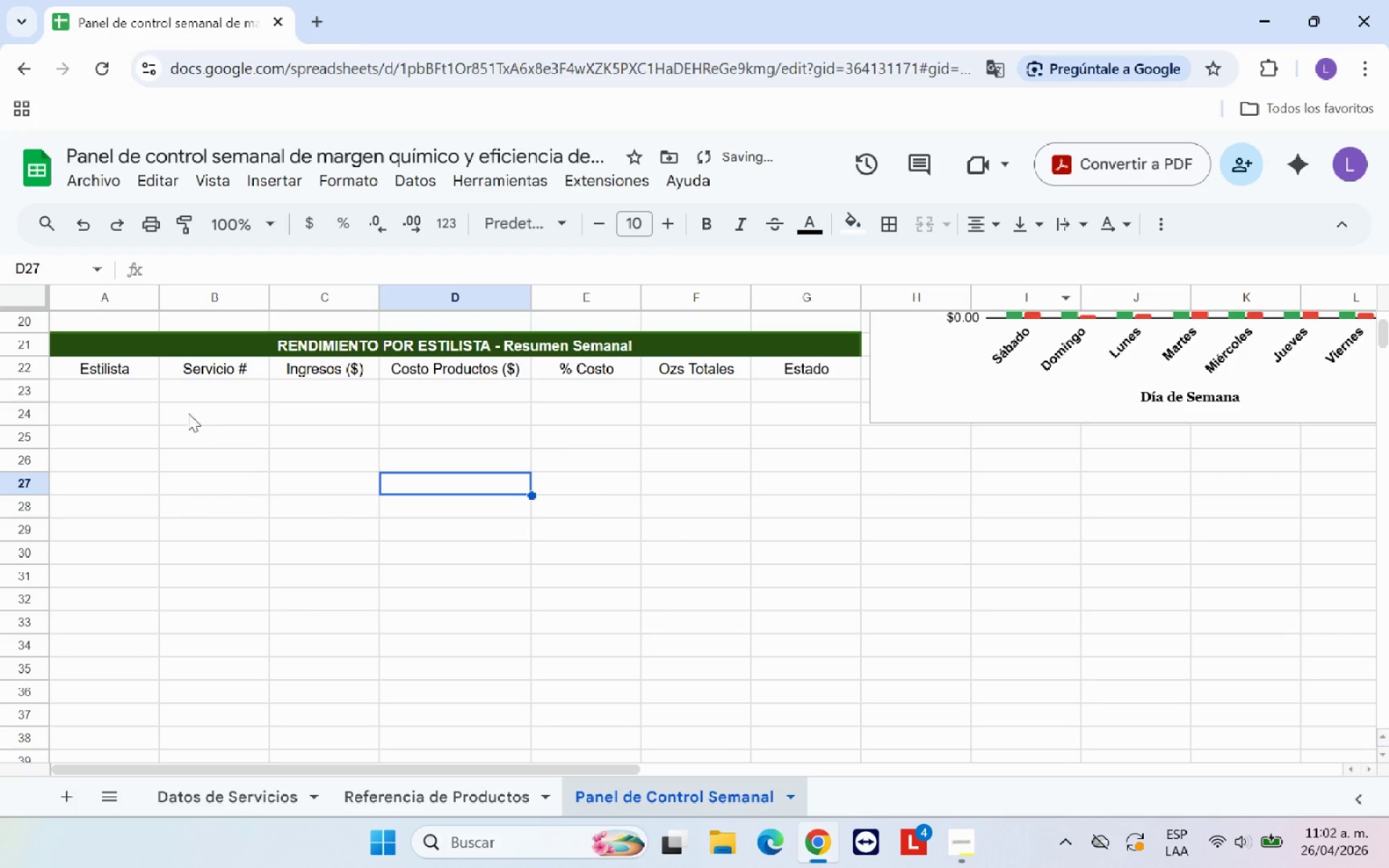 
left_click([90, 391])
 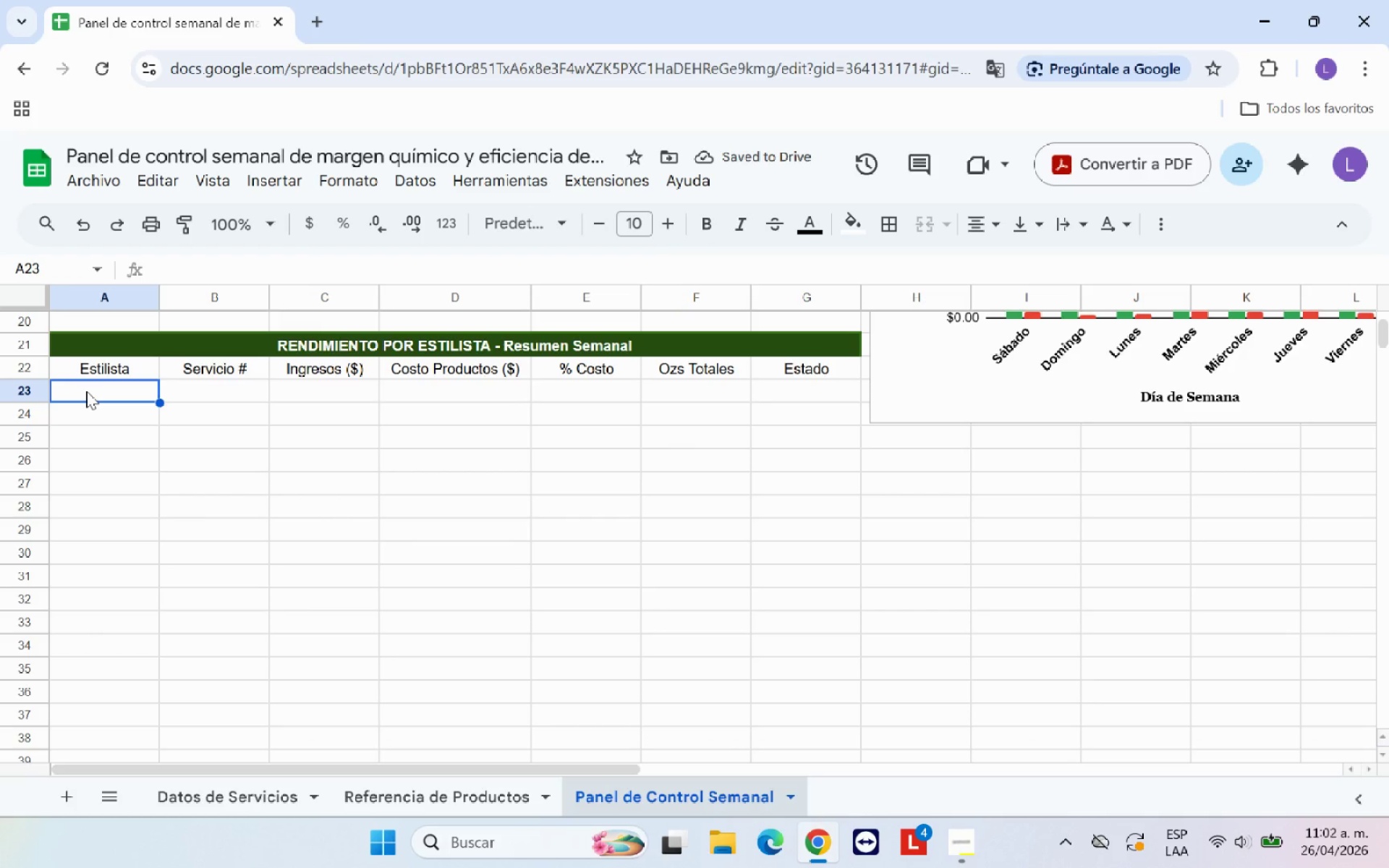 
type(Ana)
key(Backspace)
key(Backspace)
type(ria K.)
 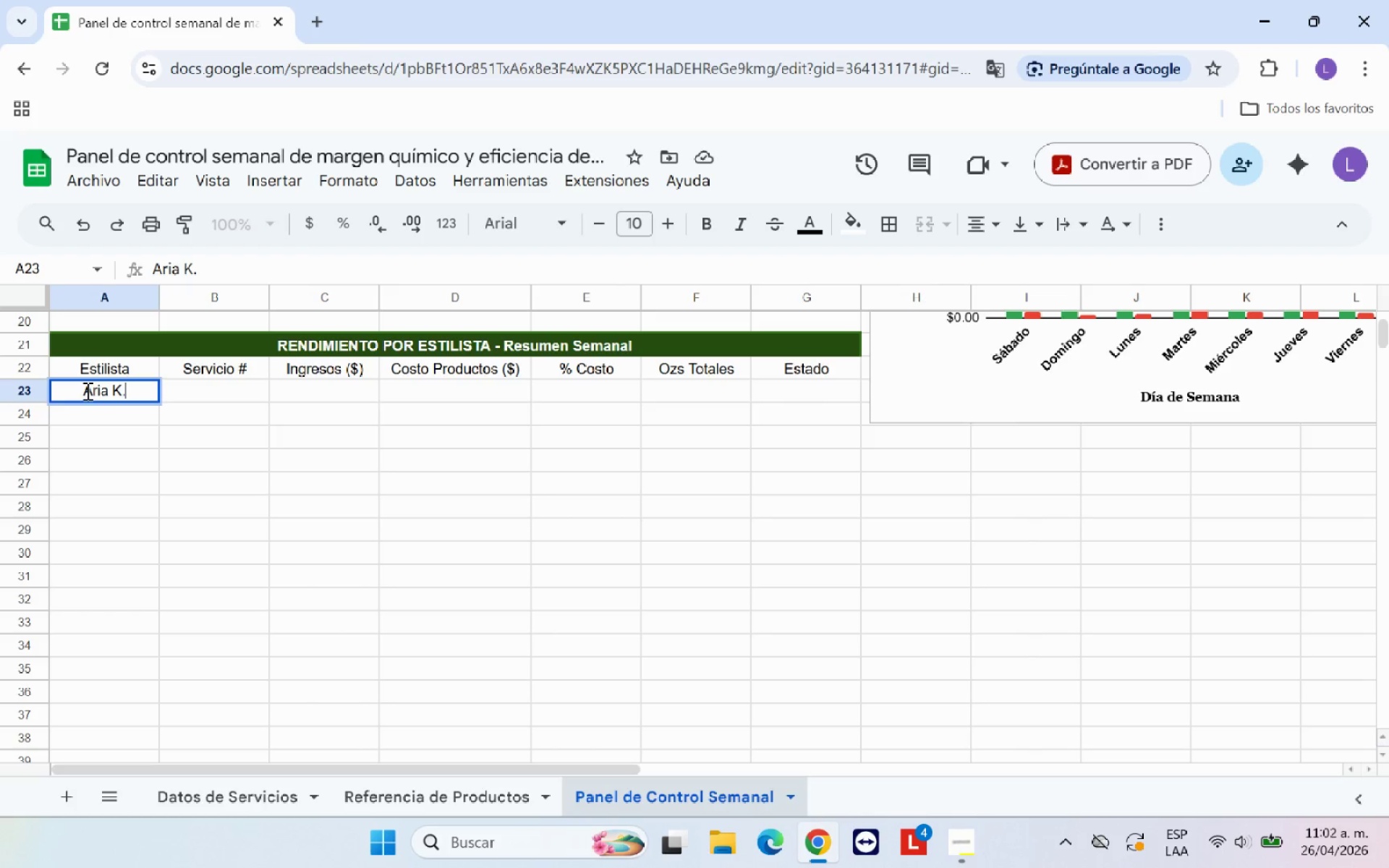 
key(Enter)
 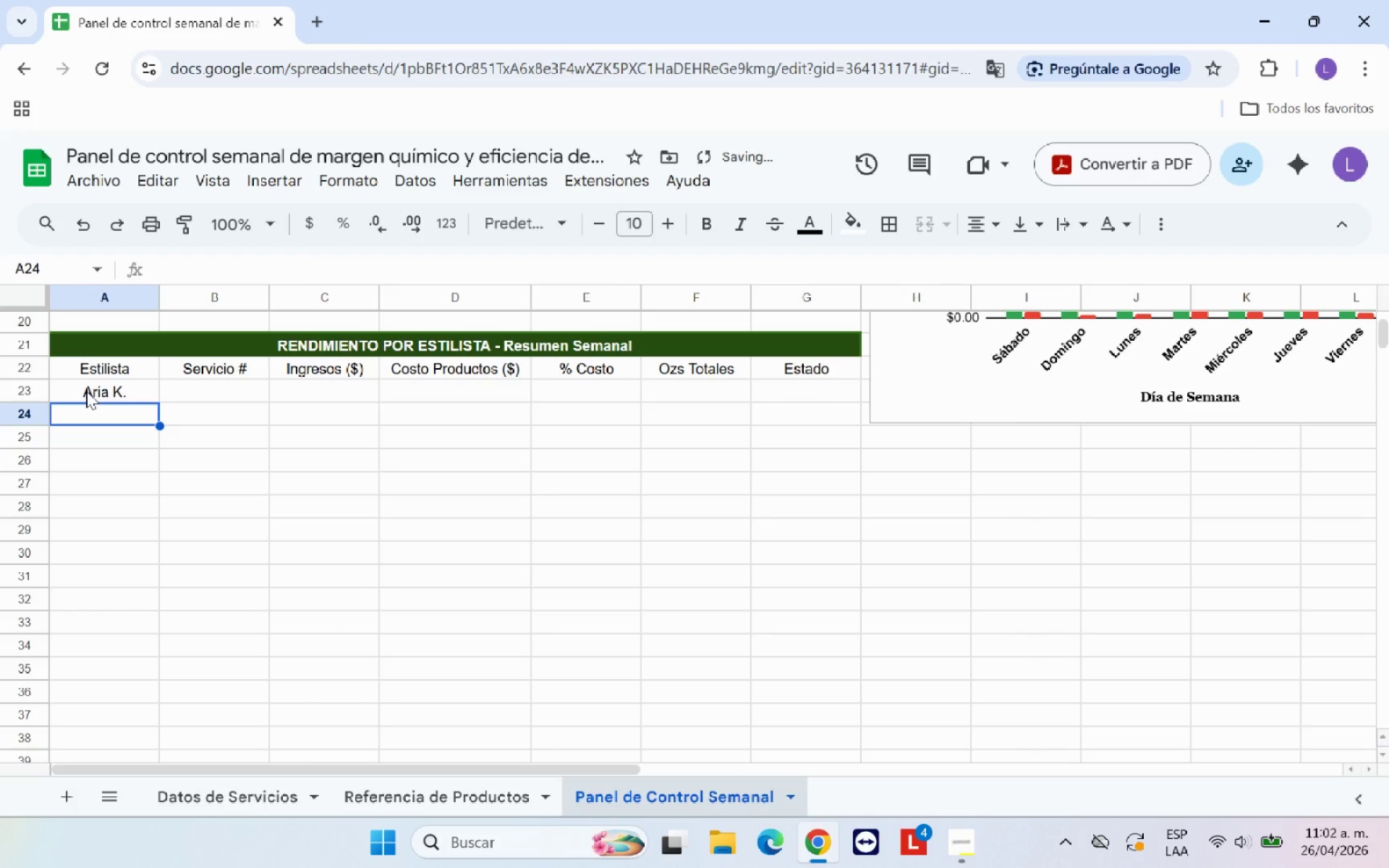 
type(Cho)
key(Backspace)
type(loe S.)
 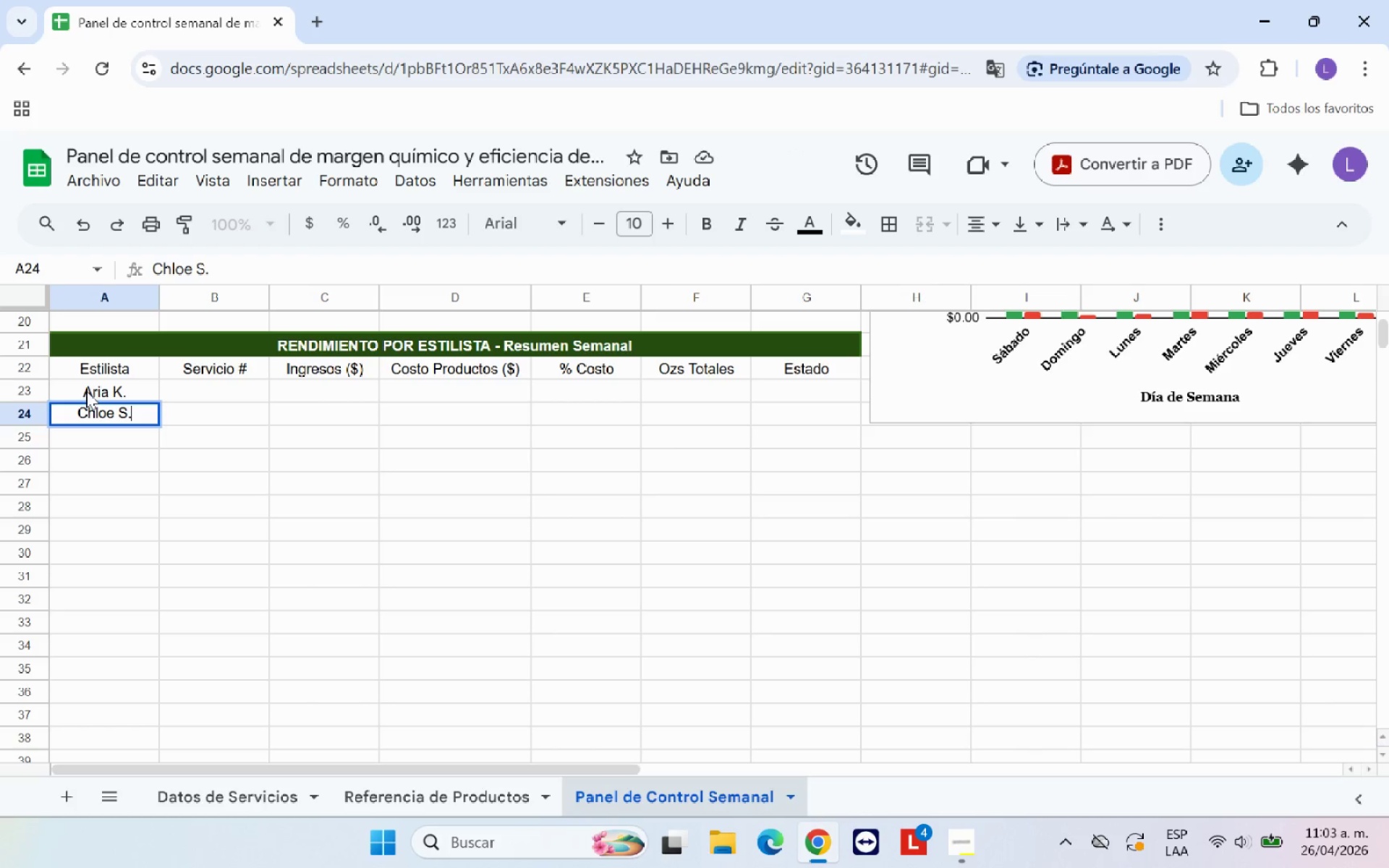 
key(Enter)
 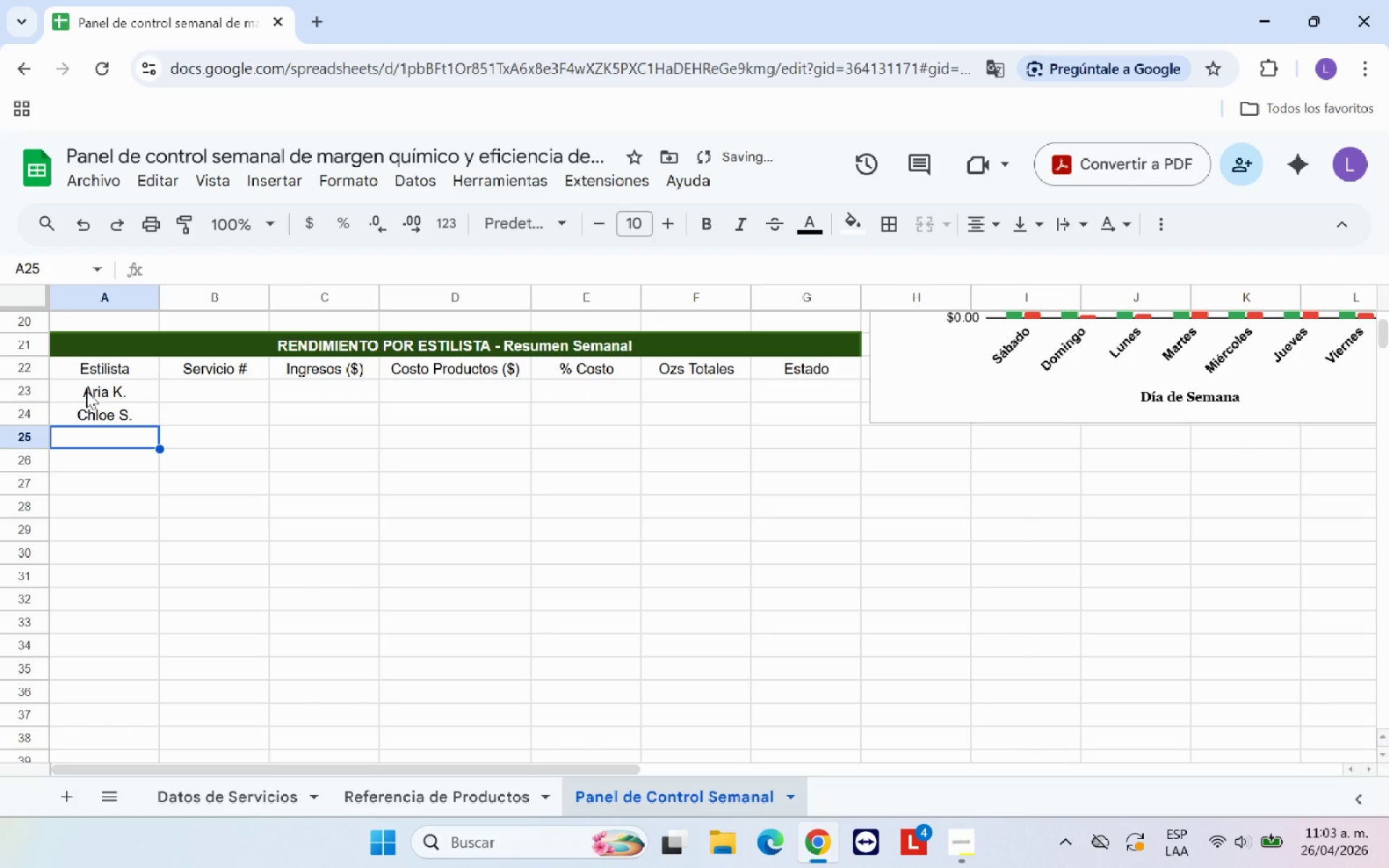 
type(Elena V-)
 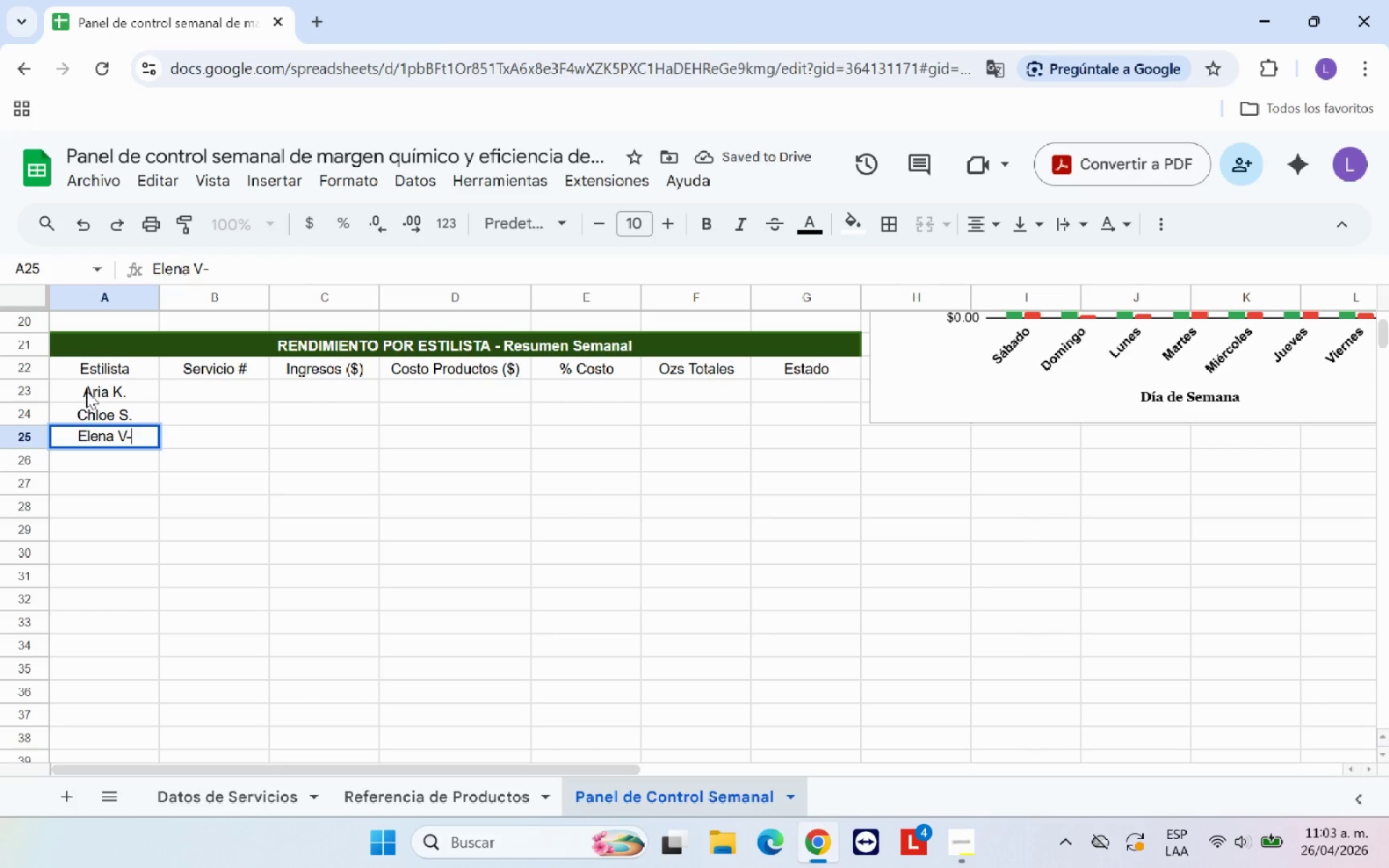 
key(Enter)
 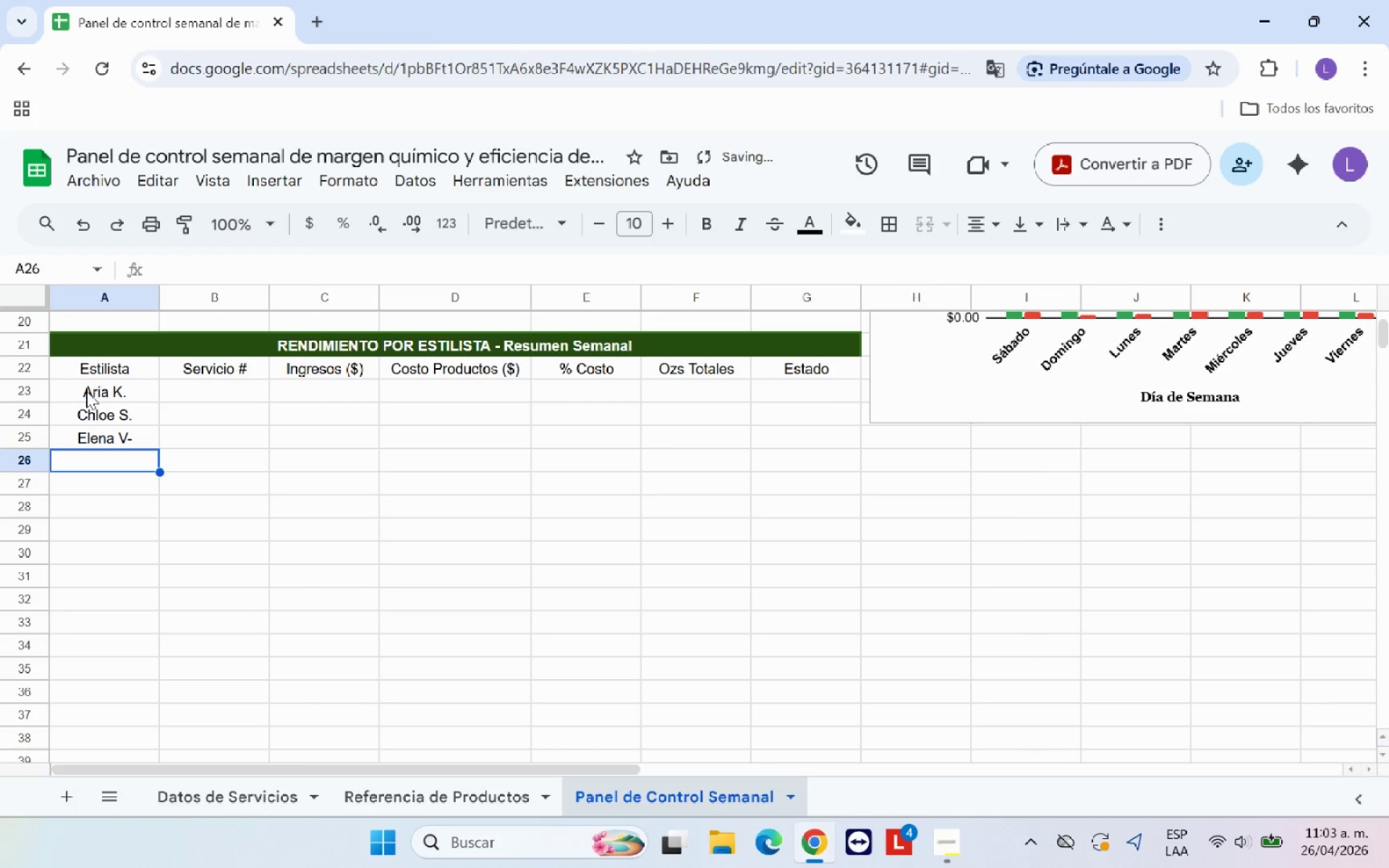 
type(Julian R.)
 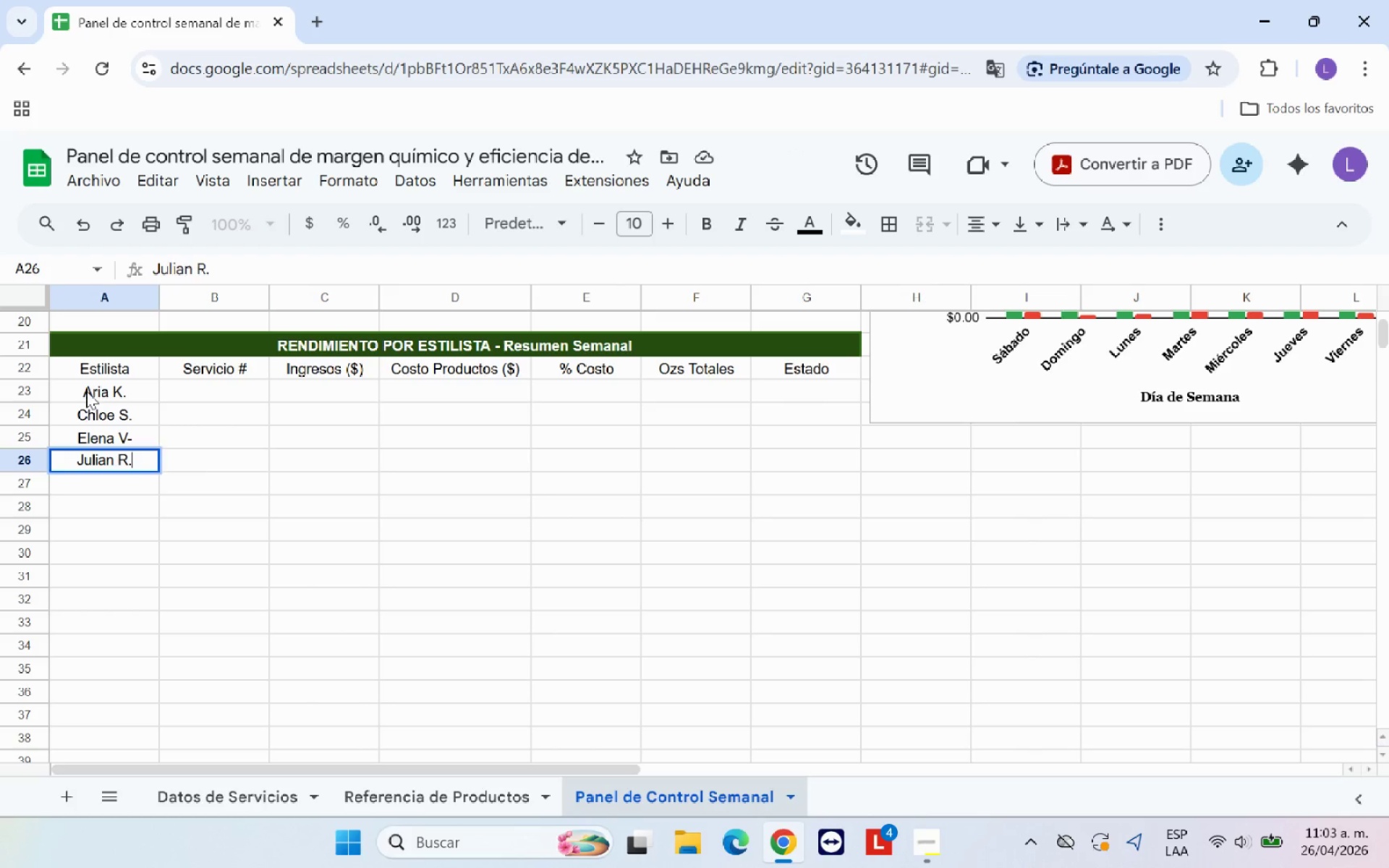 
key(Enter)
 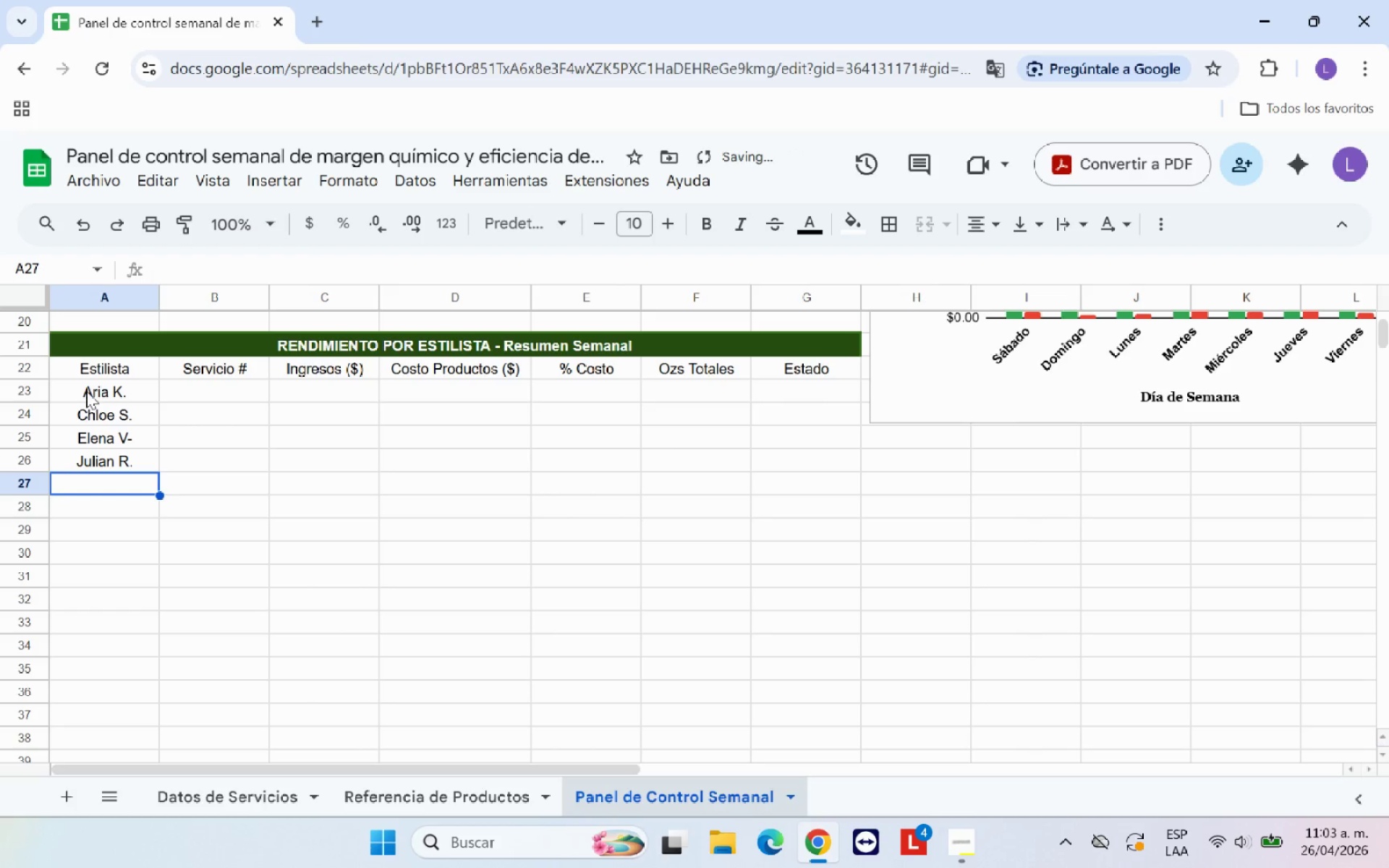 
type(C)
key(Backspace)
key(Backspace)
type(Marcus T.)
 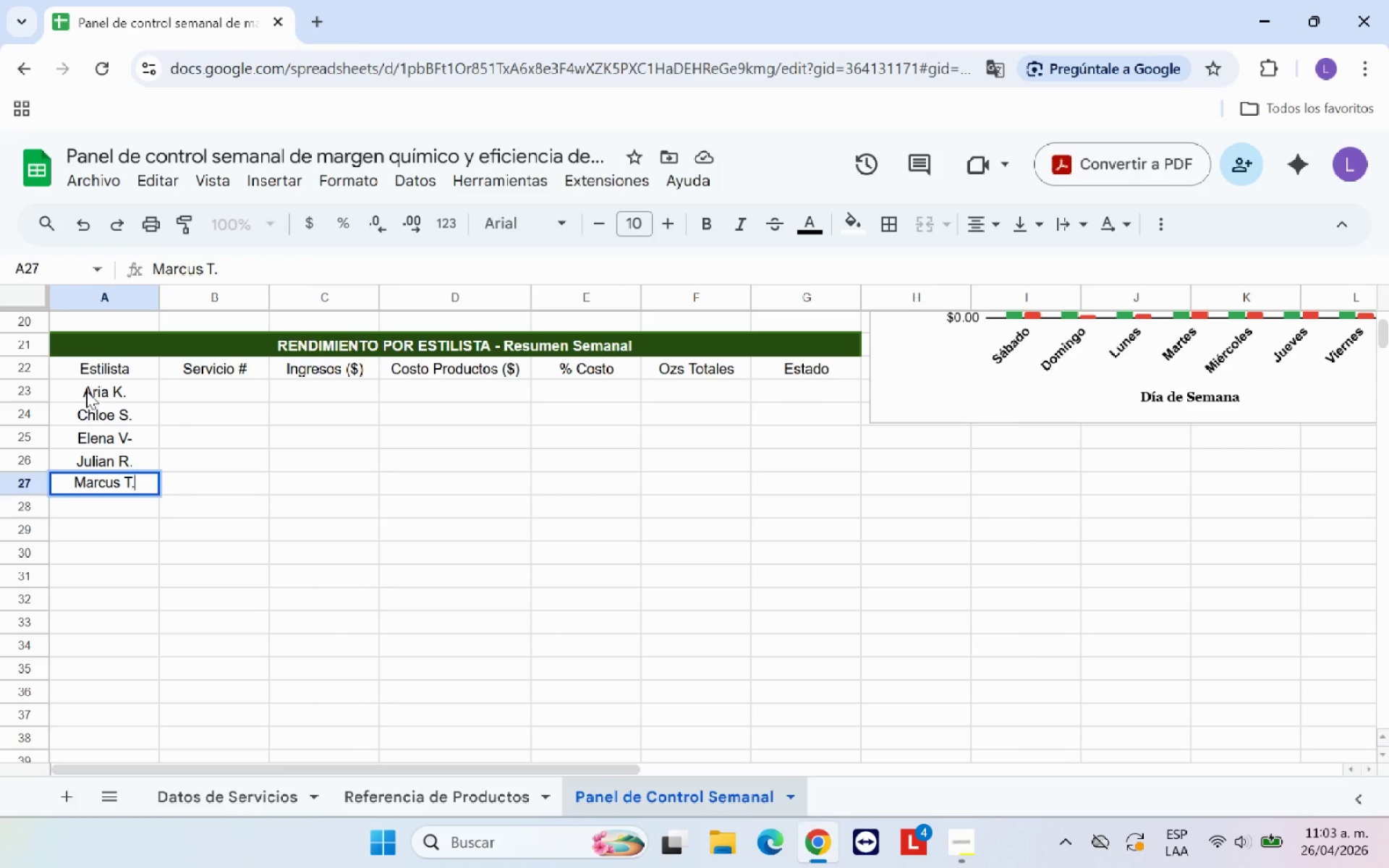 
key(Enter)
 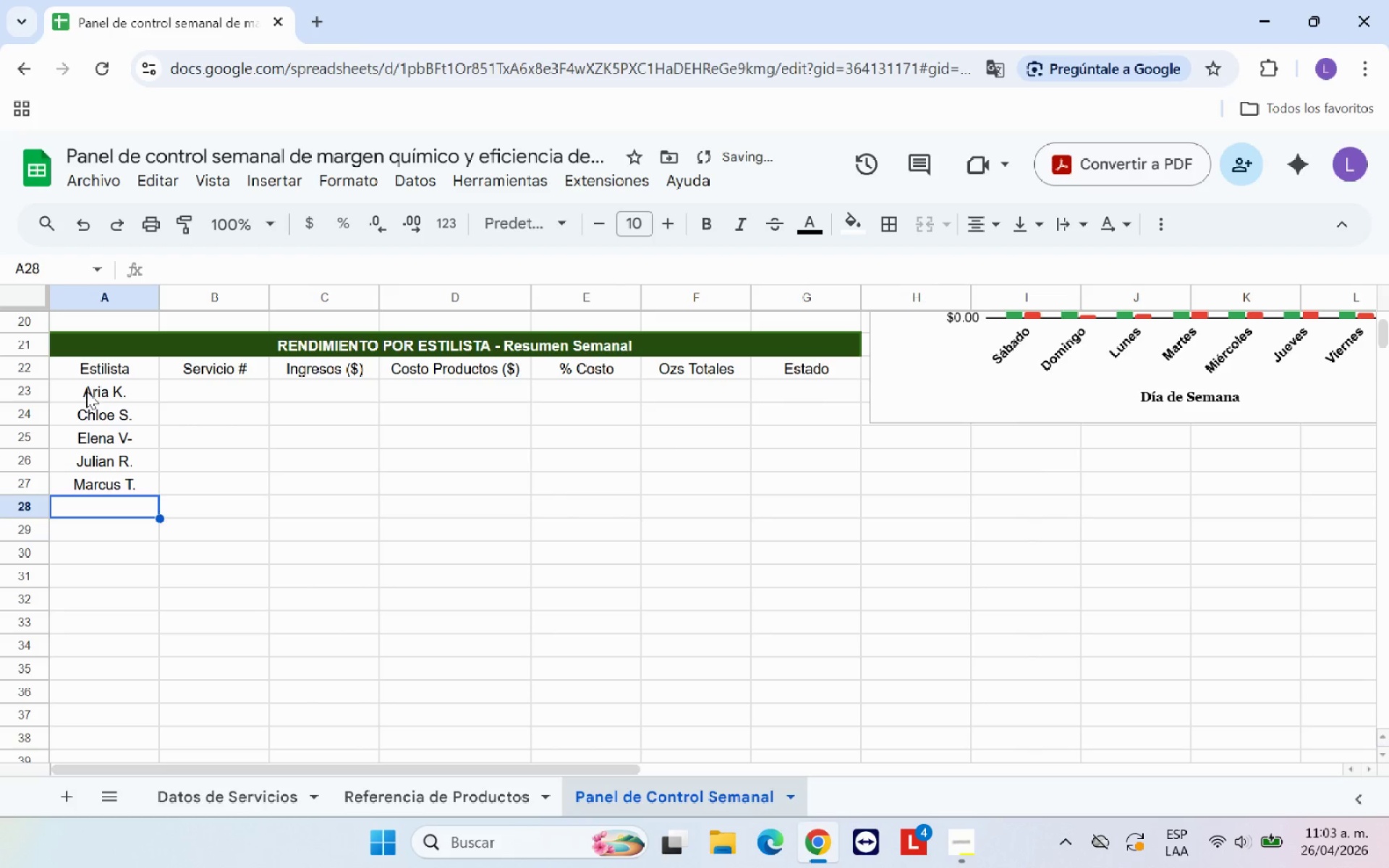 
type(Nico L.)
 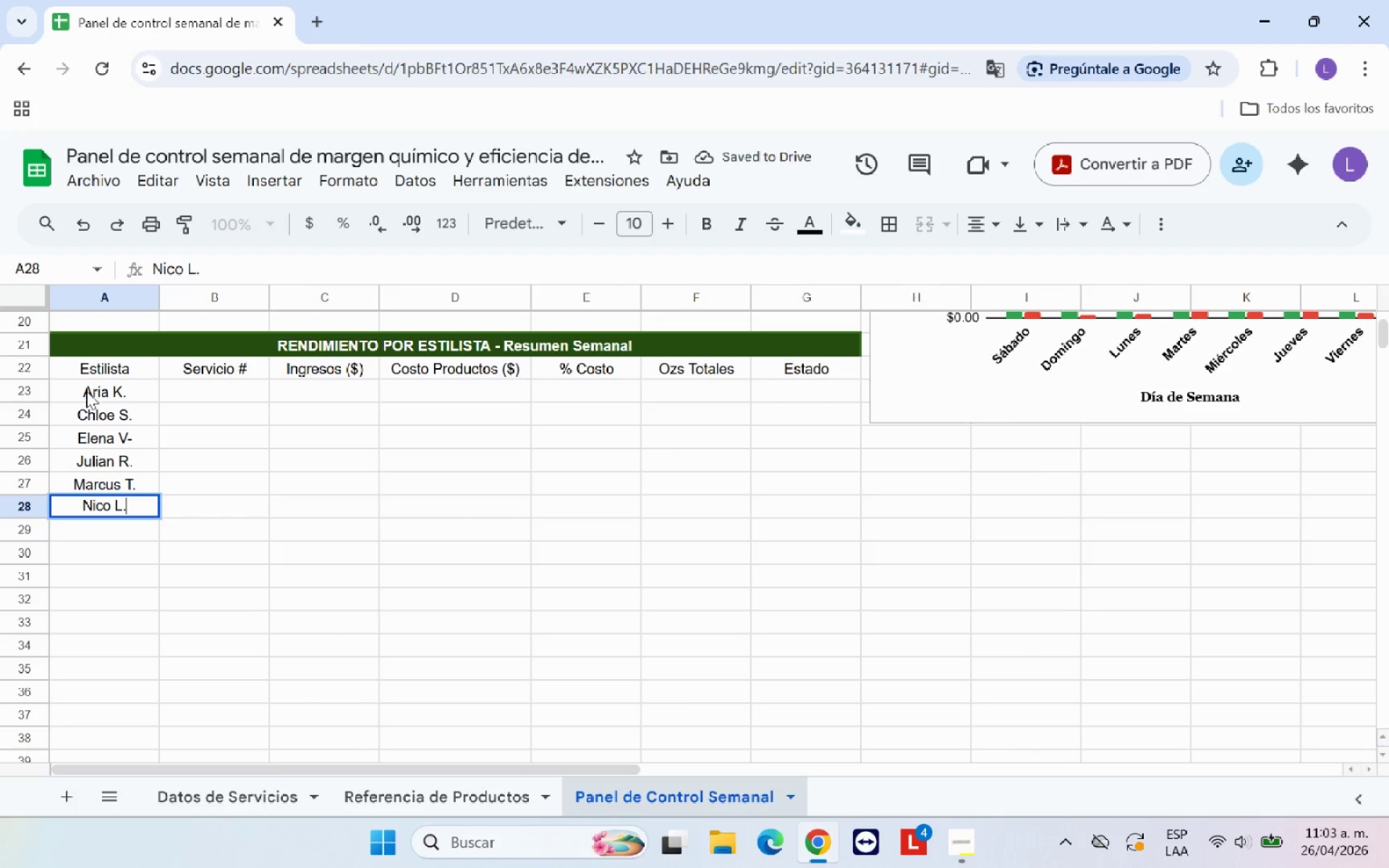 
key(Enter)
 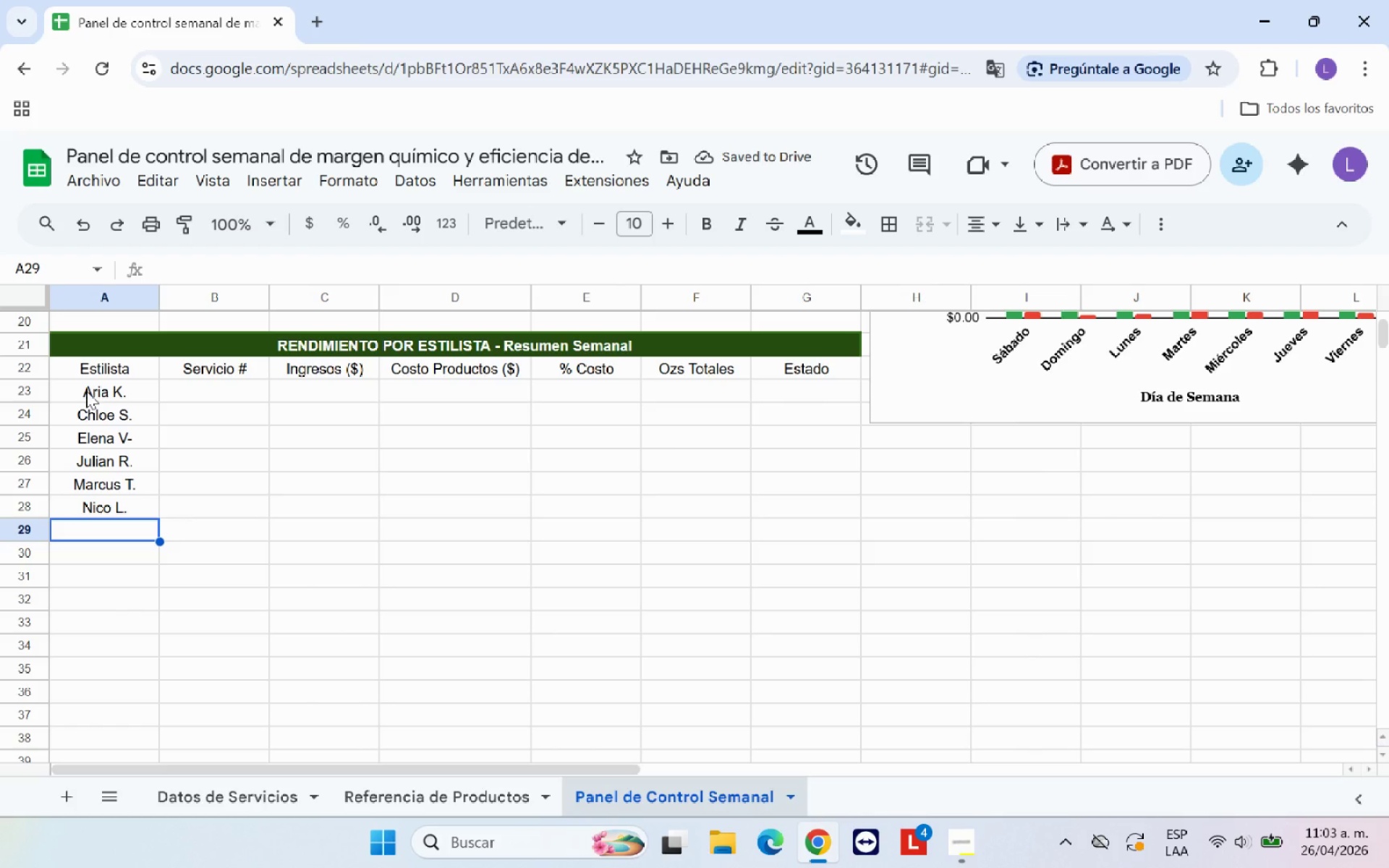 
wait(5.62)
 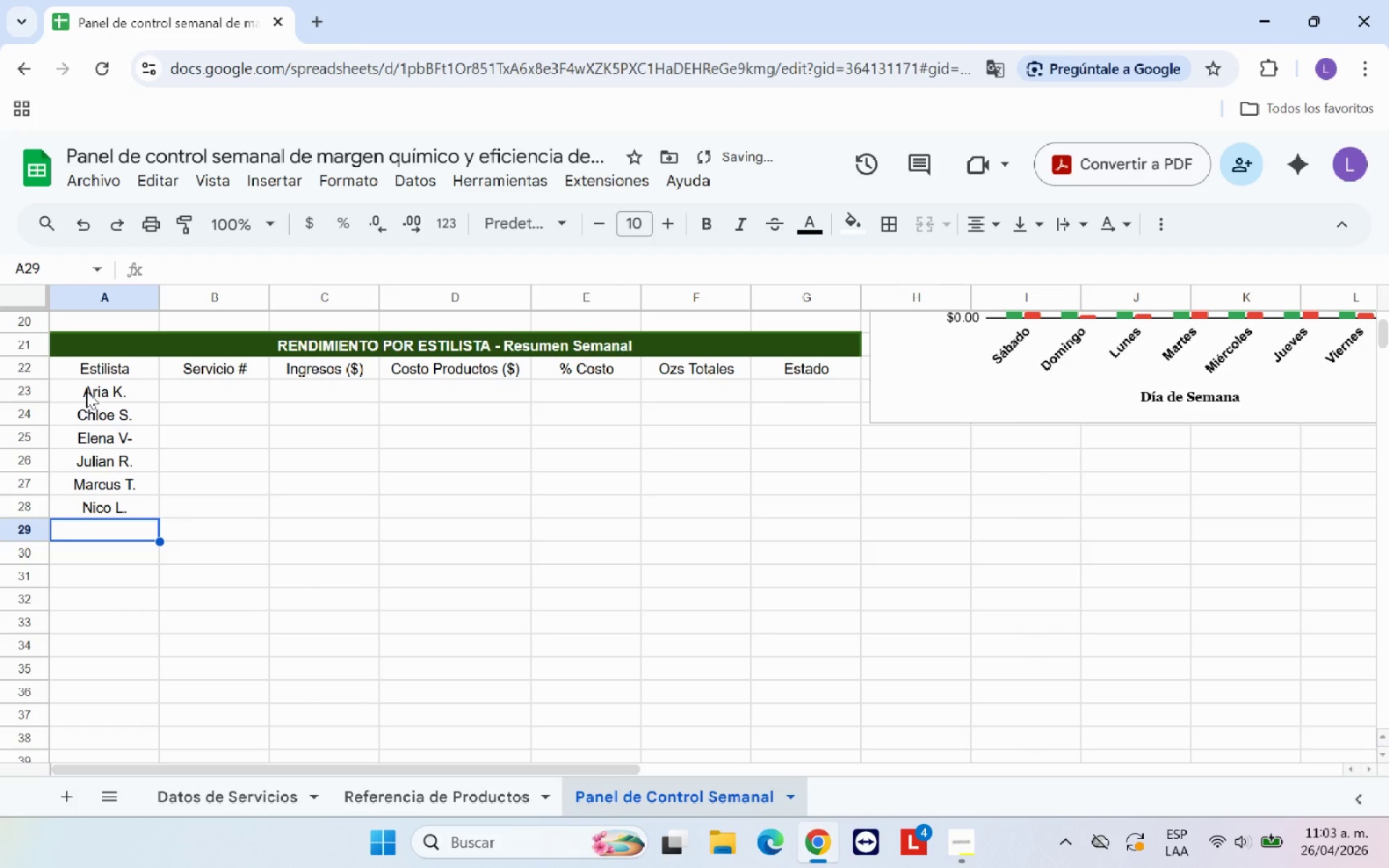 
type(Sofia M.)
 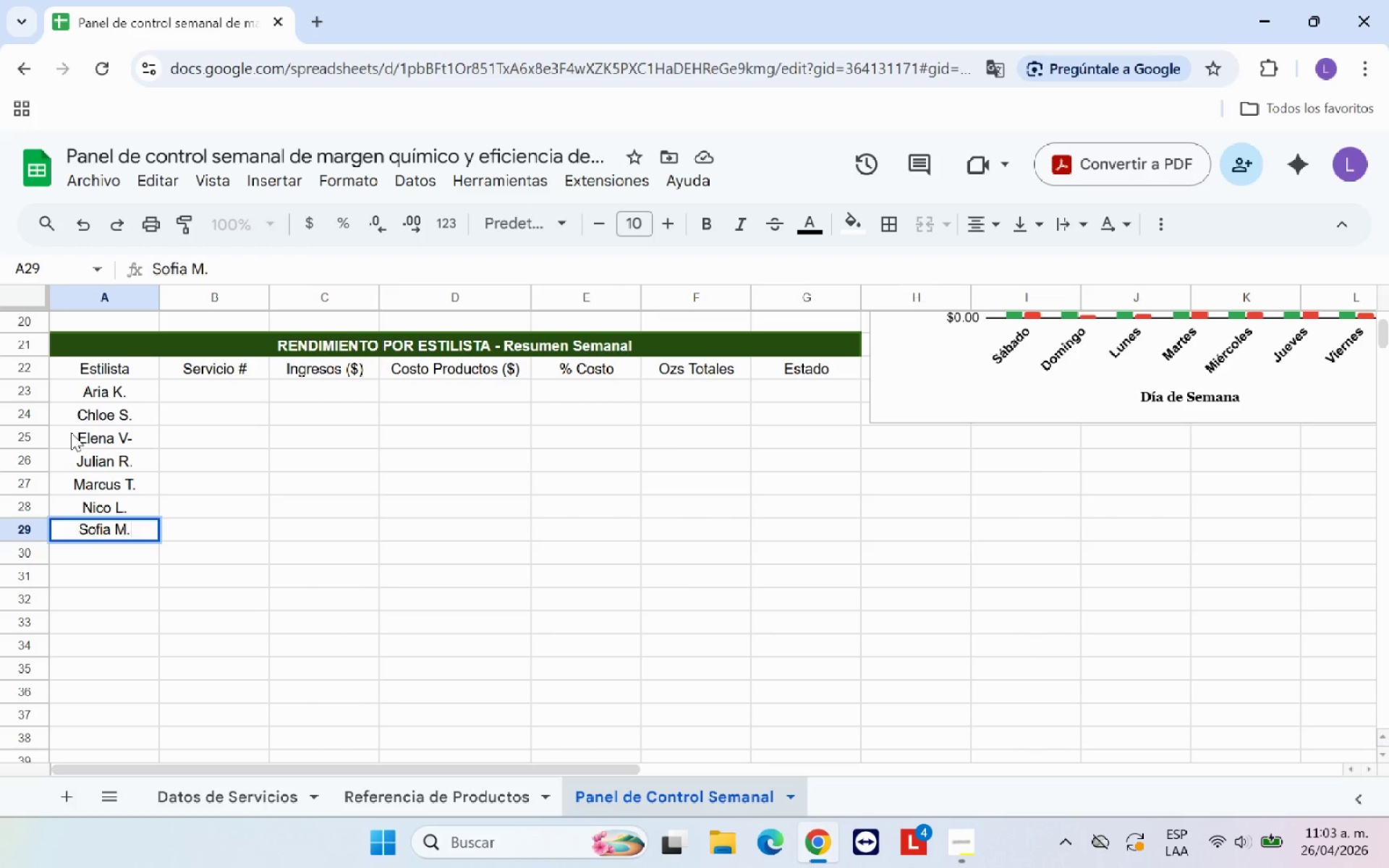 
key(Enter)
 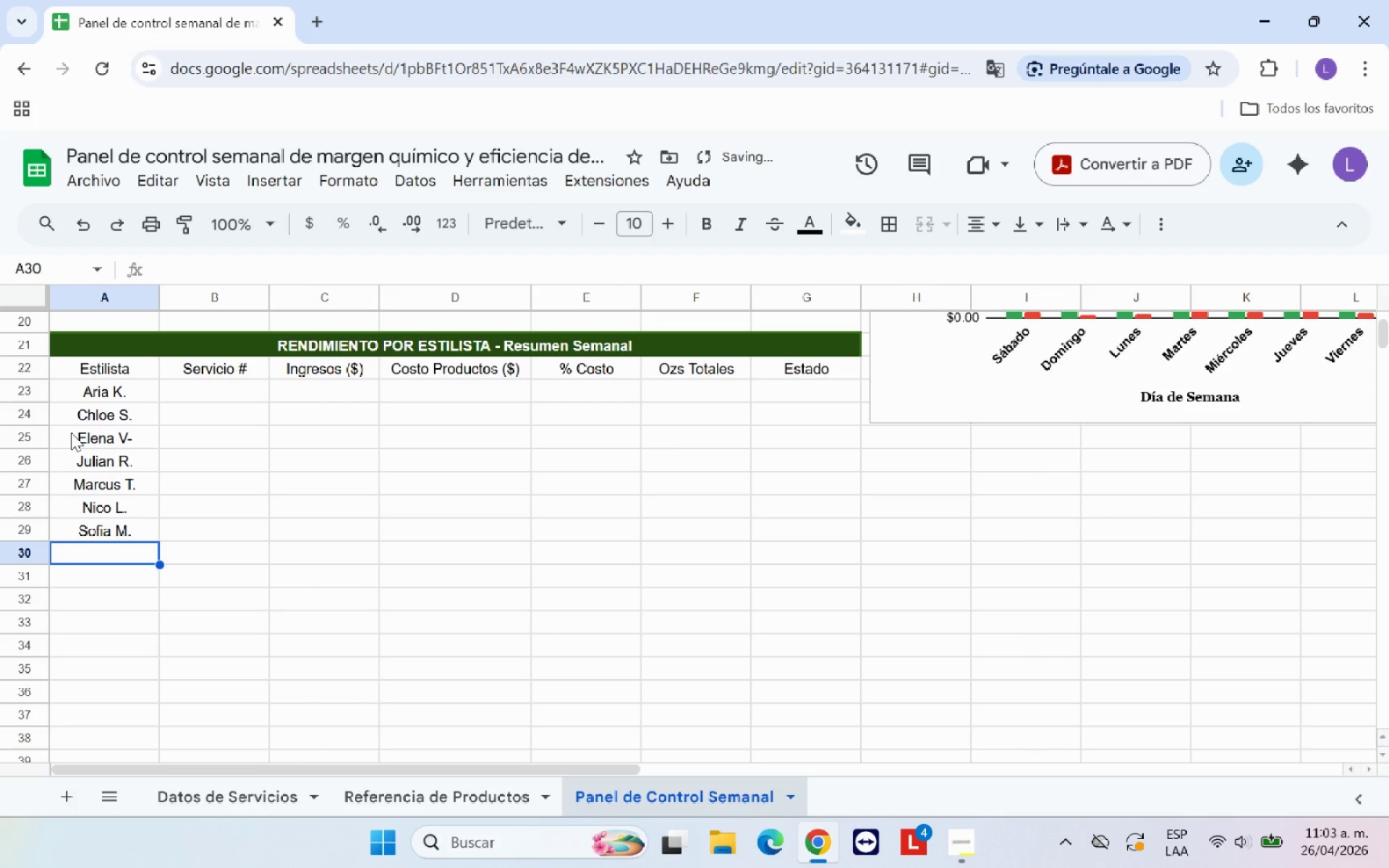 
type(Zoe B)
 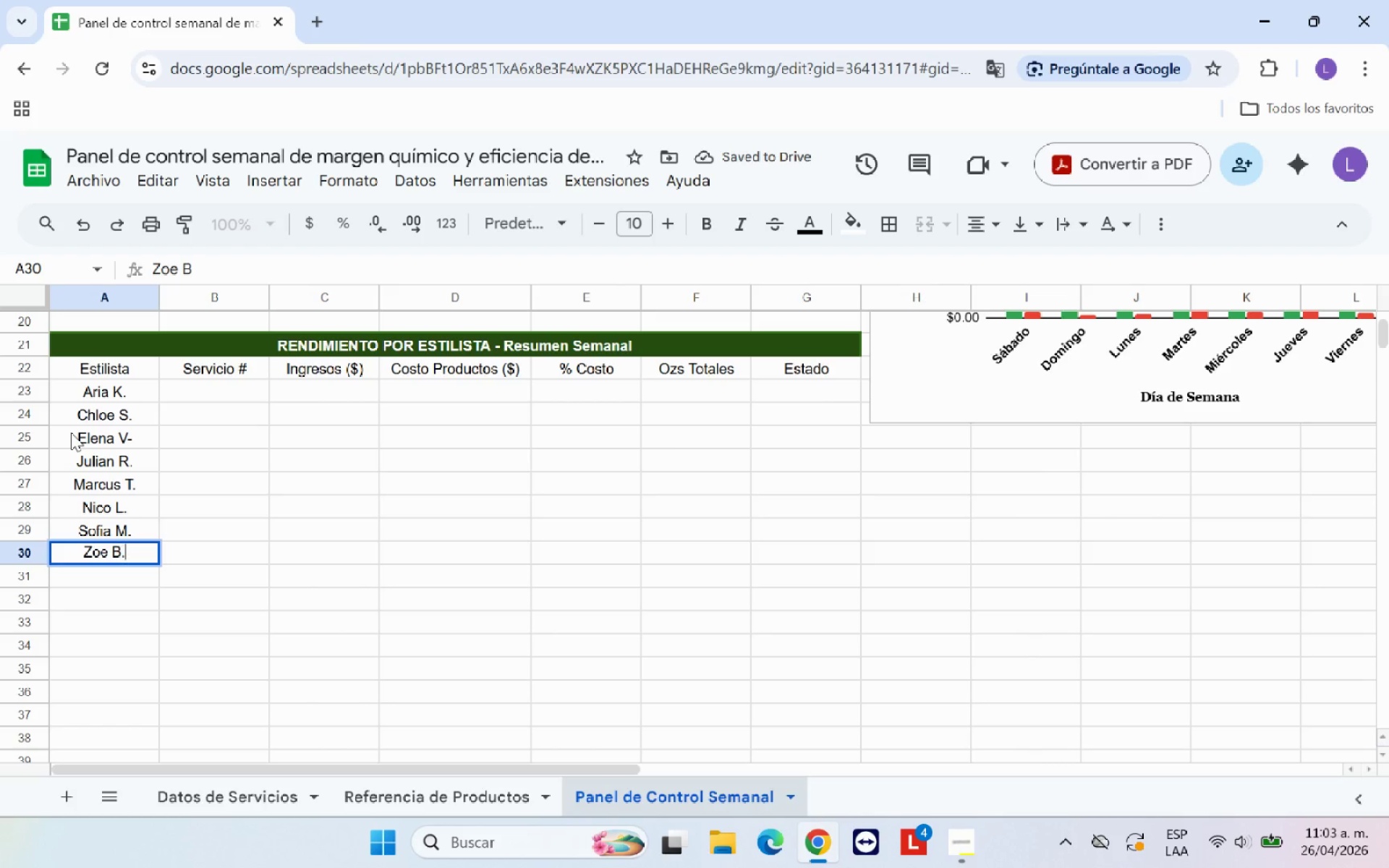 
key(Period)
 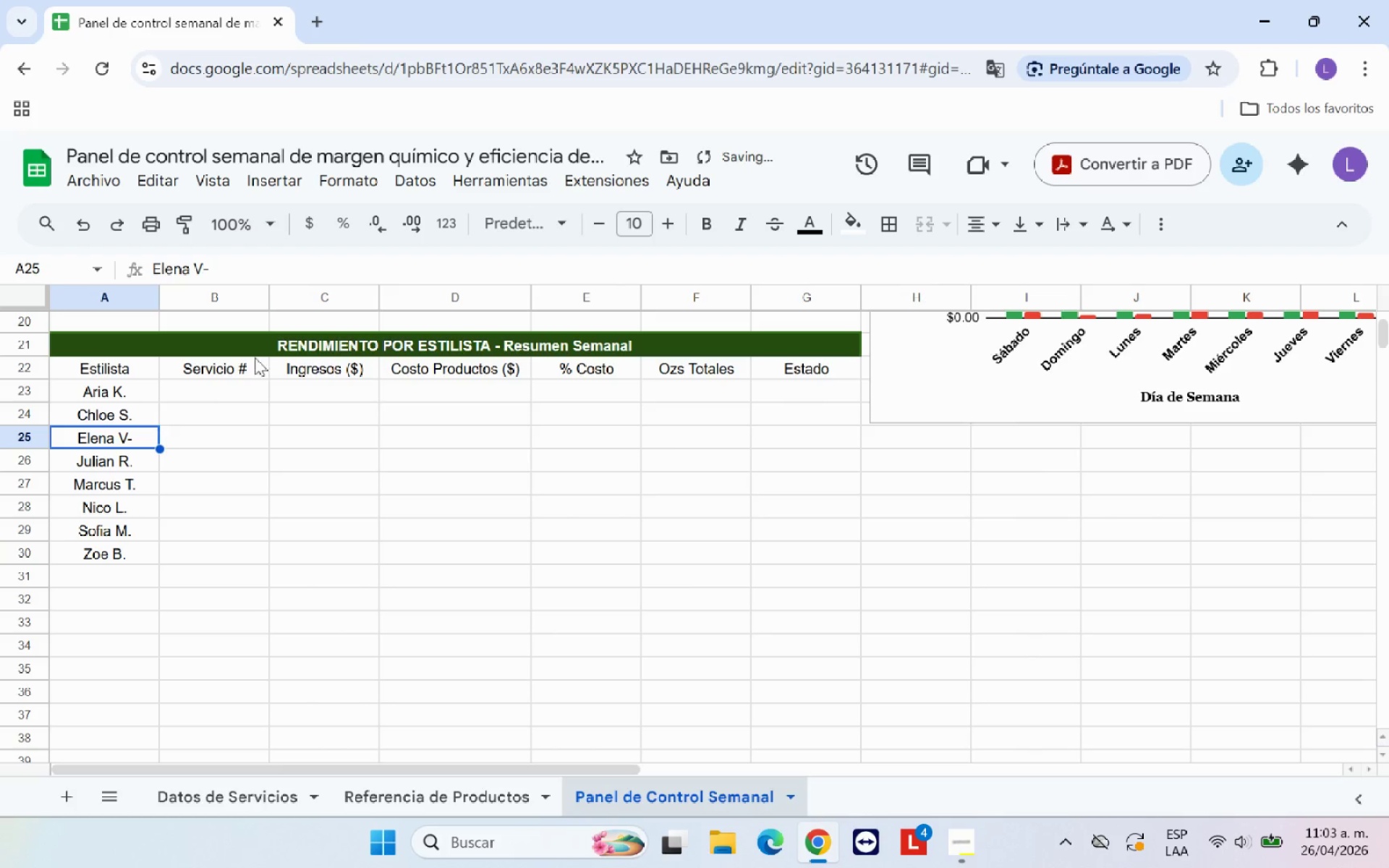 
left_click([300, 265])
 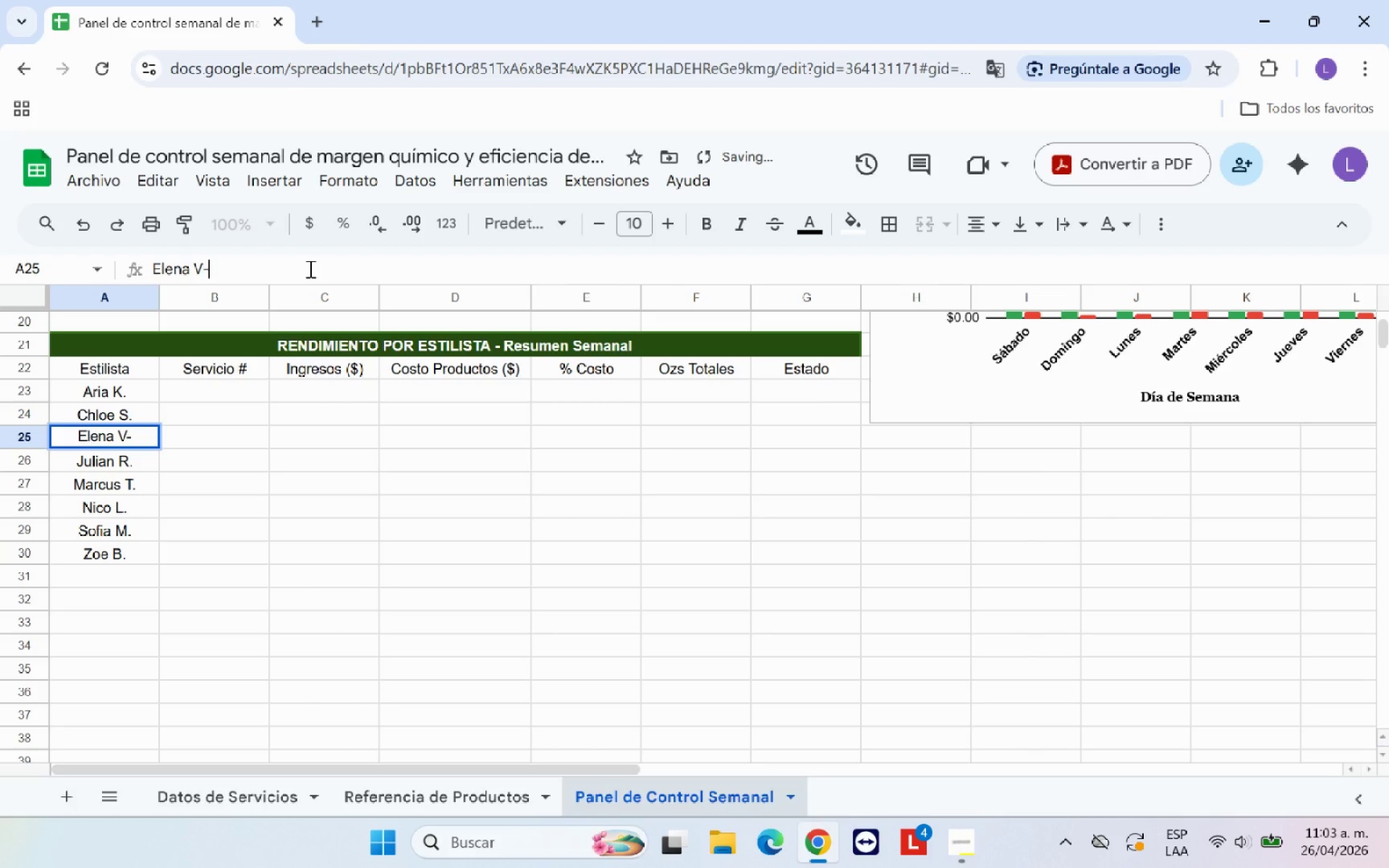 
key(Backspace)
 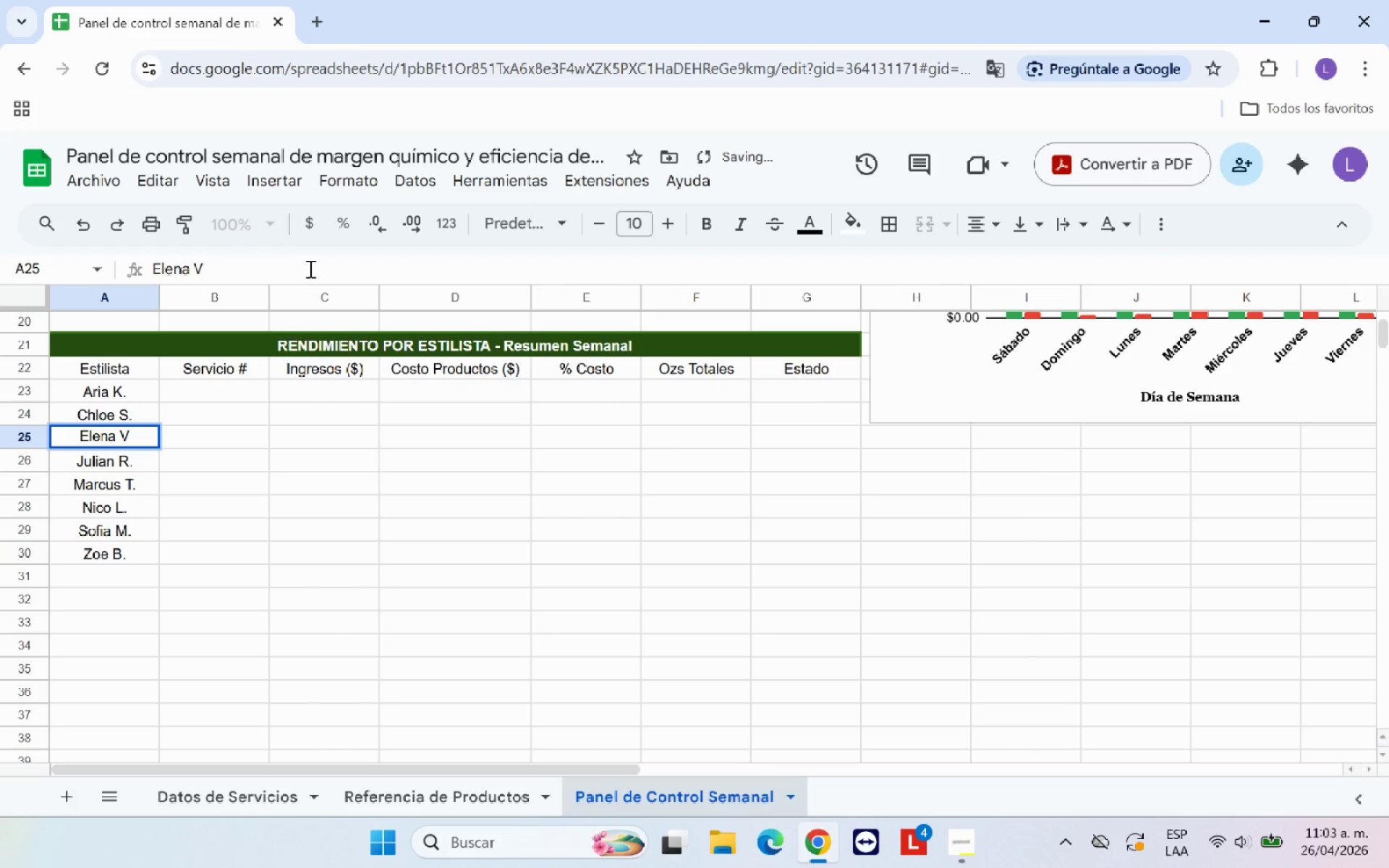 
key(Period)
 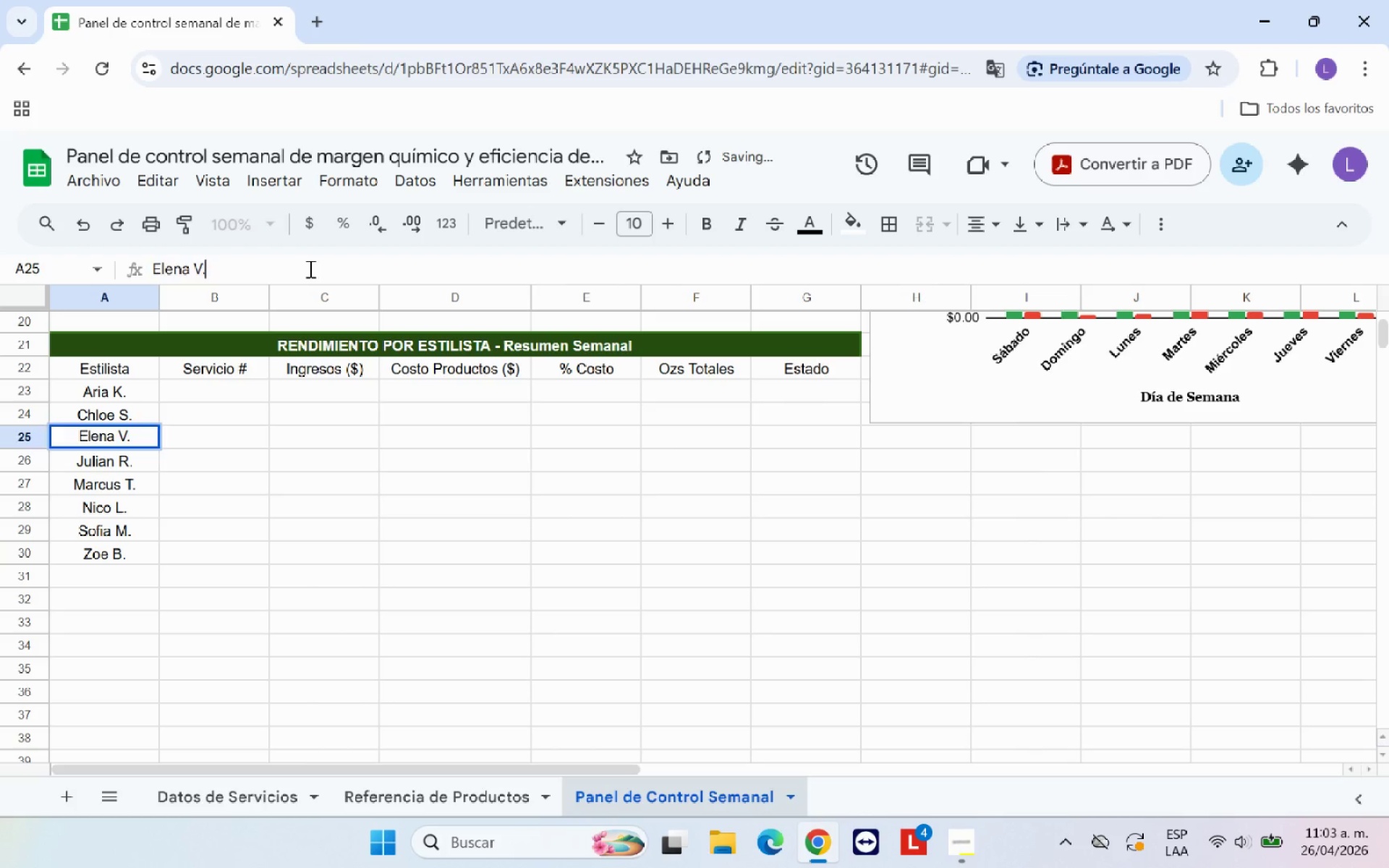 
key(Enter)
 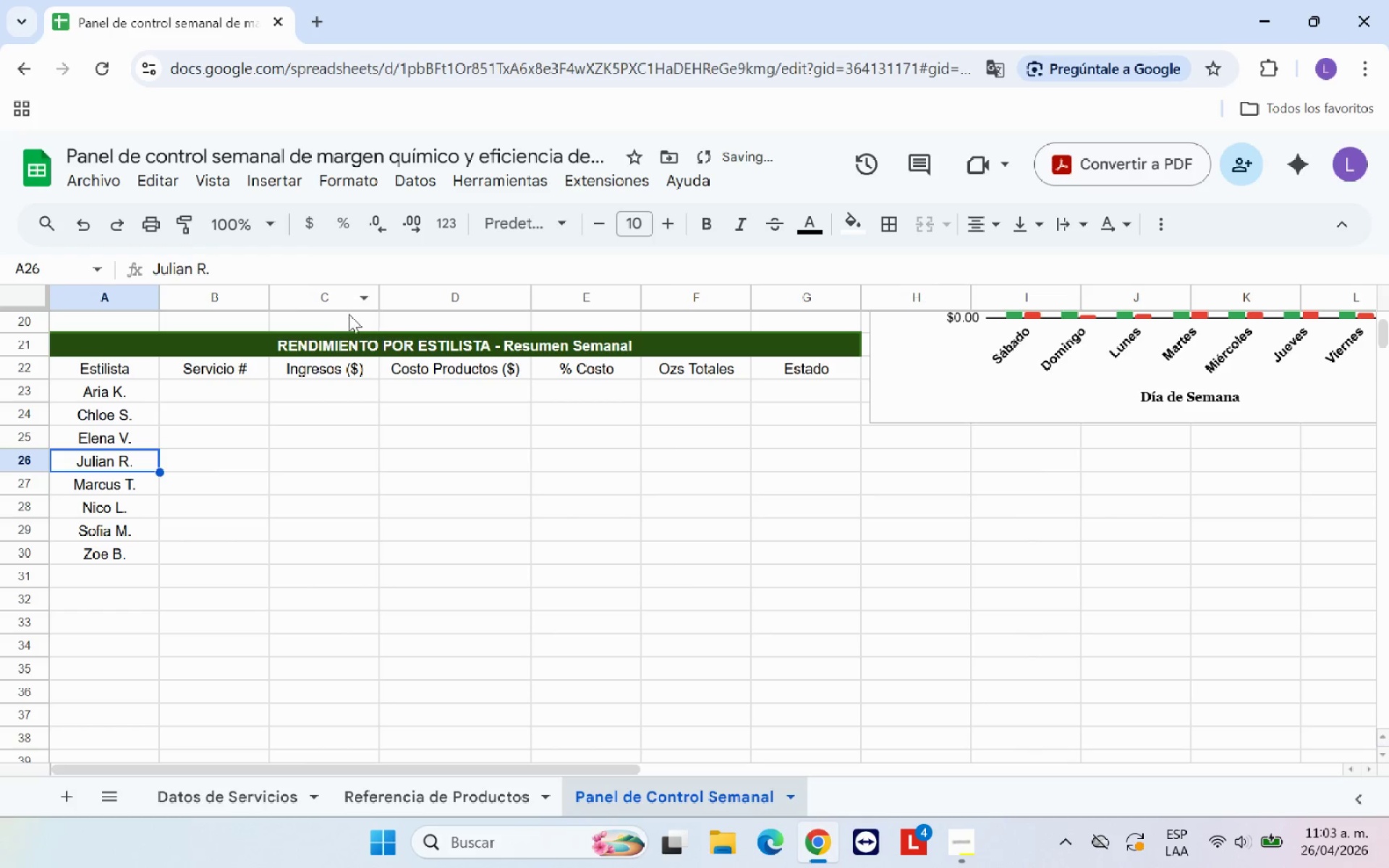 
left_click([229, 386])
 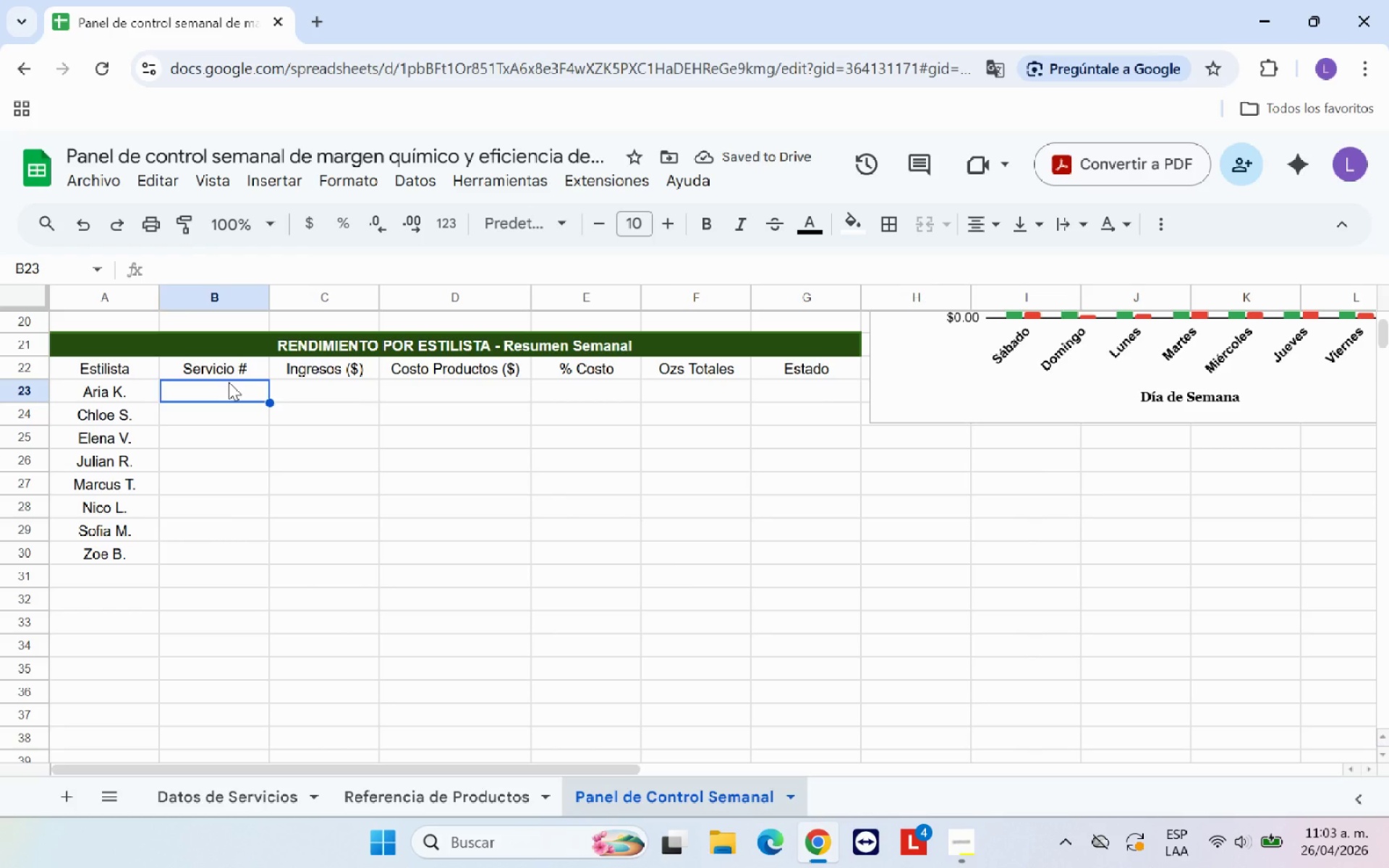 
type()SI.ERROR*CONTAR.SI*)
 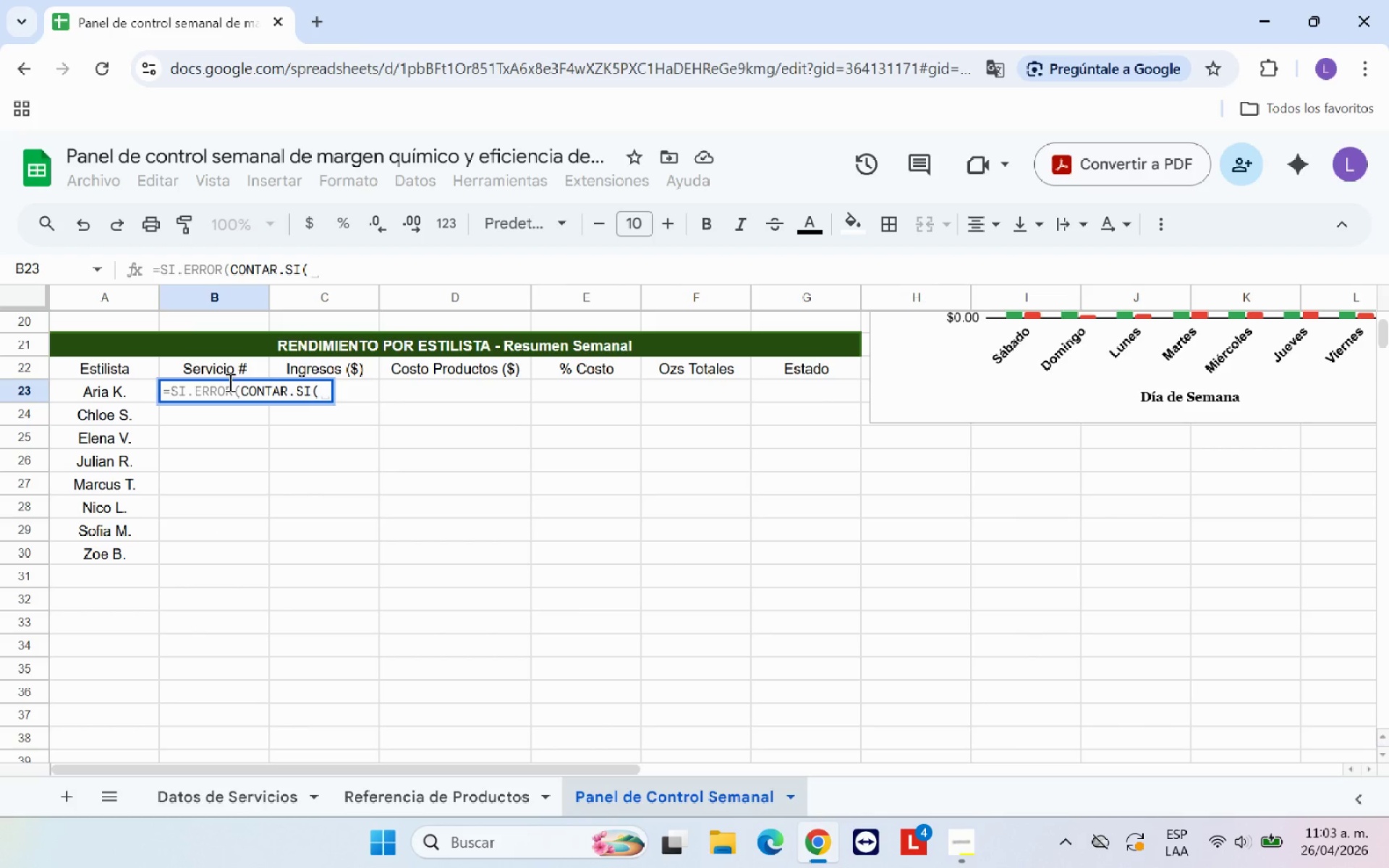 
left_click([239, 797])
 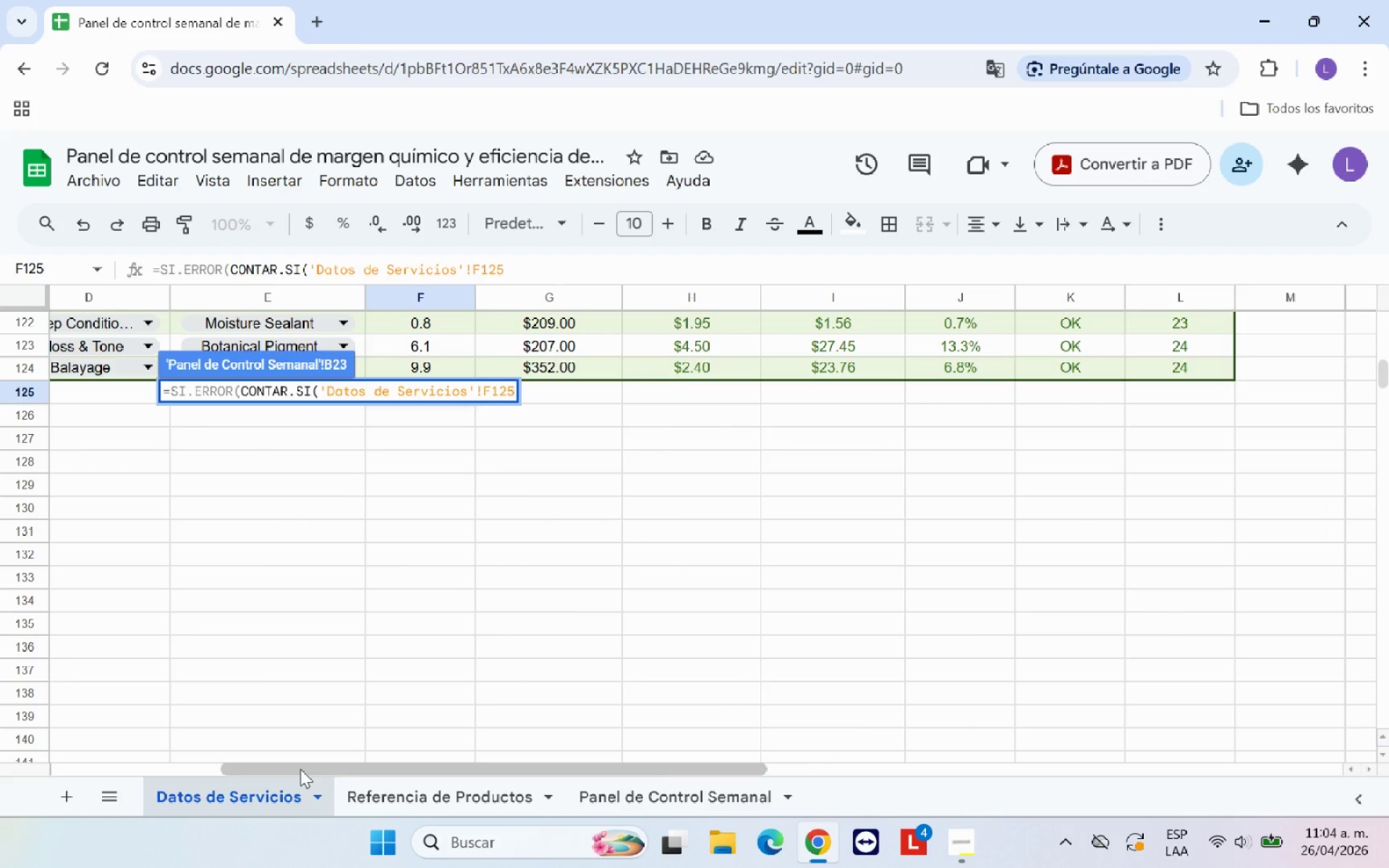 
hold_key(key=Backspace, duration=1.08)
 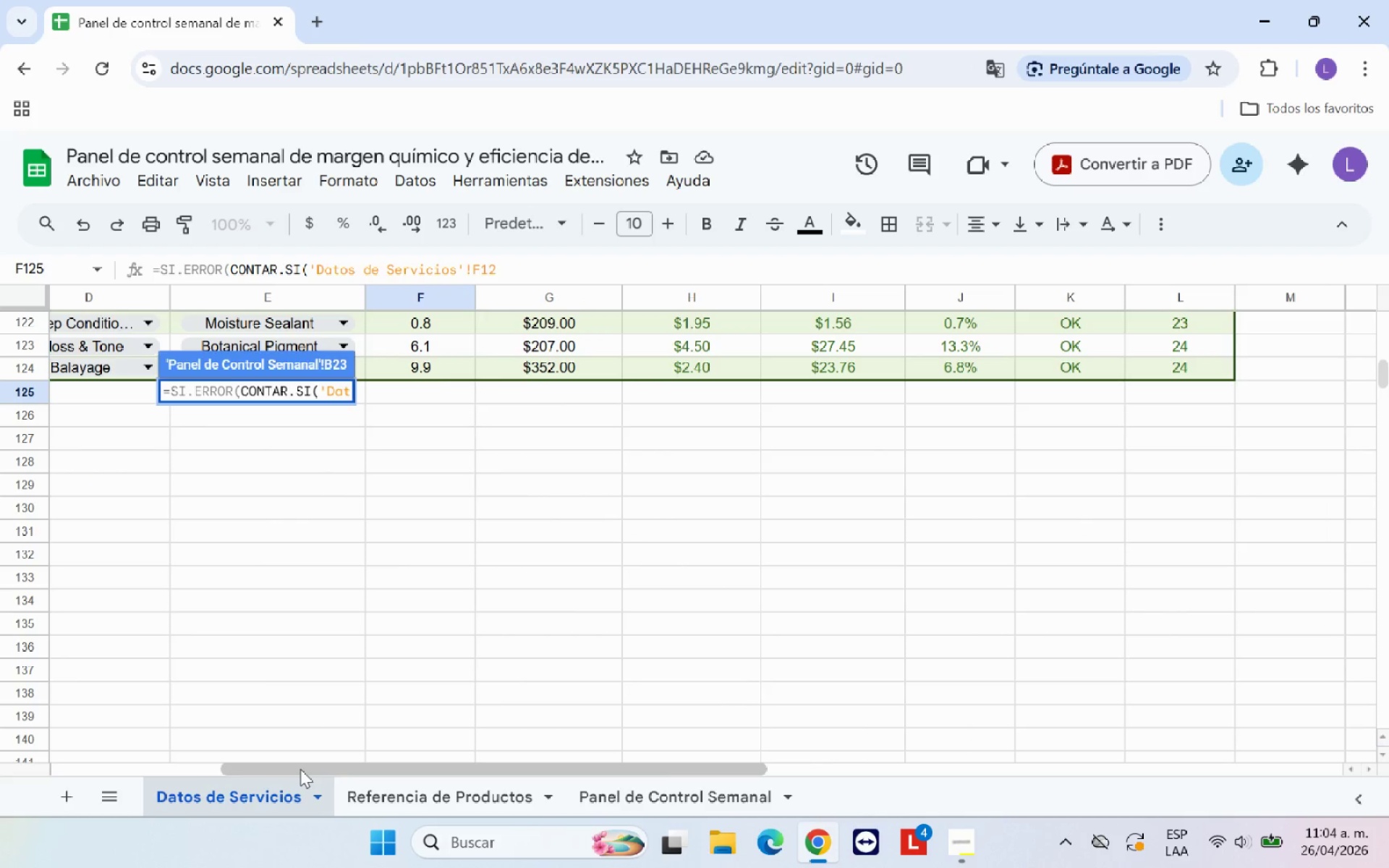 
key(Backspace)
 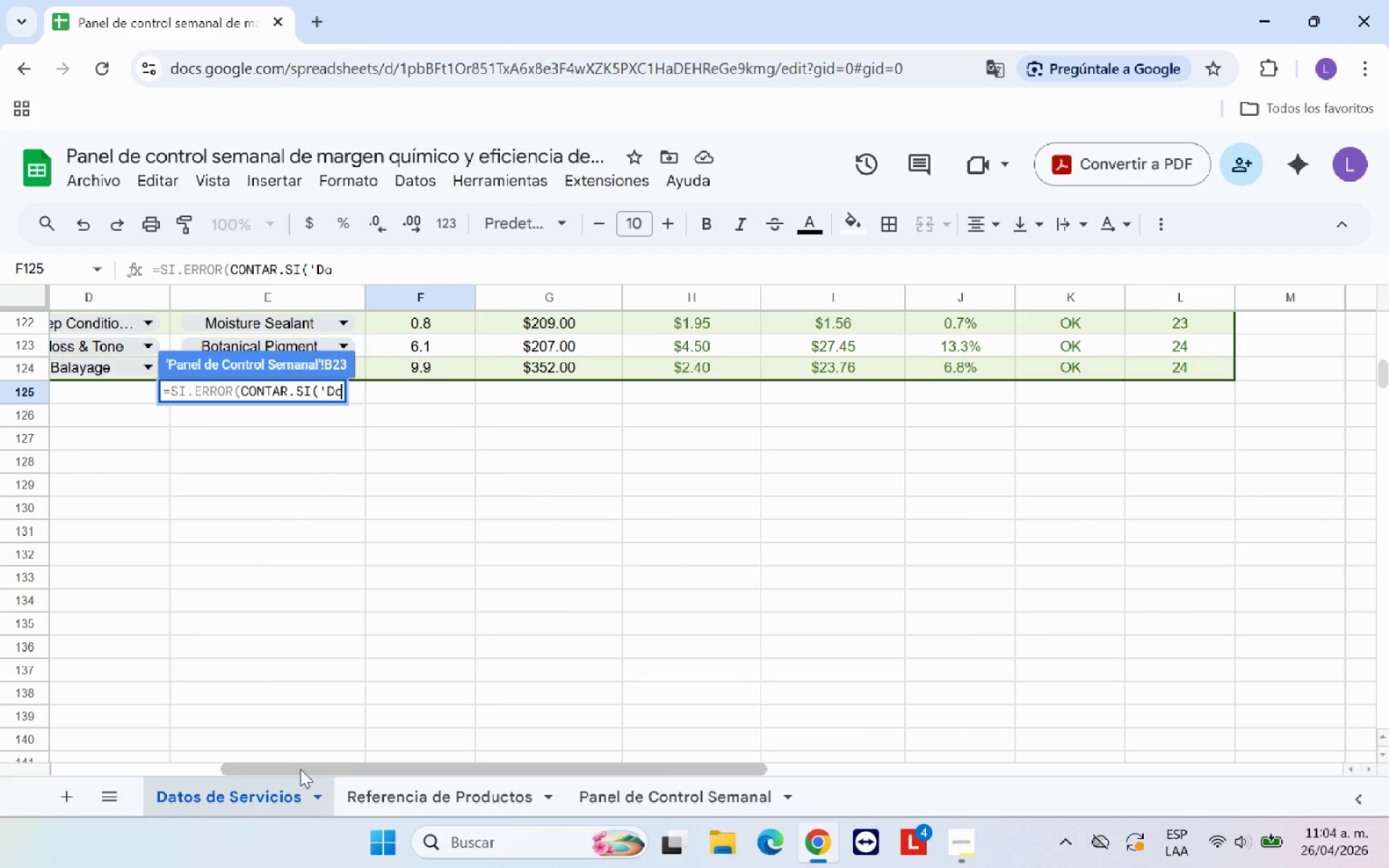 
key(Backspace)
 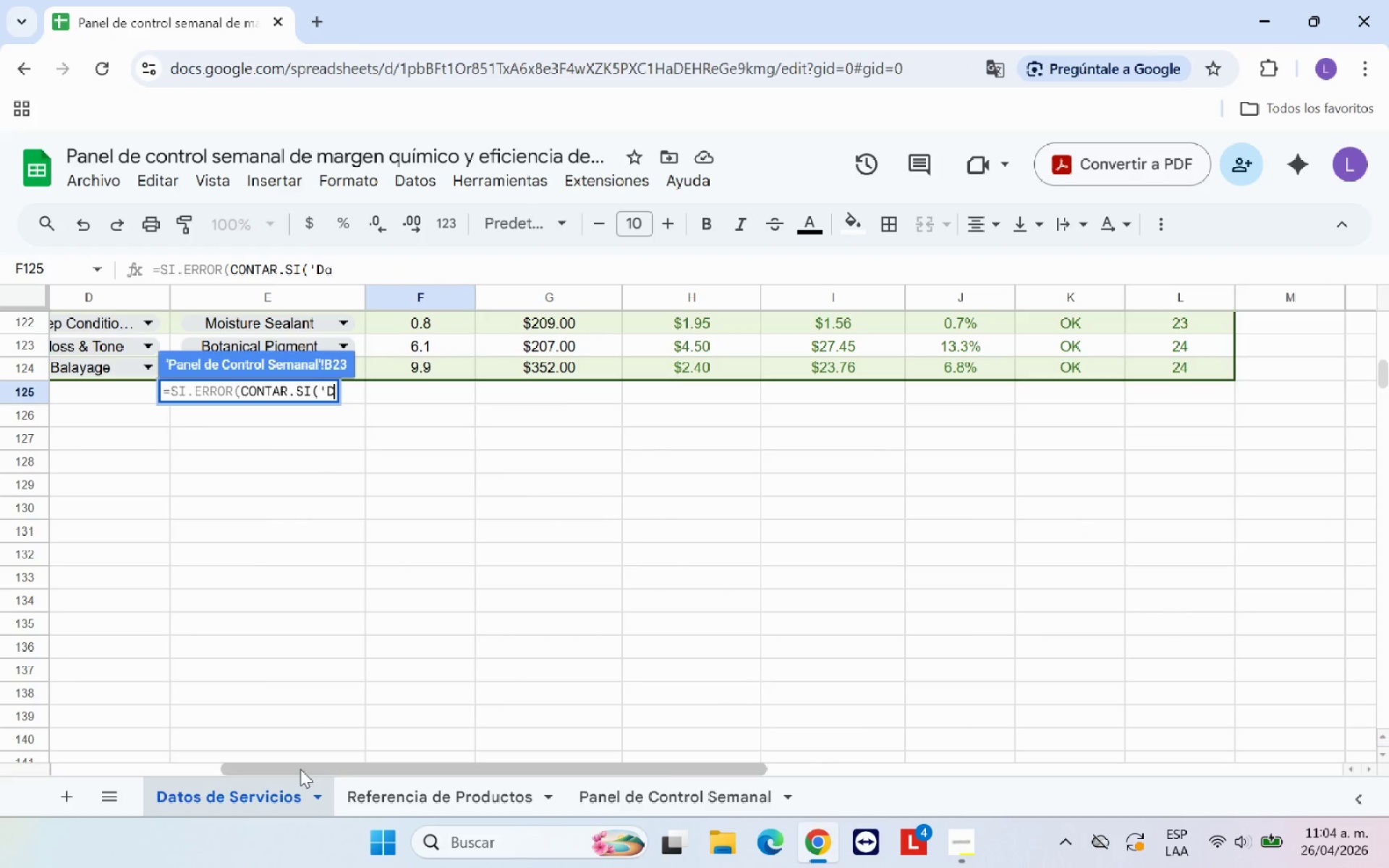 
key(Backspace)
 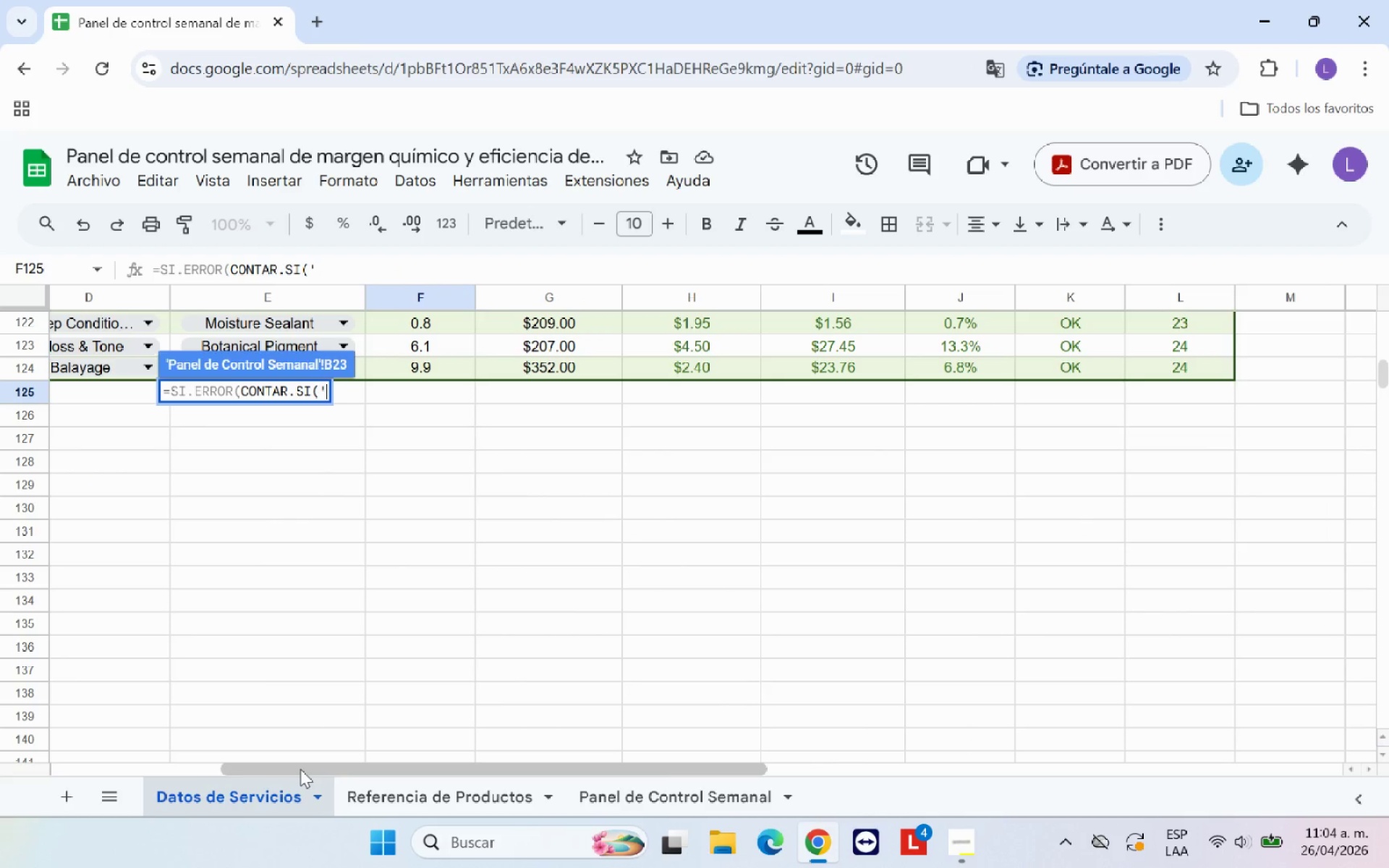 
key(Backspace)
 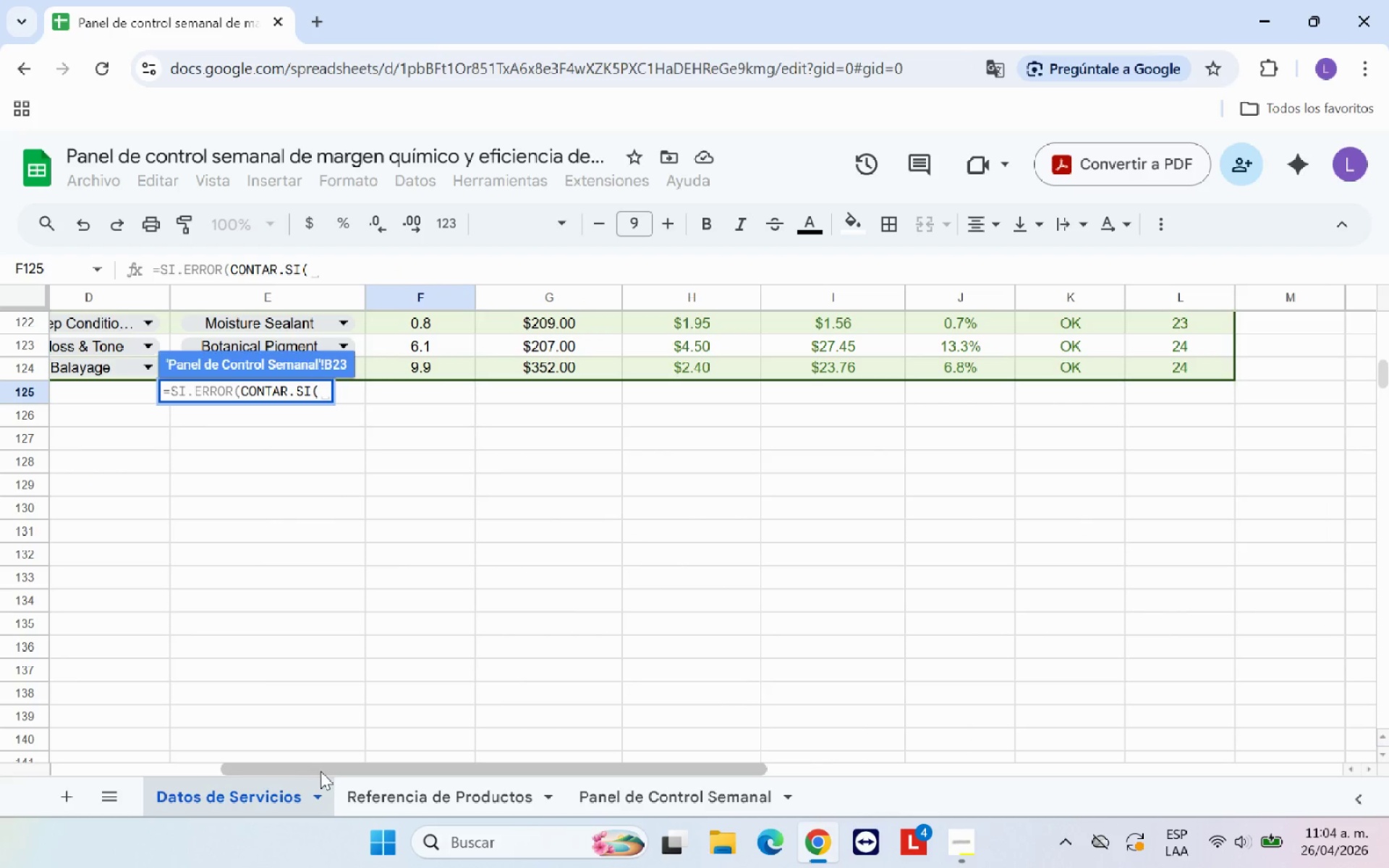 
scroll: coordinate [362, 698], scroll_direction: up, amount: 29.0
 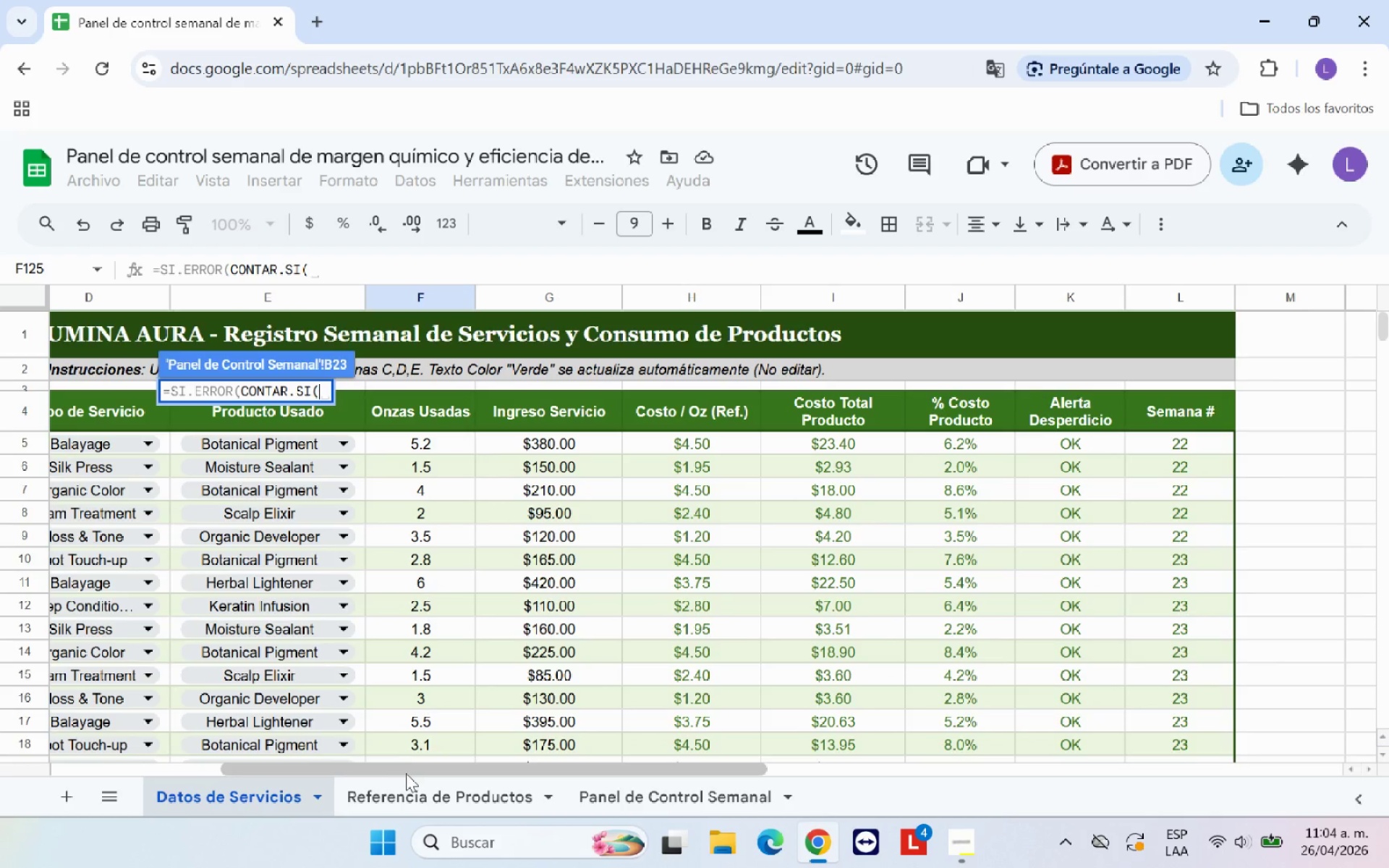 
left_click_drag(start_coordinate=[410, 771], to_coordinate=[225, 770])
 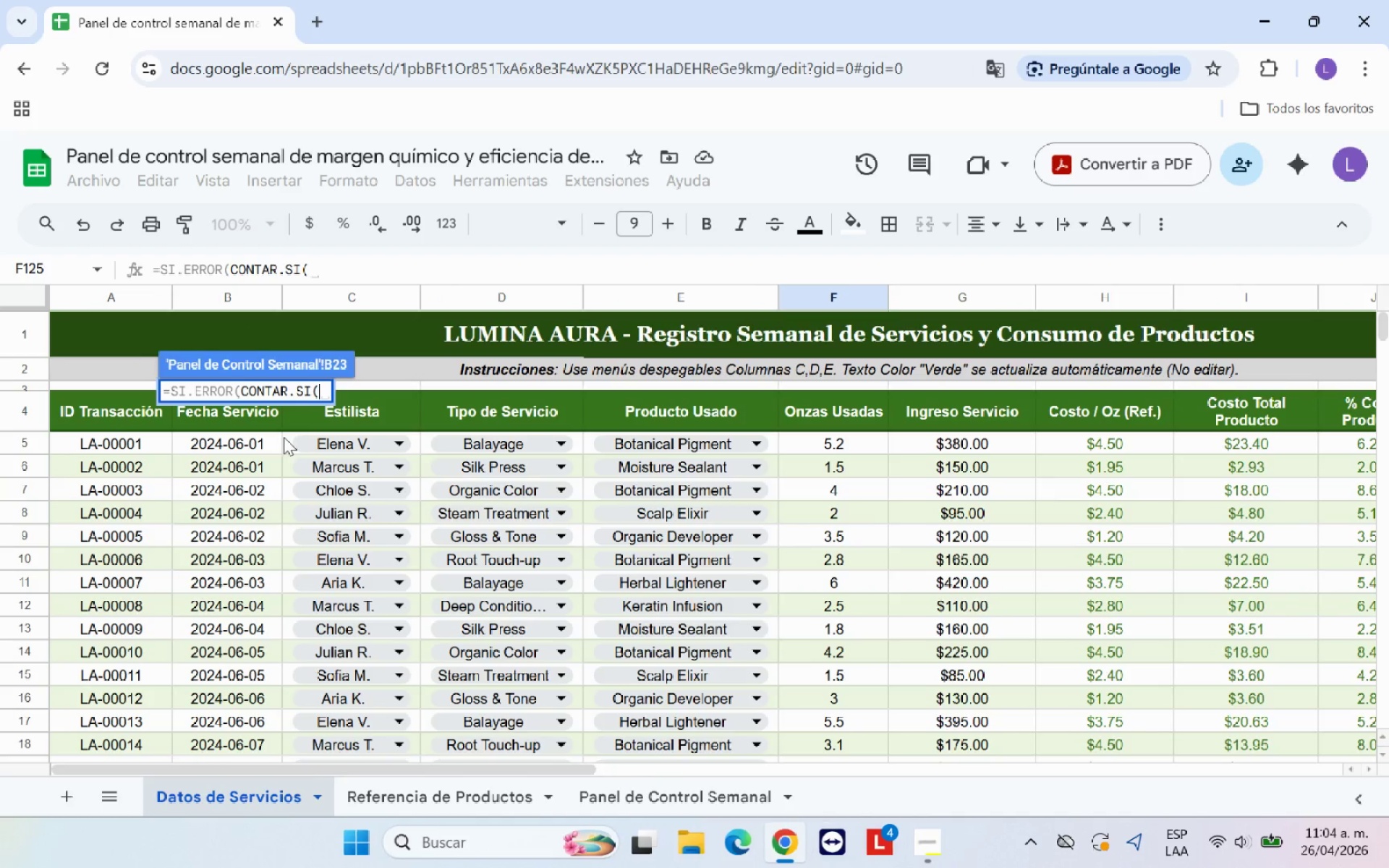 
left_click_drag(start_coordinate=[286, 437], to_coordinate=[372, 480])
 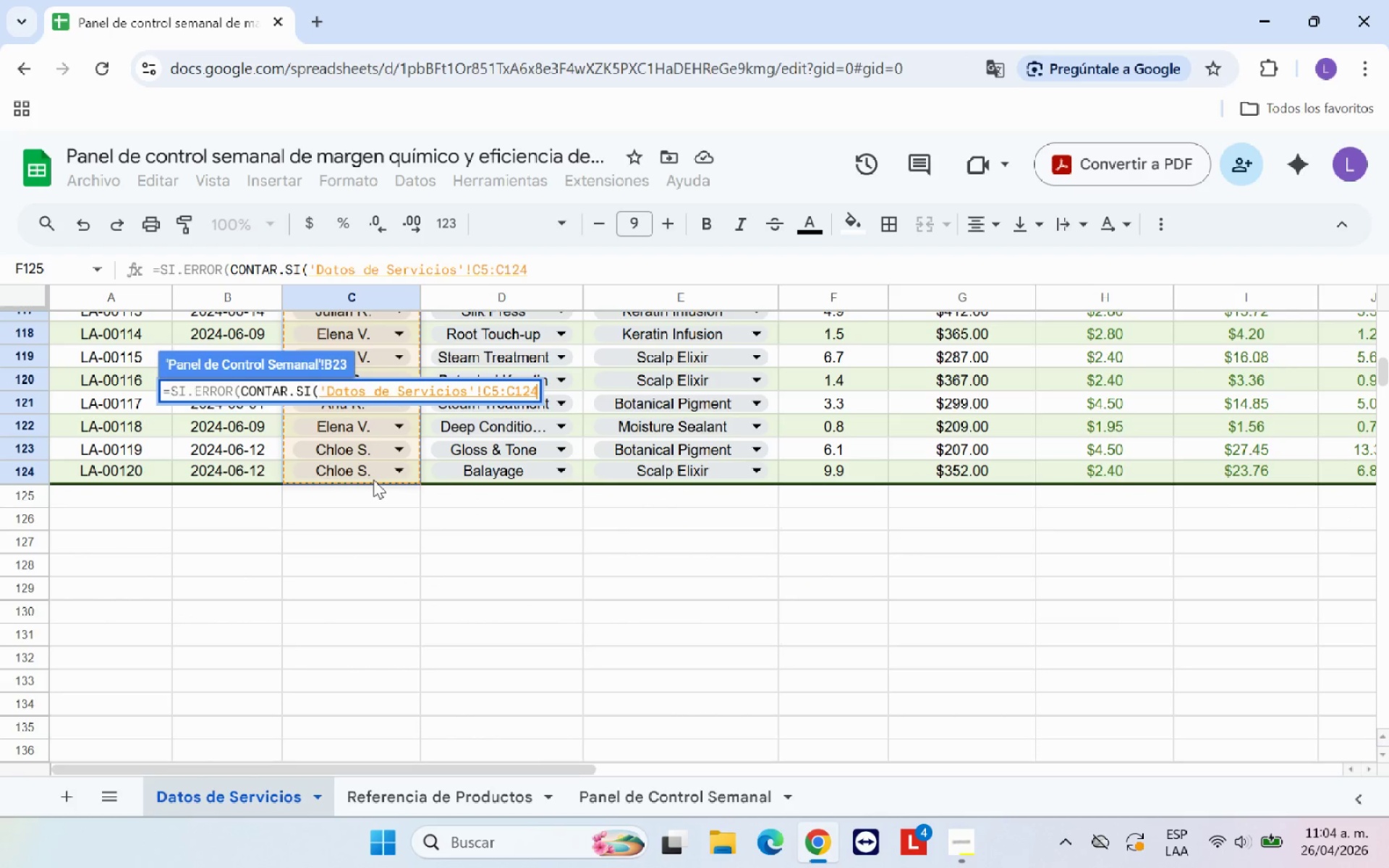 
key(Comma)
 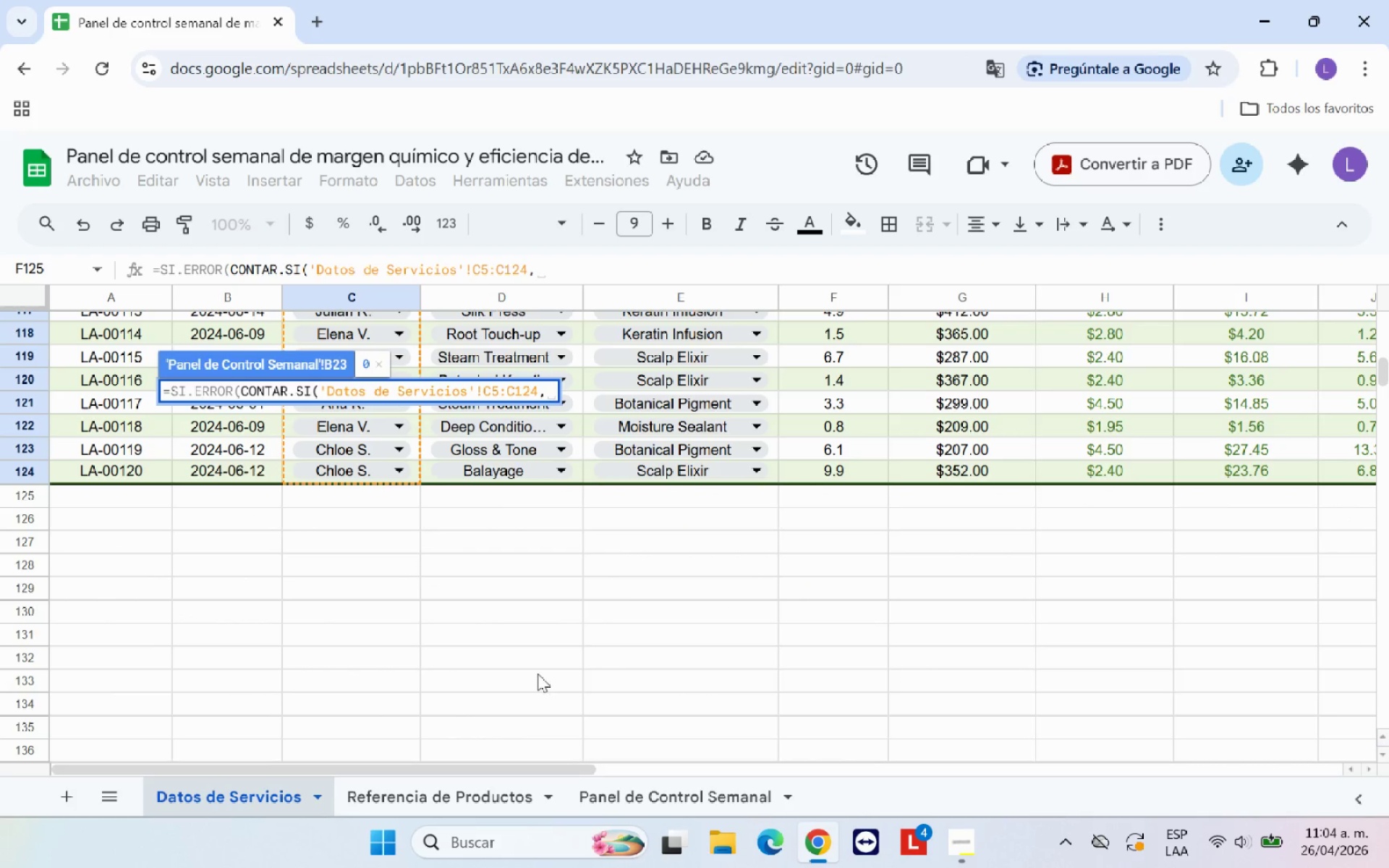 
left_click([592, 797])
 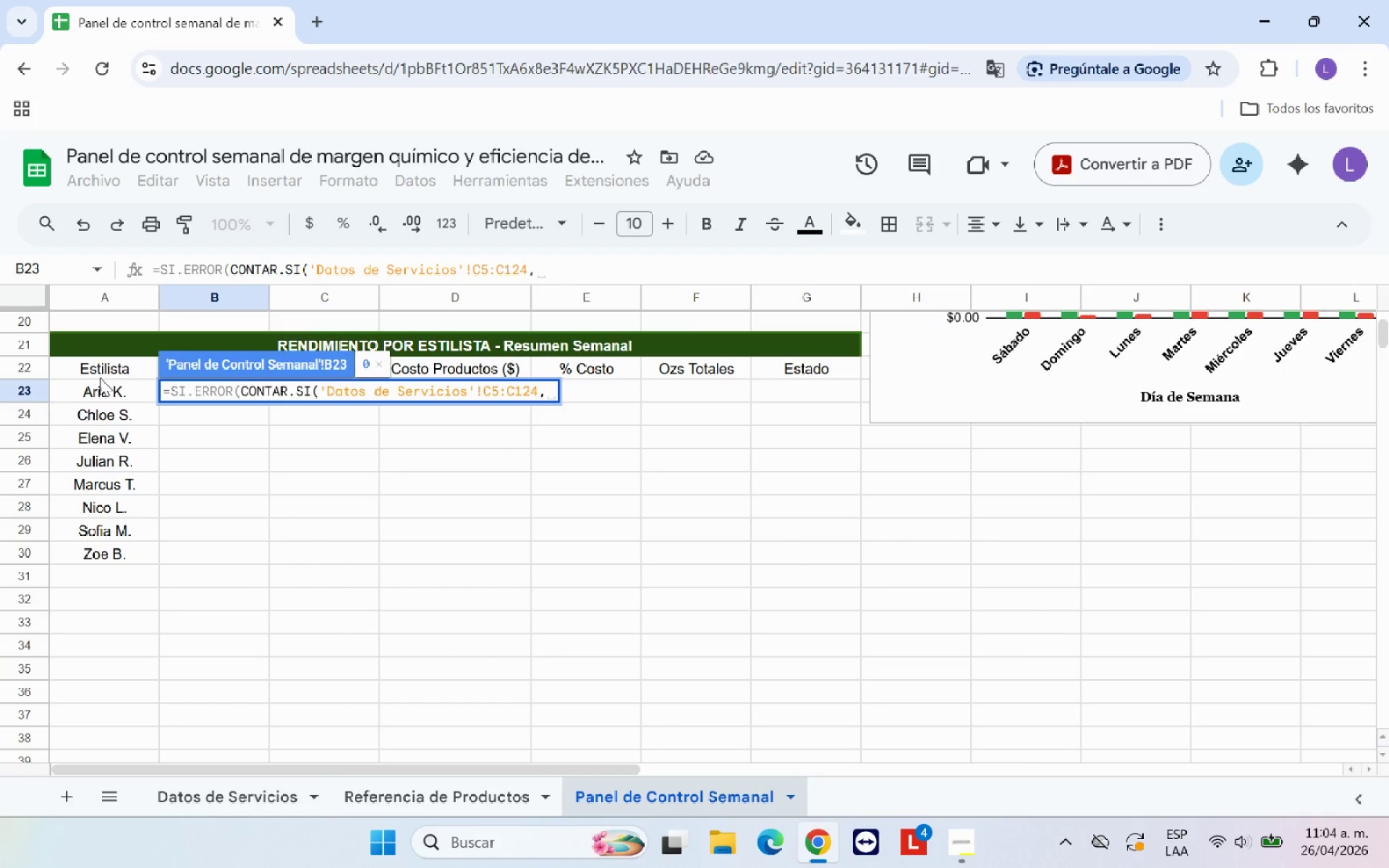 
left_click([114, 393])
 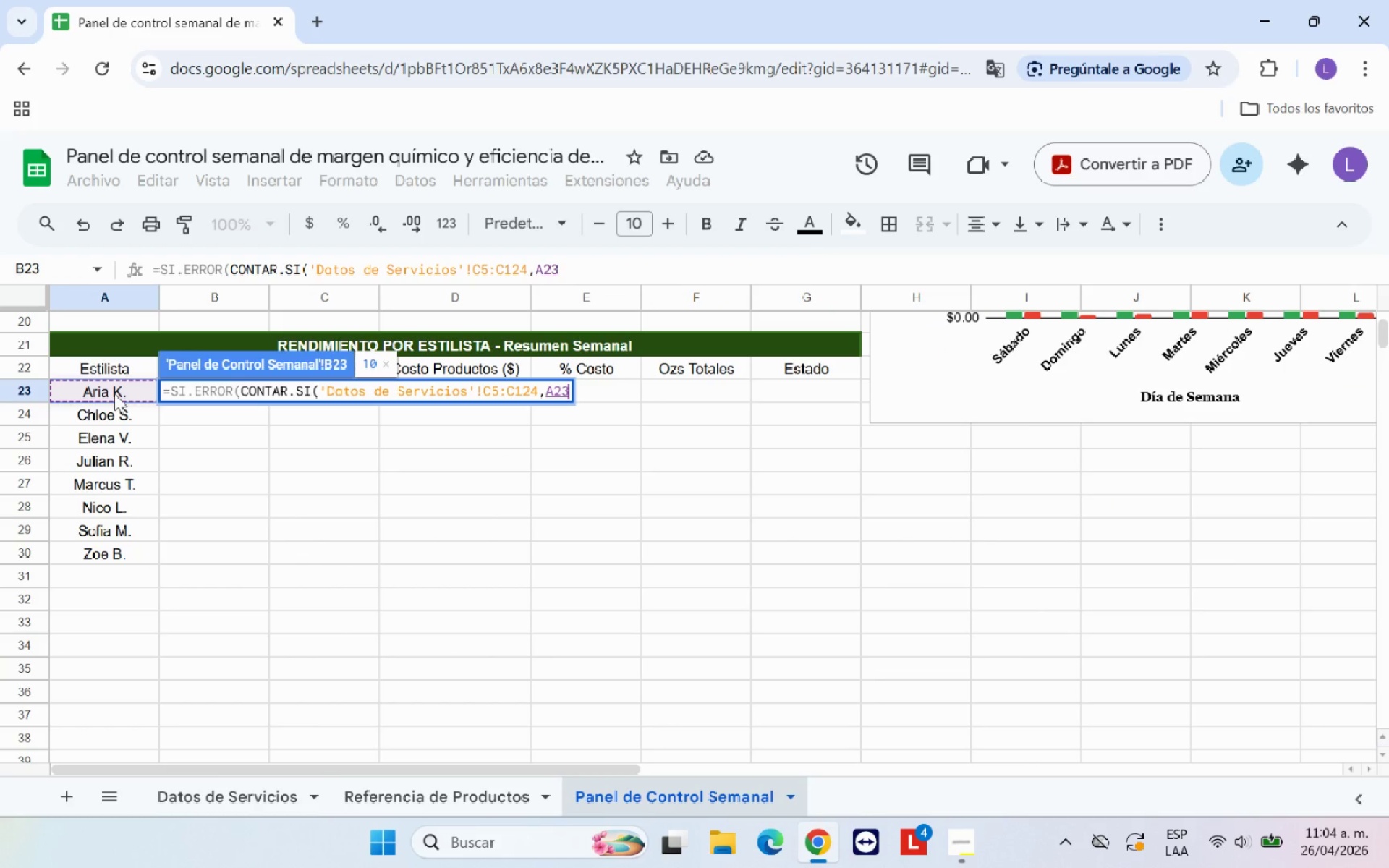 
type((,0()
 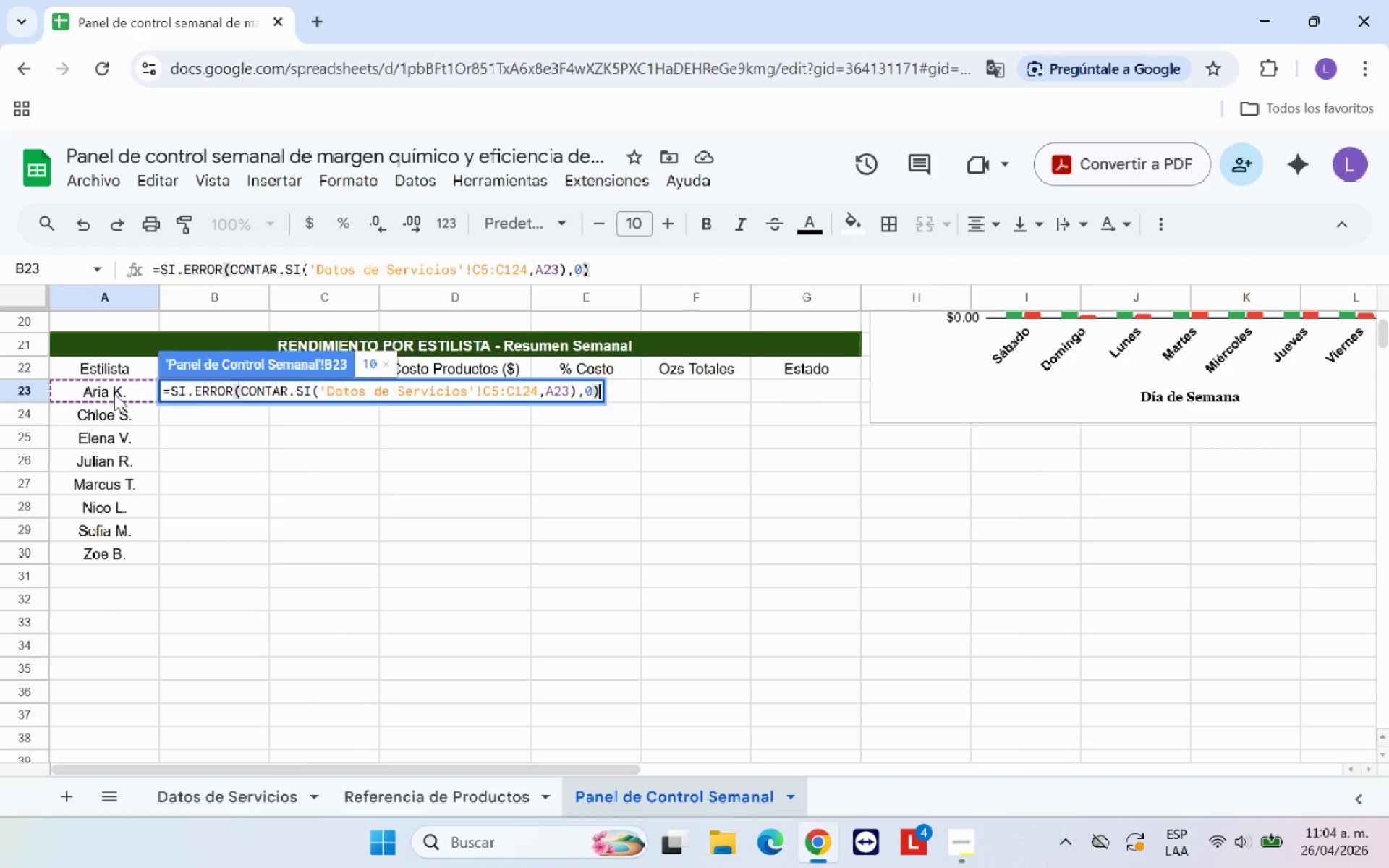 
key(Enter)
 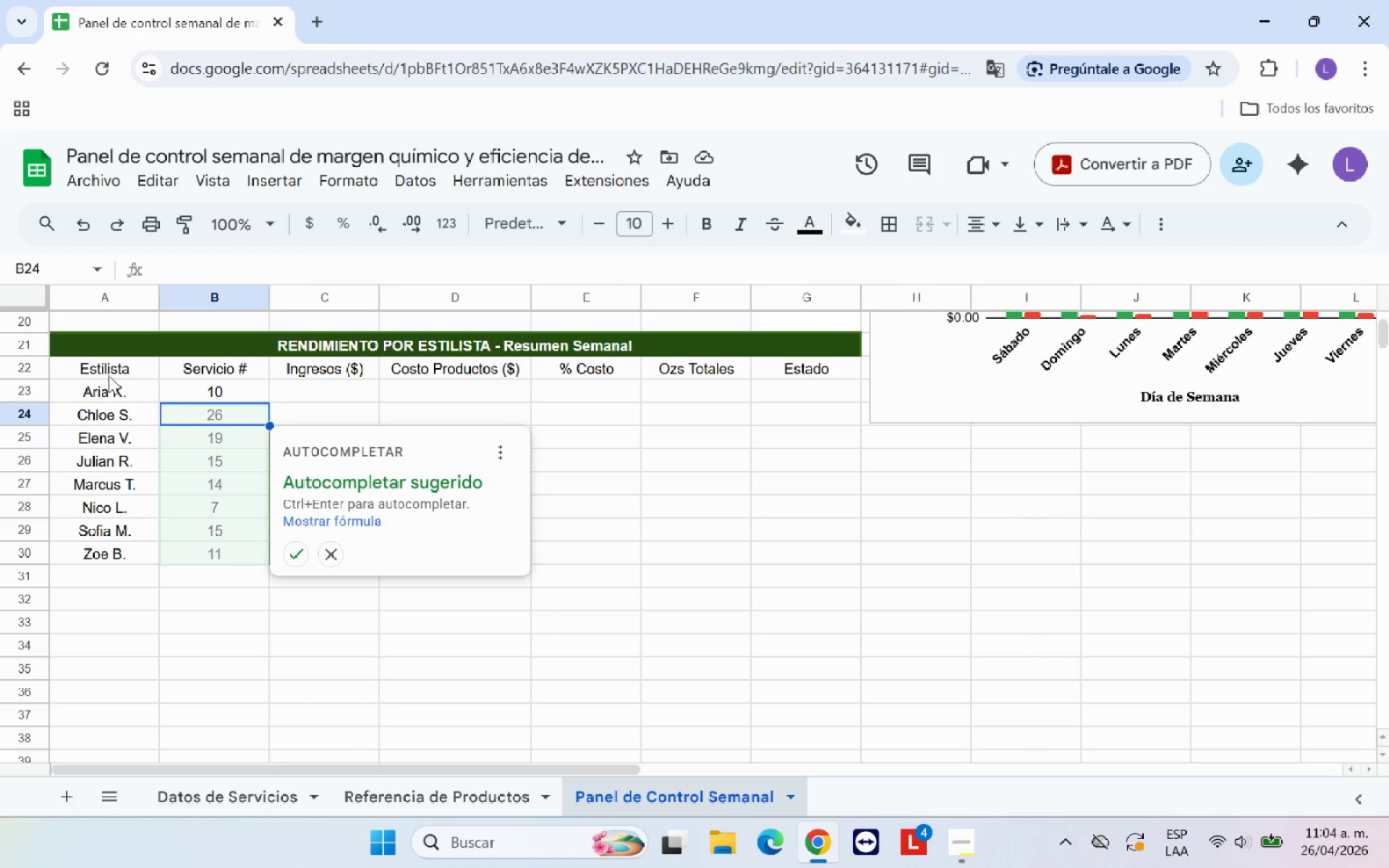 
wait(7.03)
 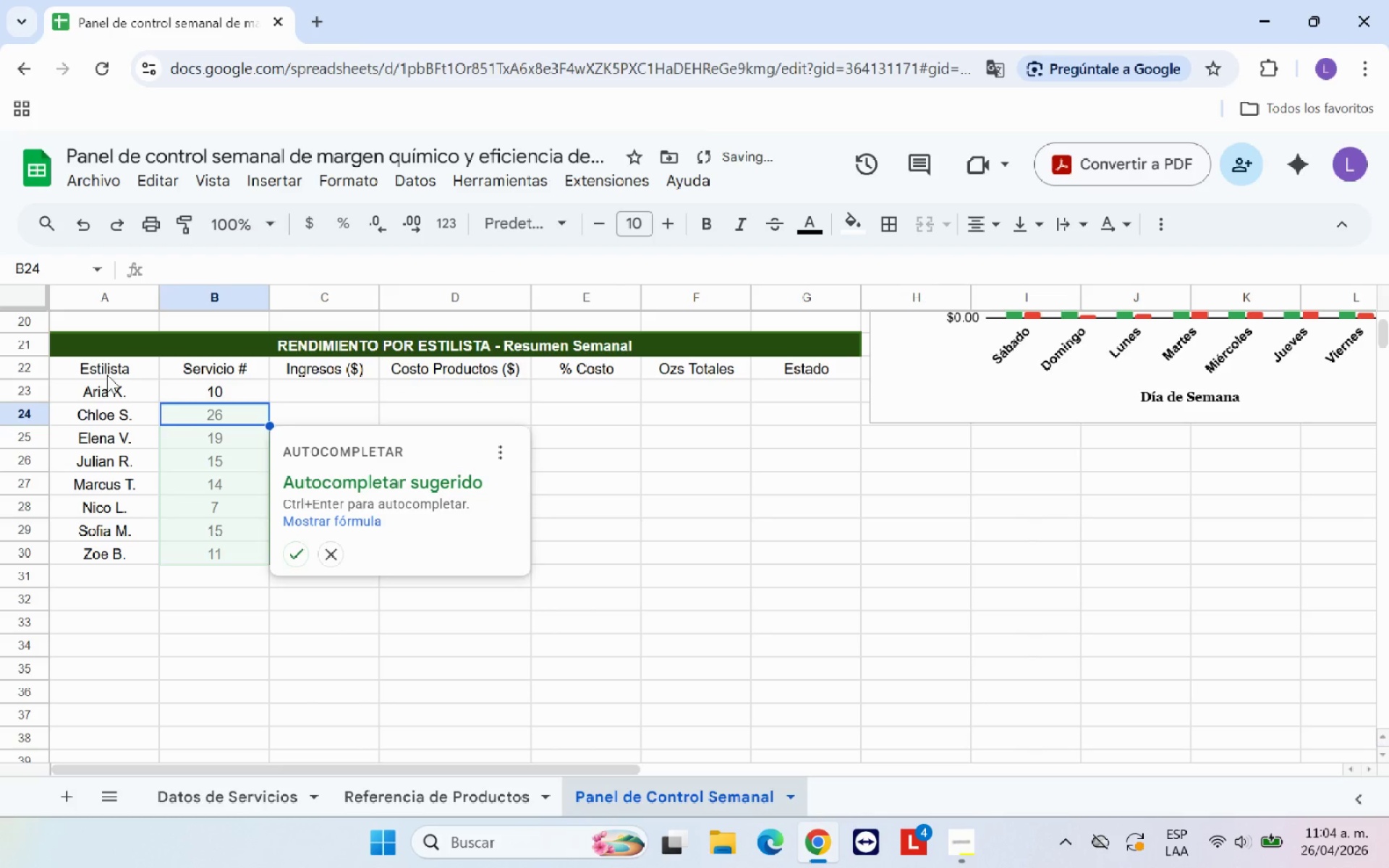 
left_click([232, 390])
 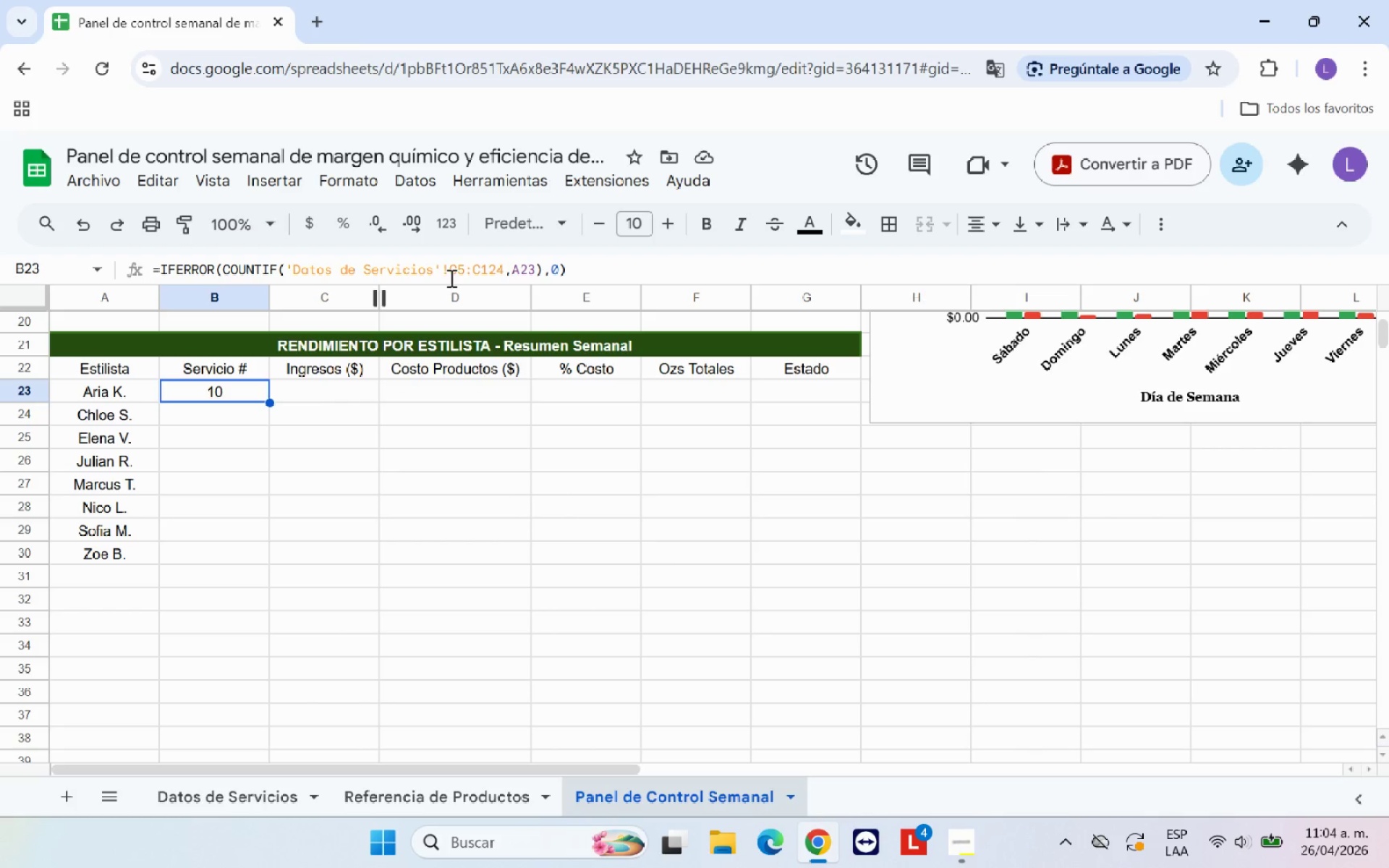 
left_click([449, 273])
 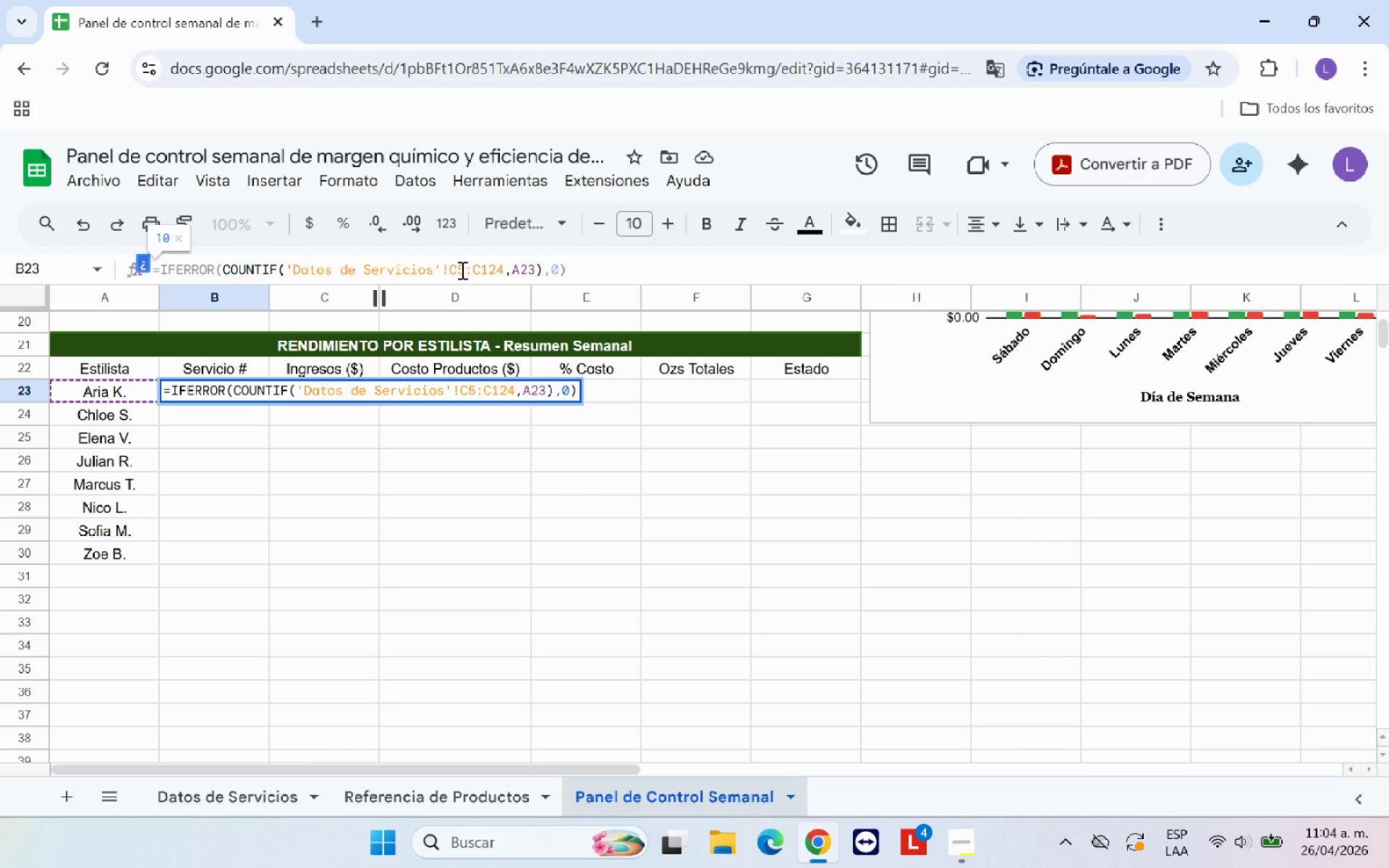 
key(Shift+4)
 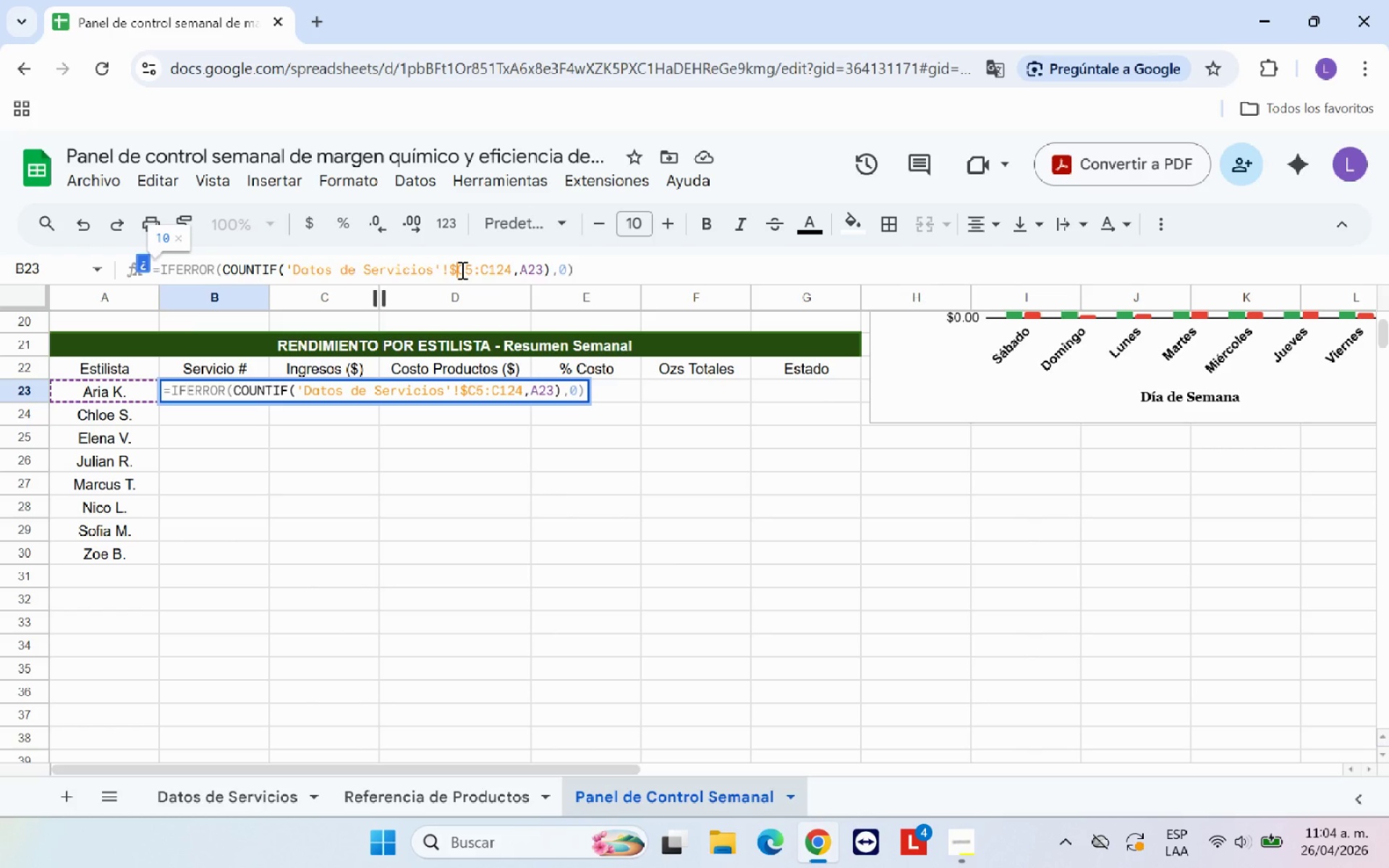 
key(ArrowRight)
 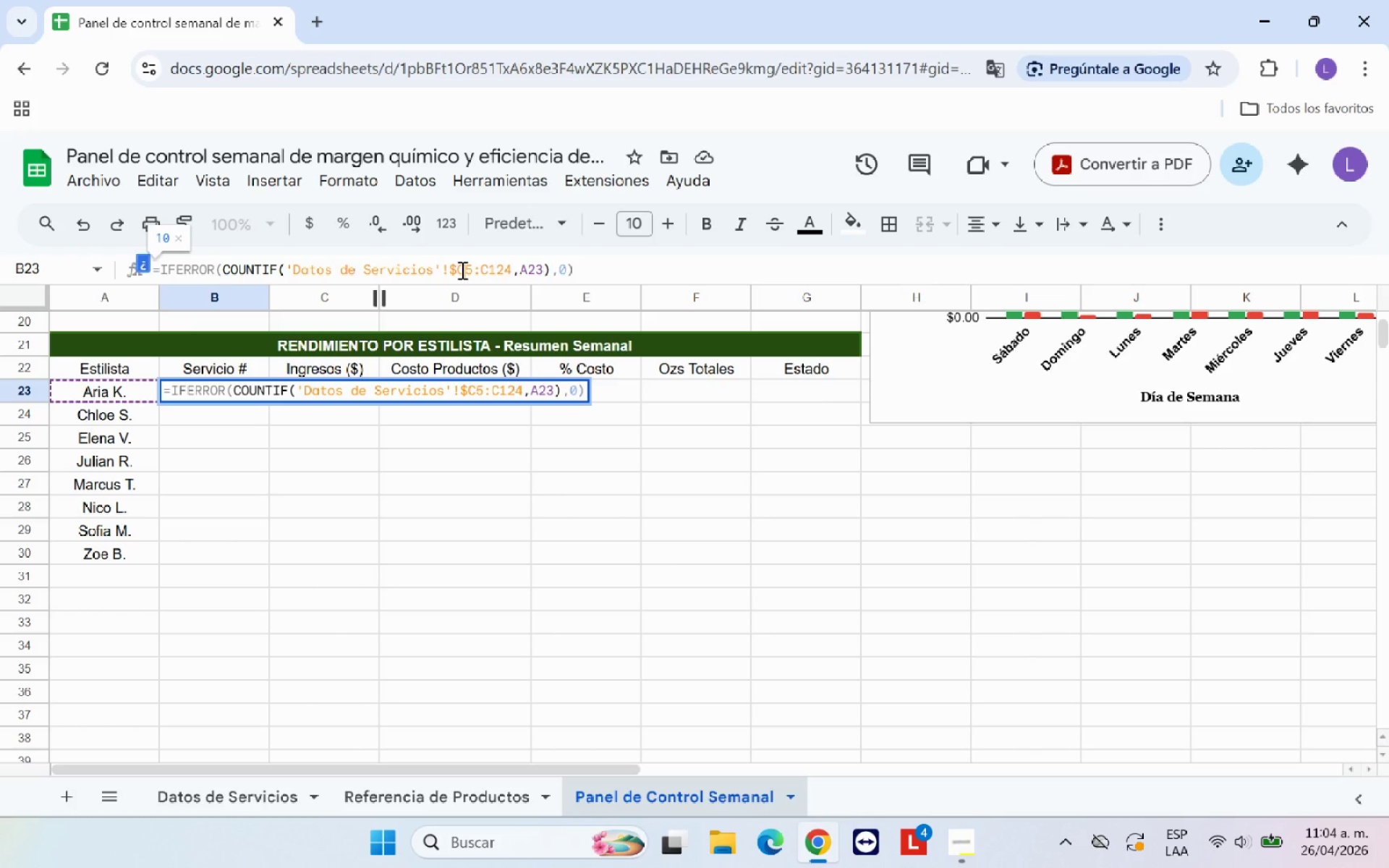 
key(Shift+ShiftRight)
 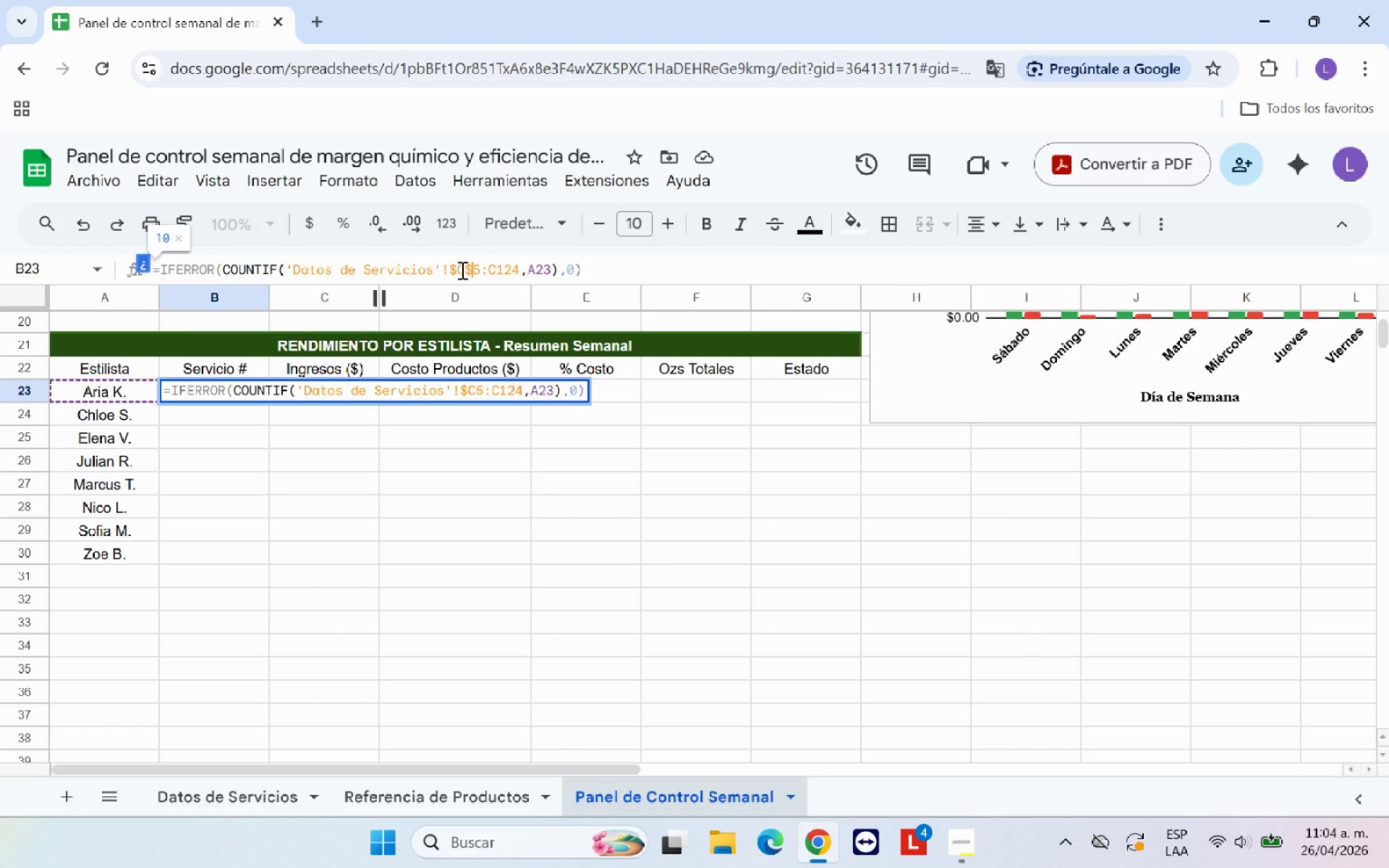 
key(Shift+4)
 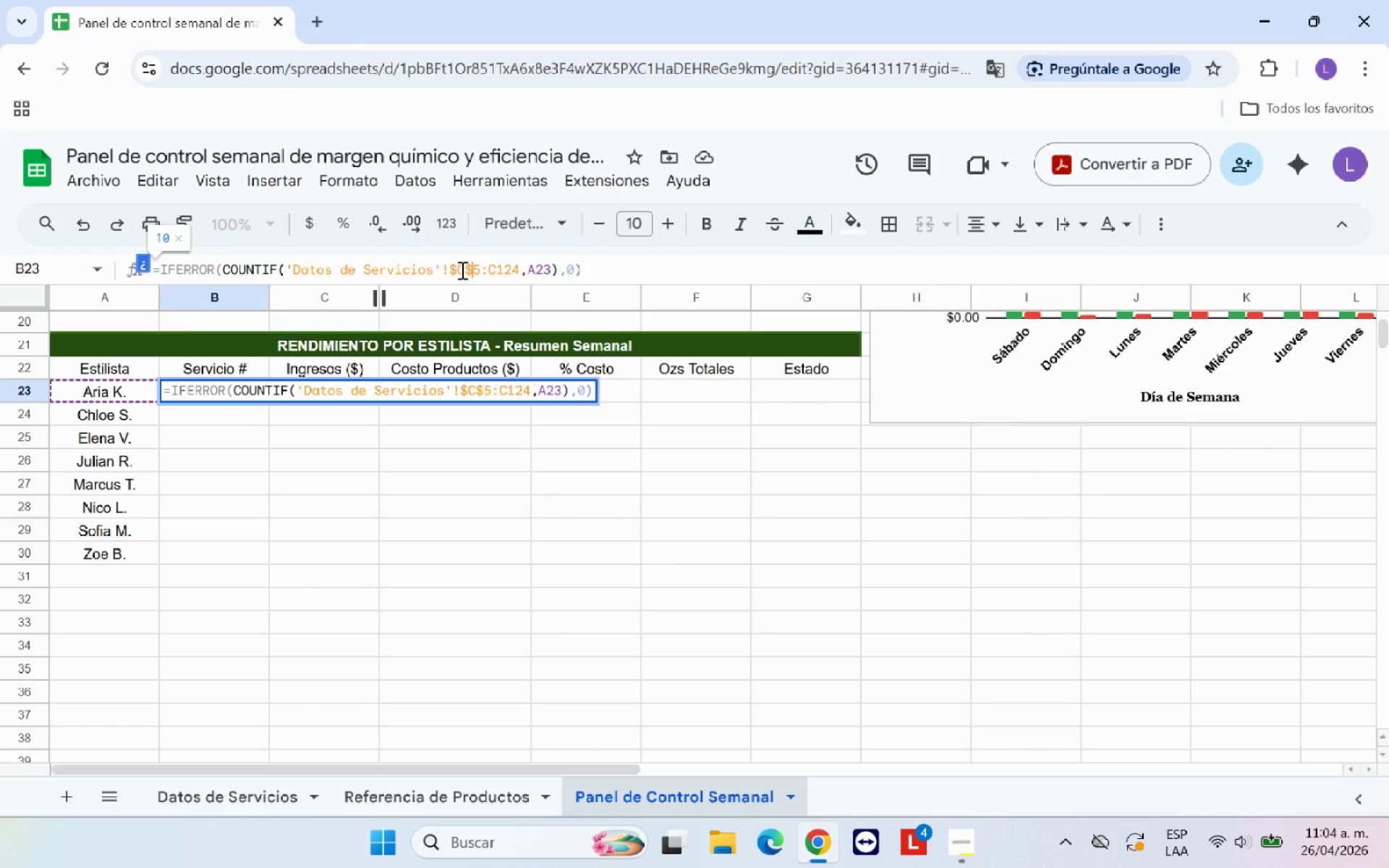 
key(ArrowRight)
 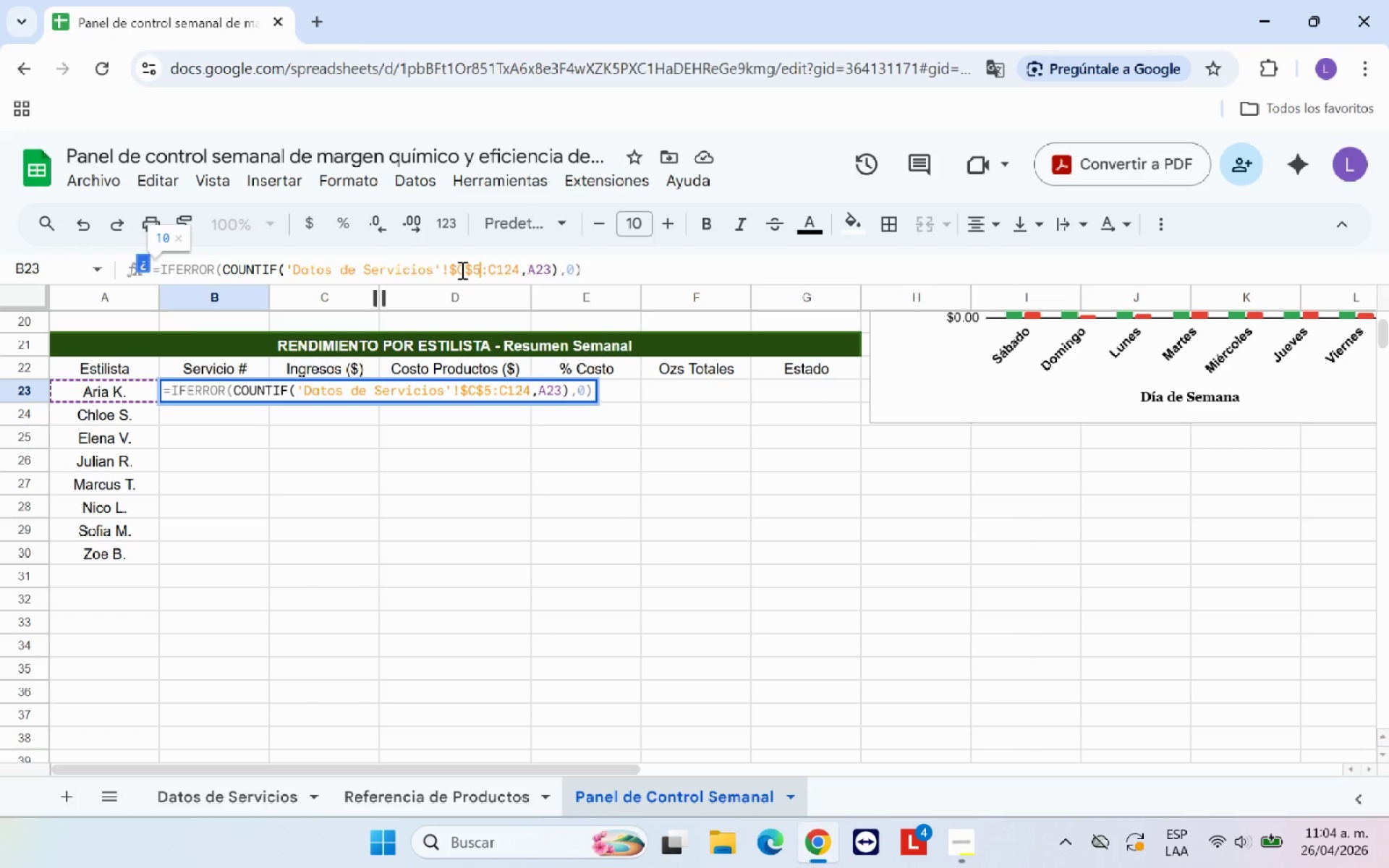 
key(ArrowRight)
 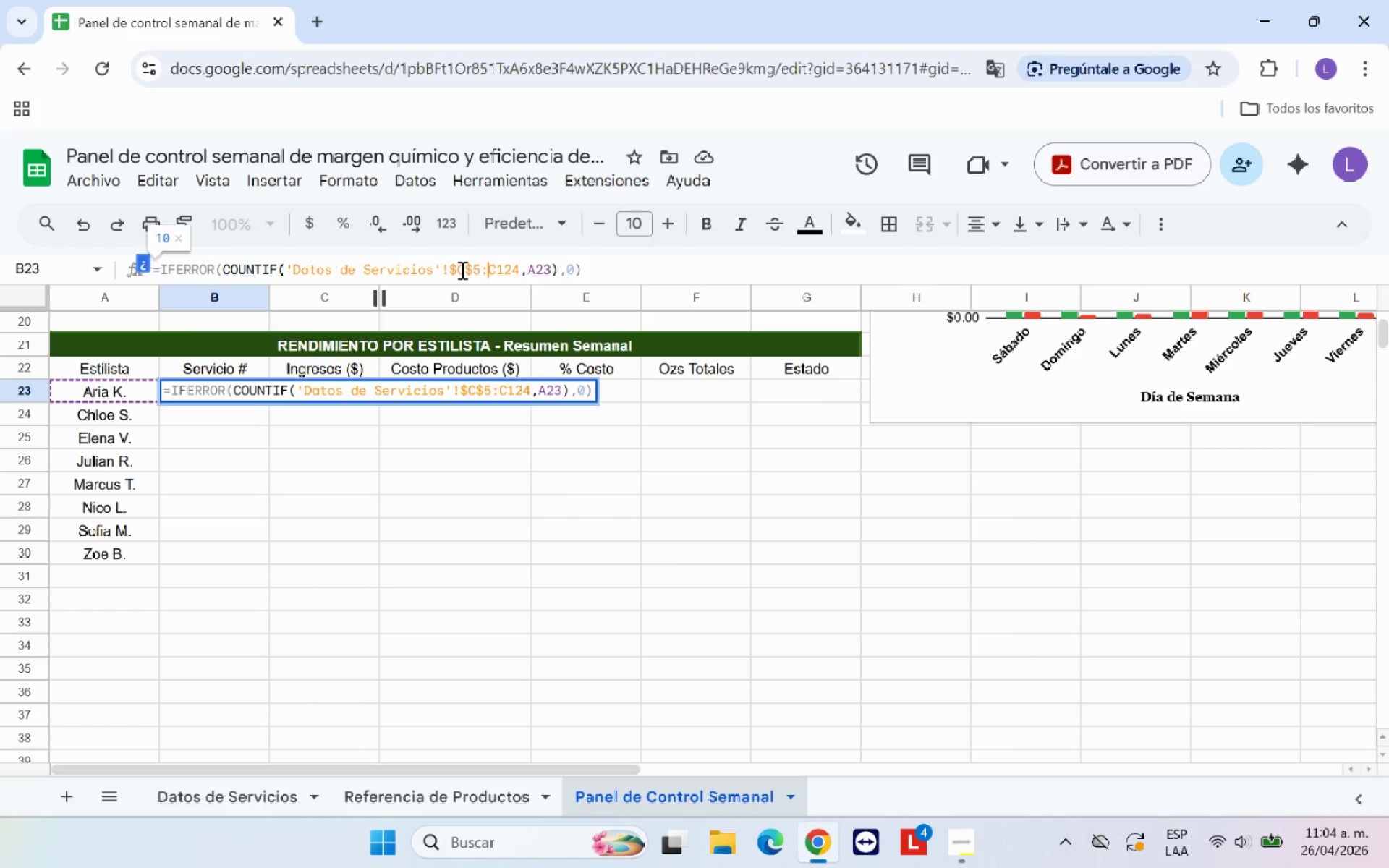 
key(Shift+ShiftRight)
 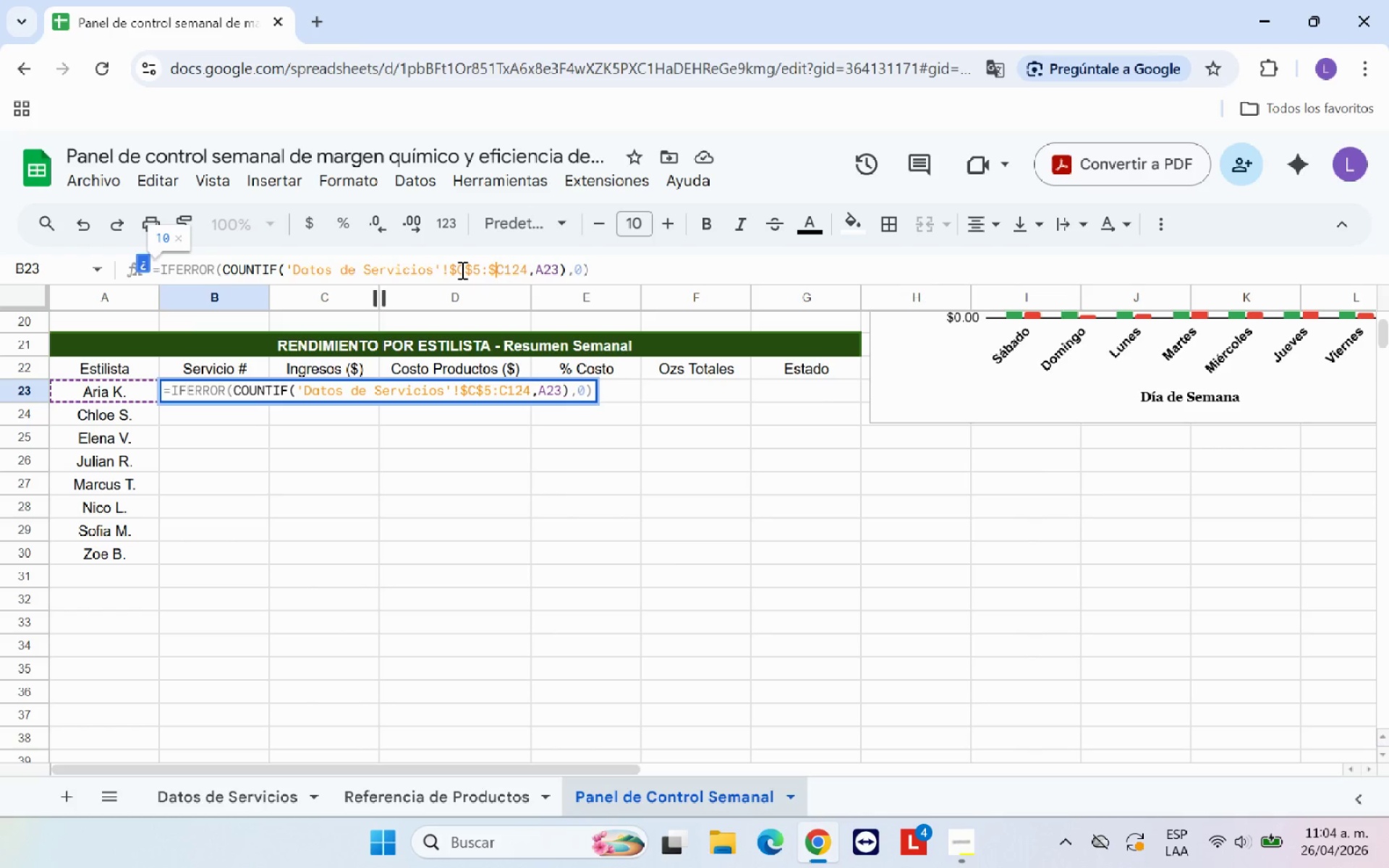 
key(Shift+4)
 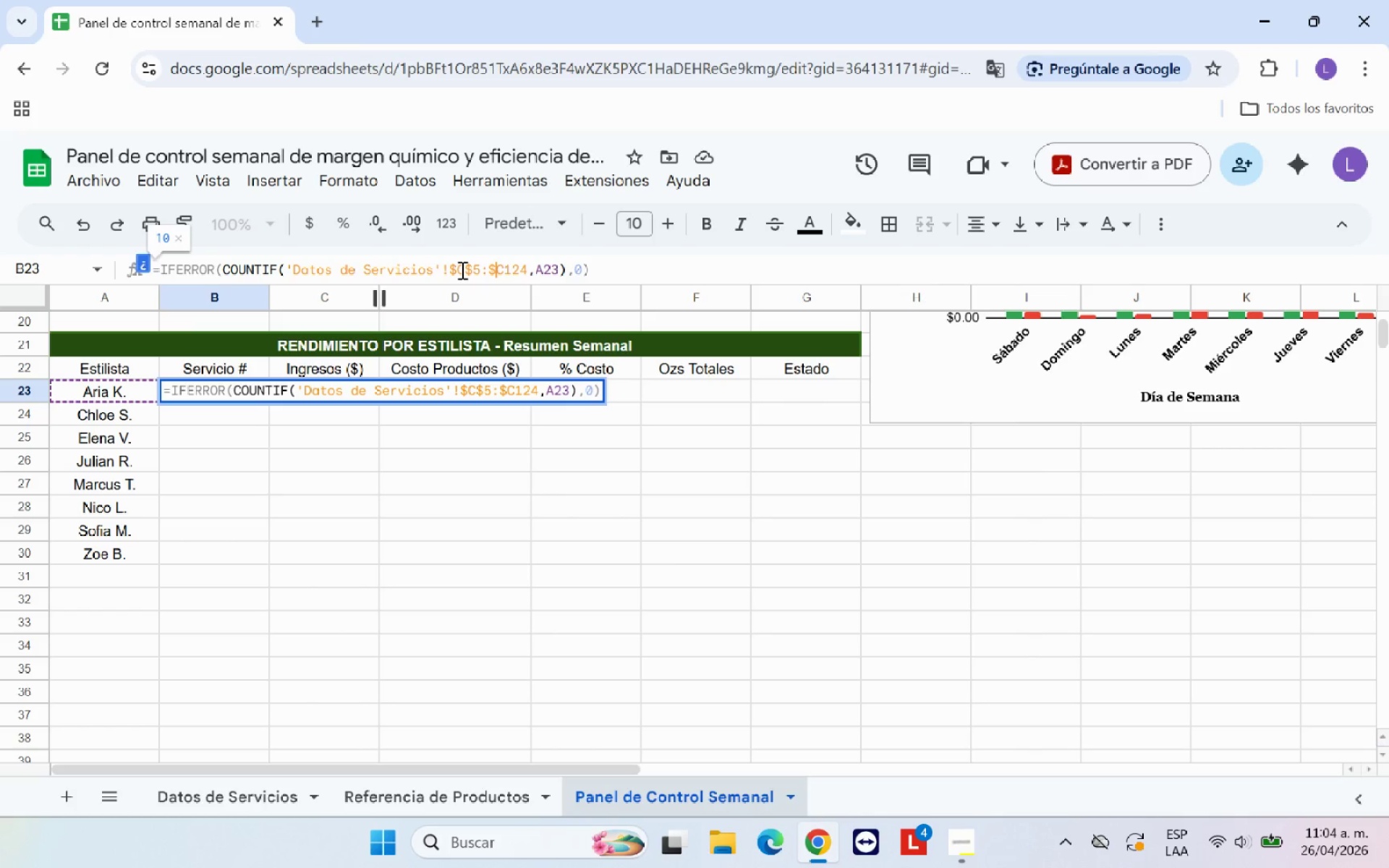 
key(ArrowRight)
 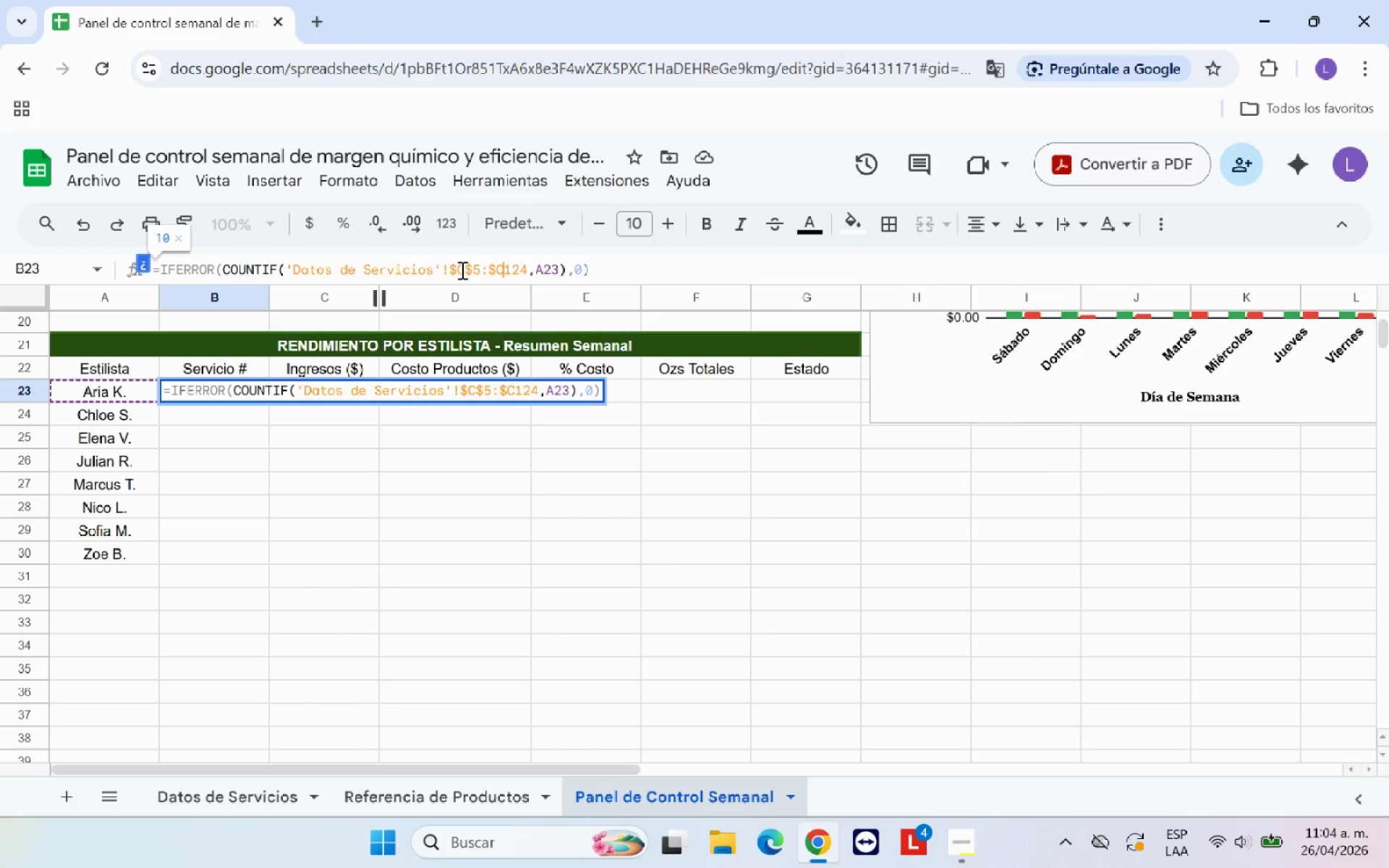 
key(Shift+ShiftRight)
 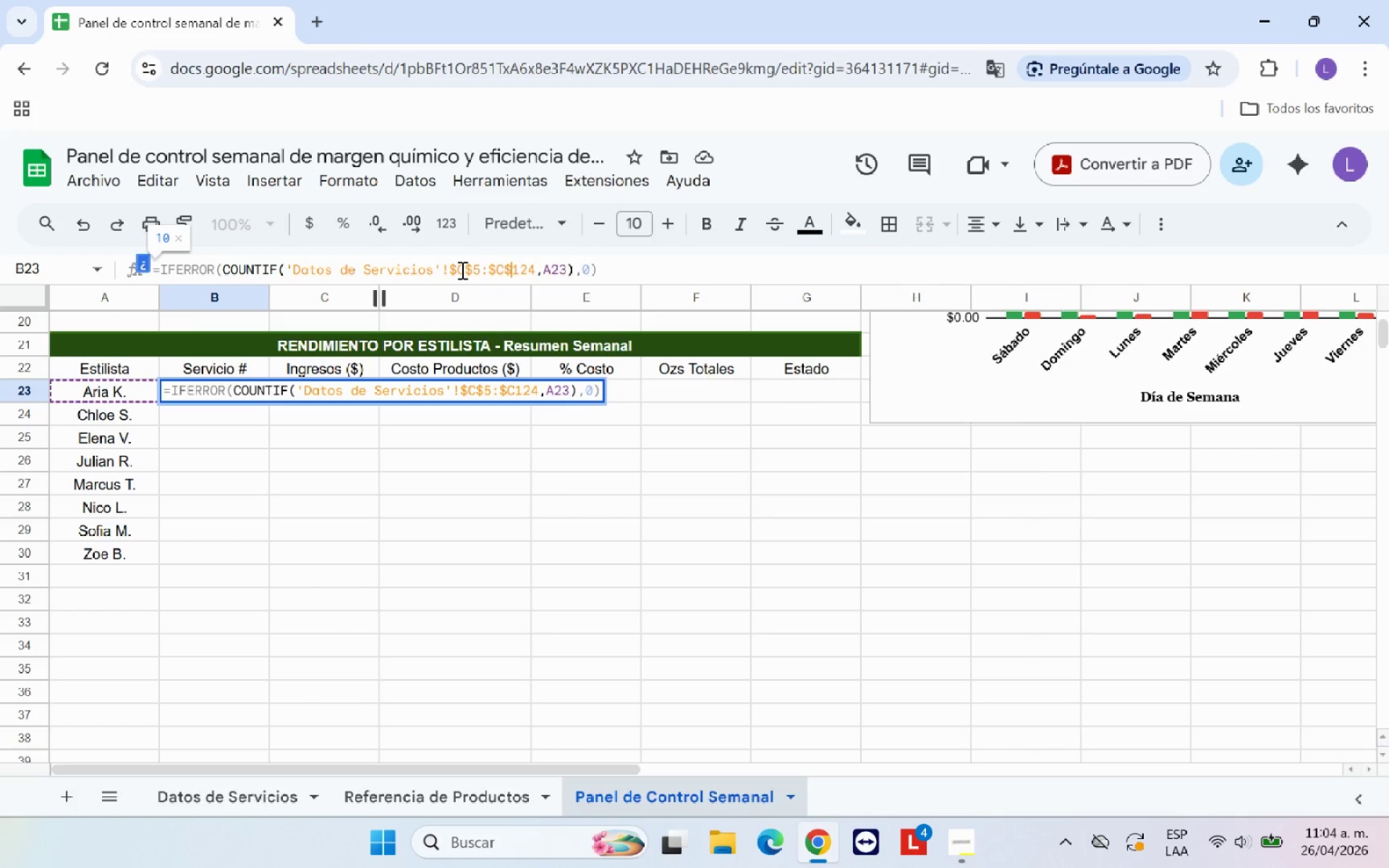 
key(Shift+4)
 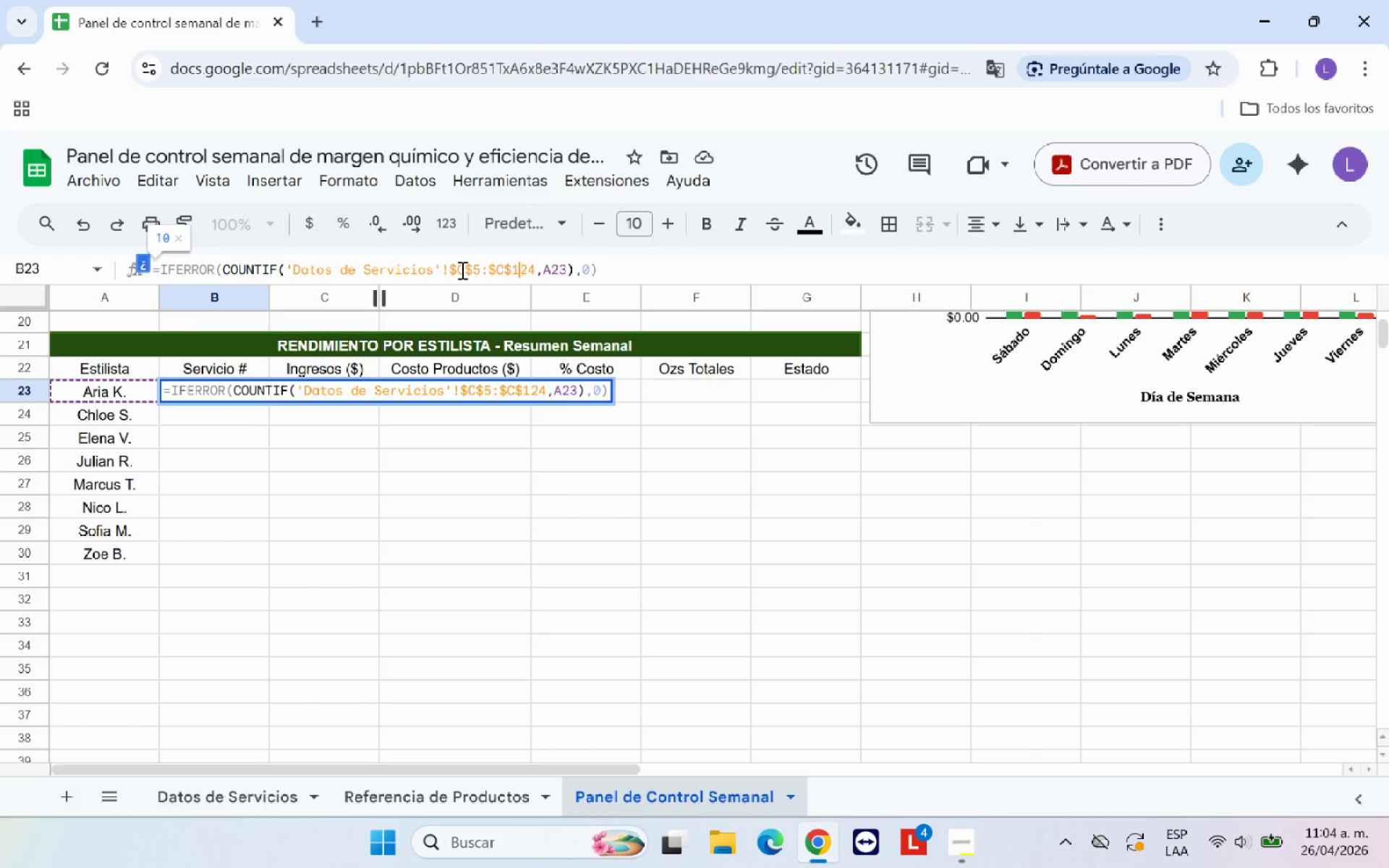 
key(ArrowRight)
 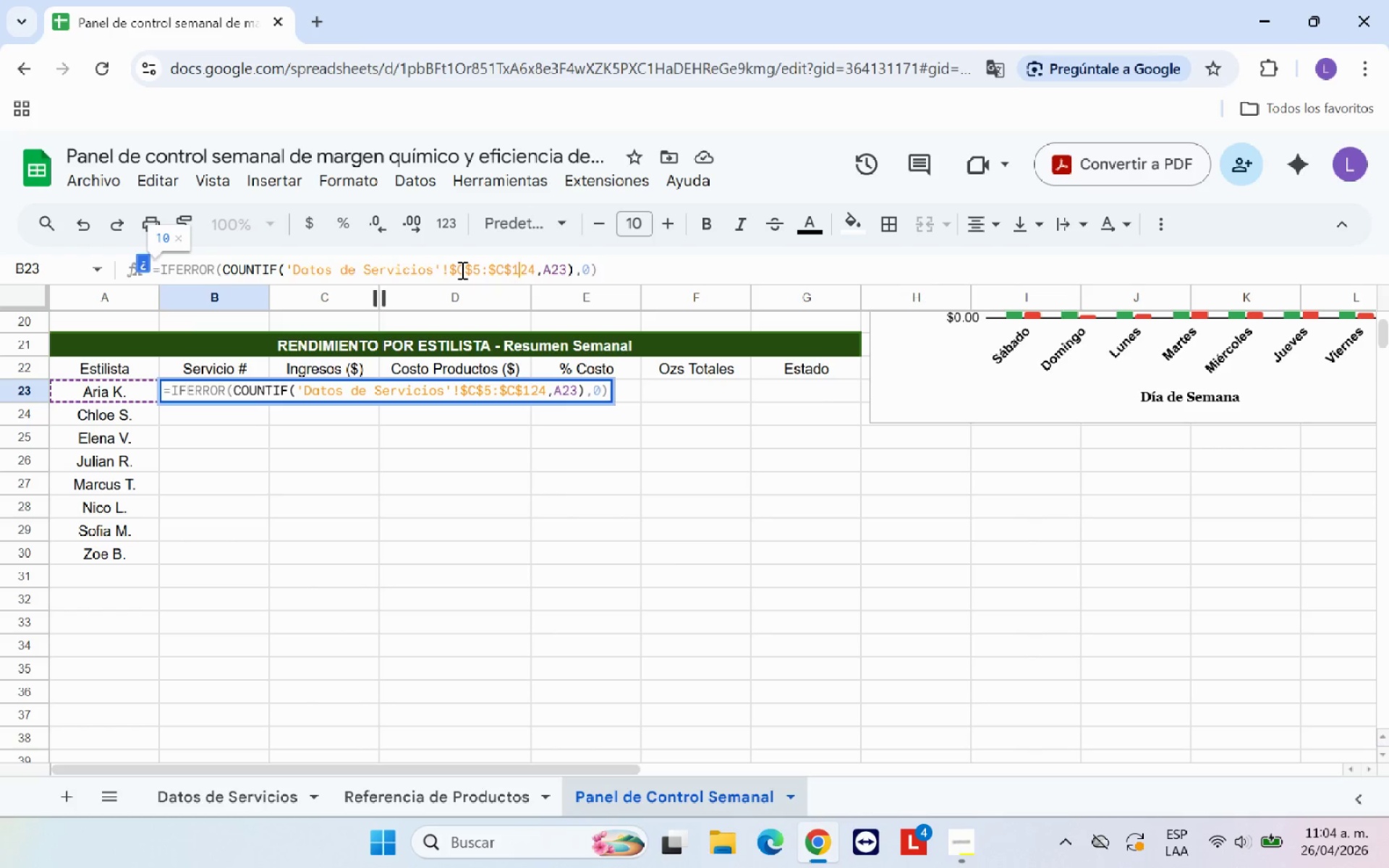 
key(Enter)
 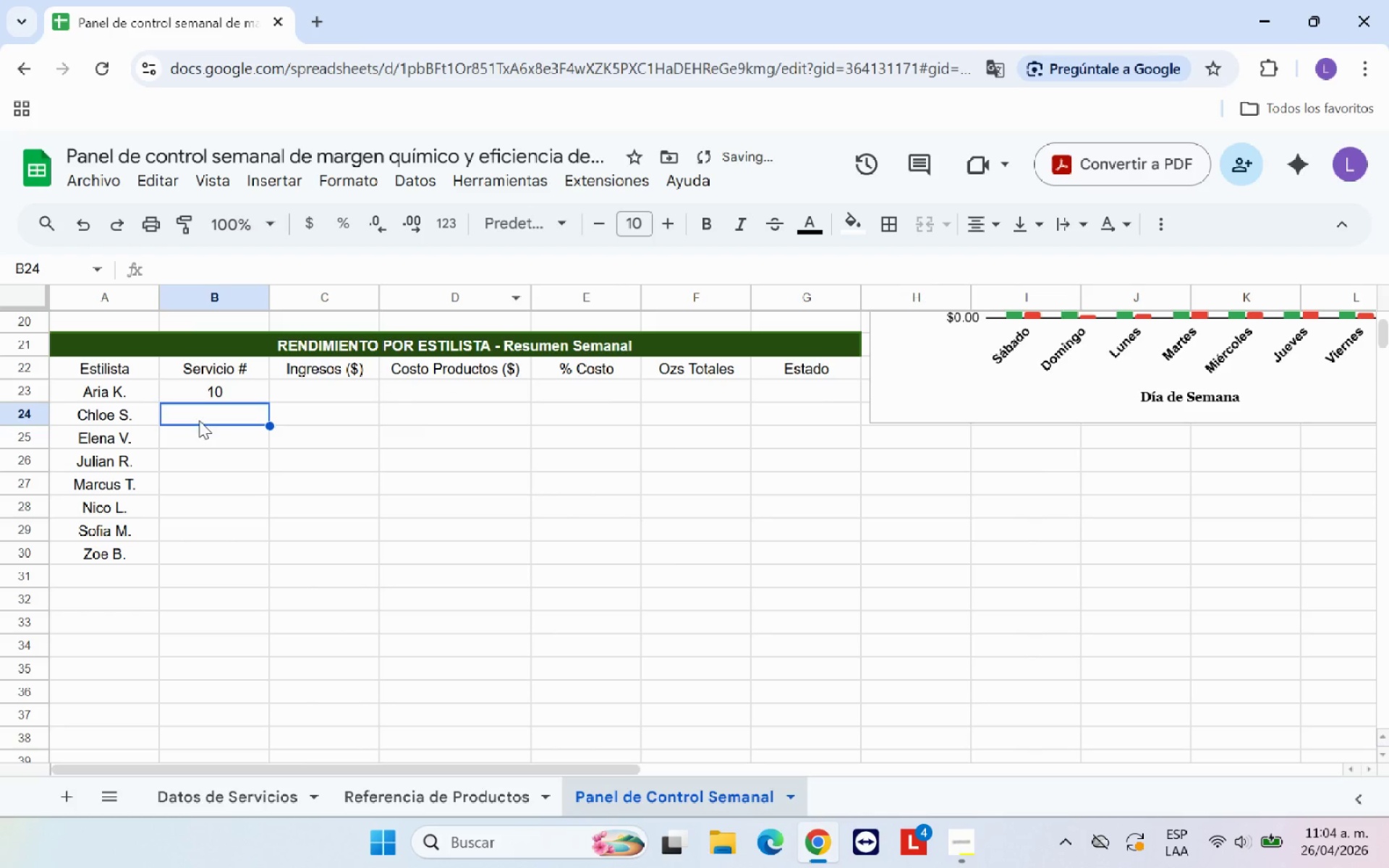 
left_click([199, 397])
 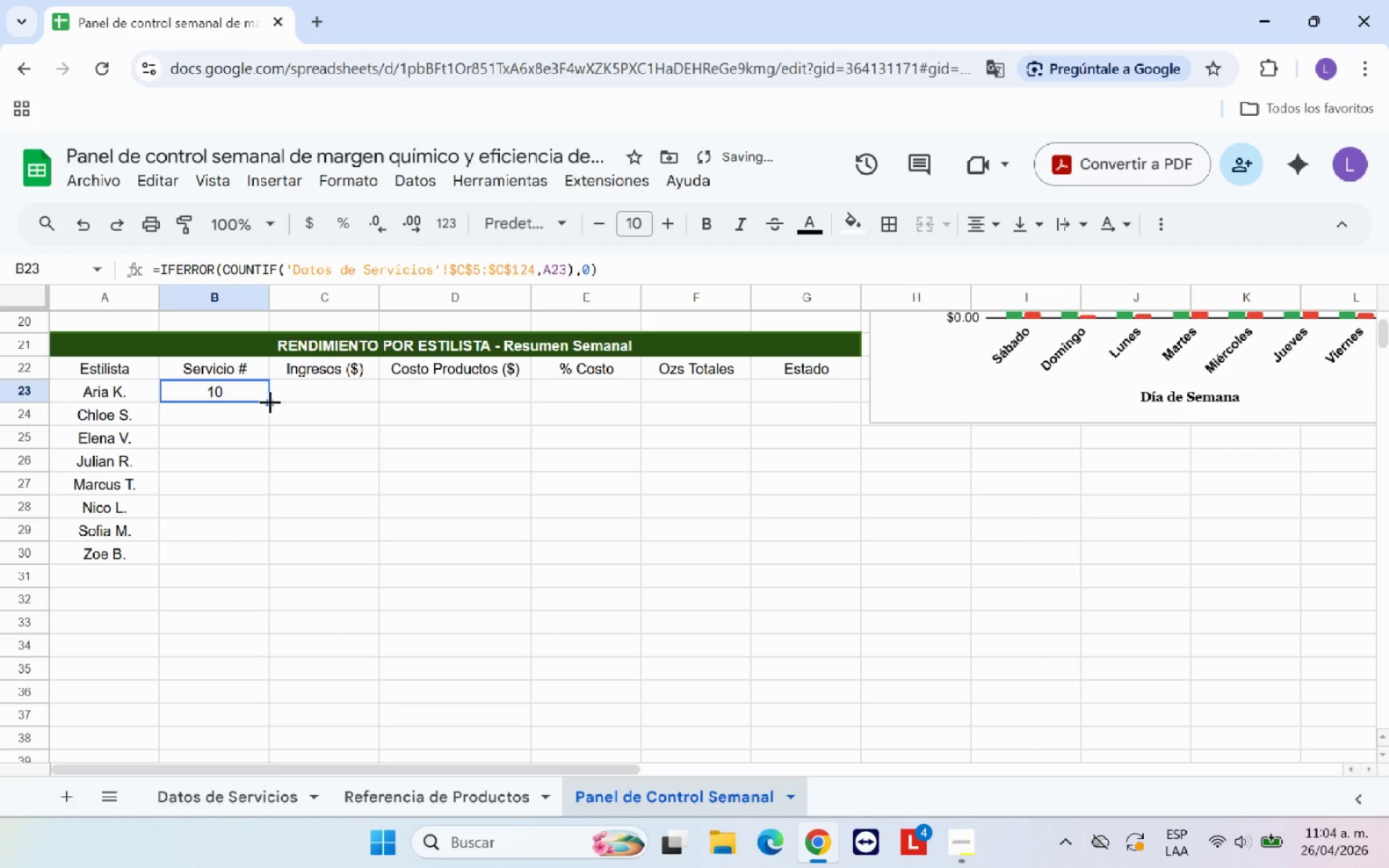 
left_click_drag(start_coordinate=[270, 401], to_coordinate=[253, 553])
 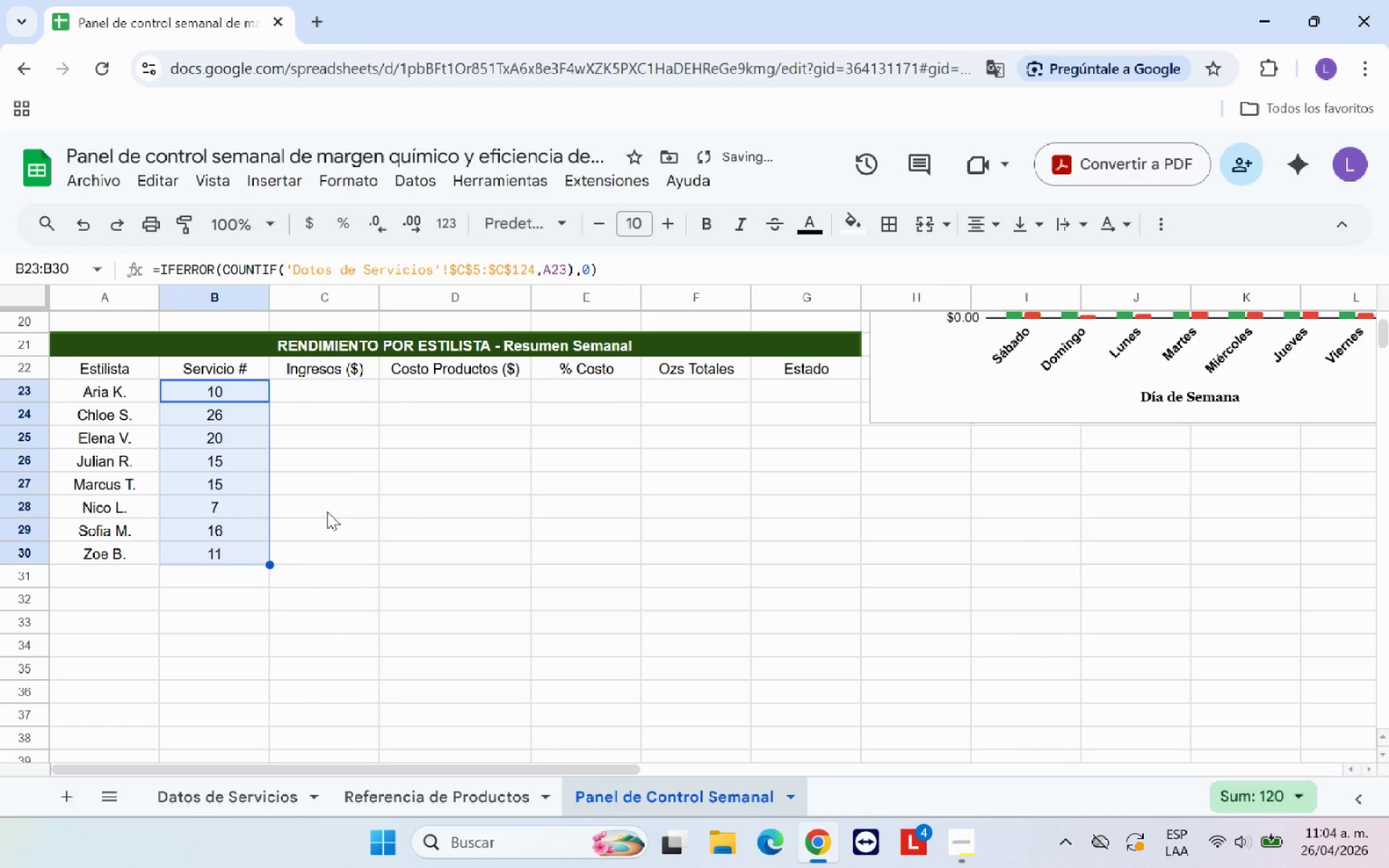 
left_click([327, 511])
 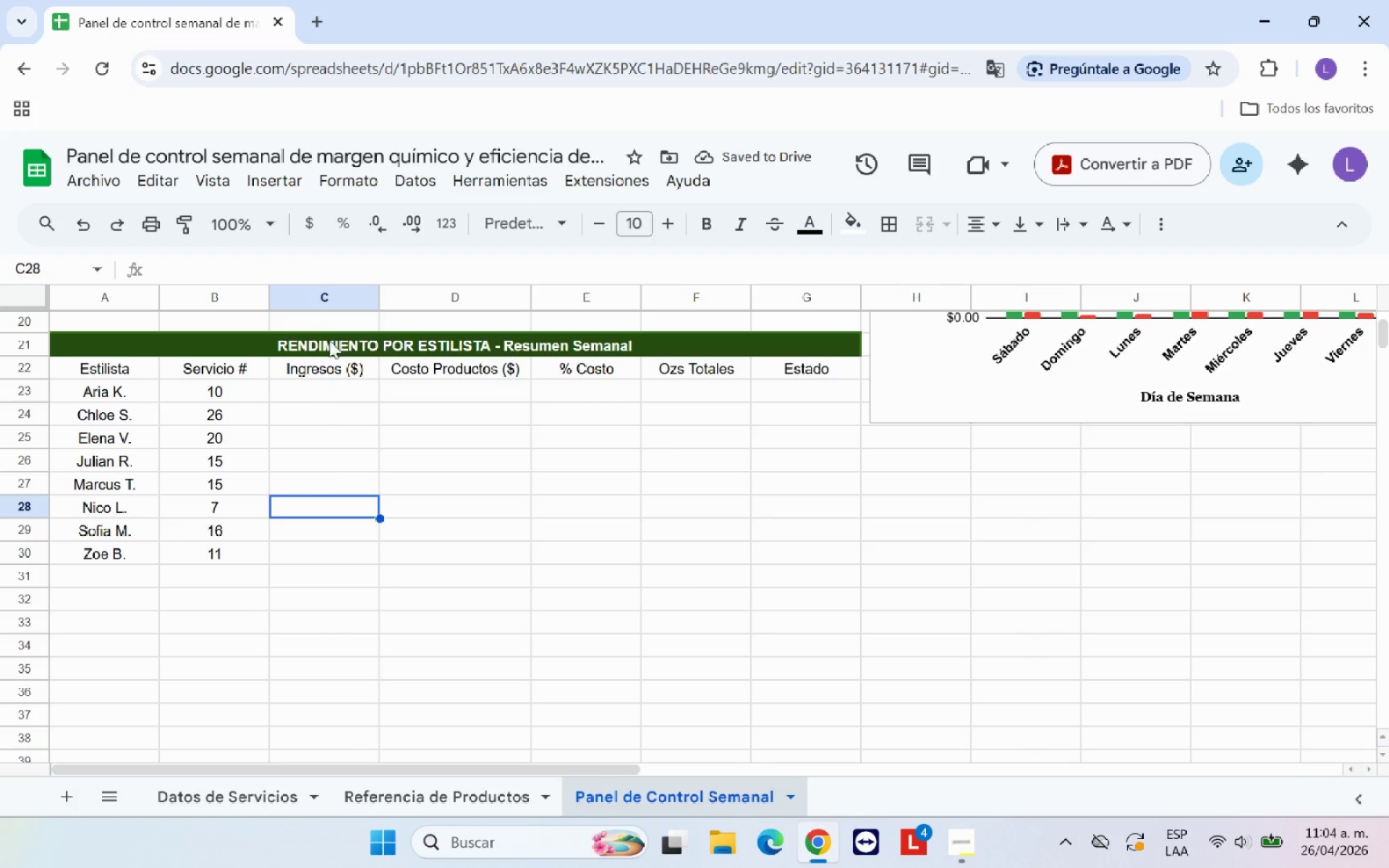 
left_click([299, 390])
 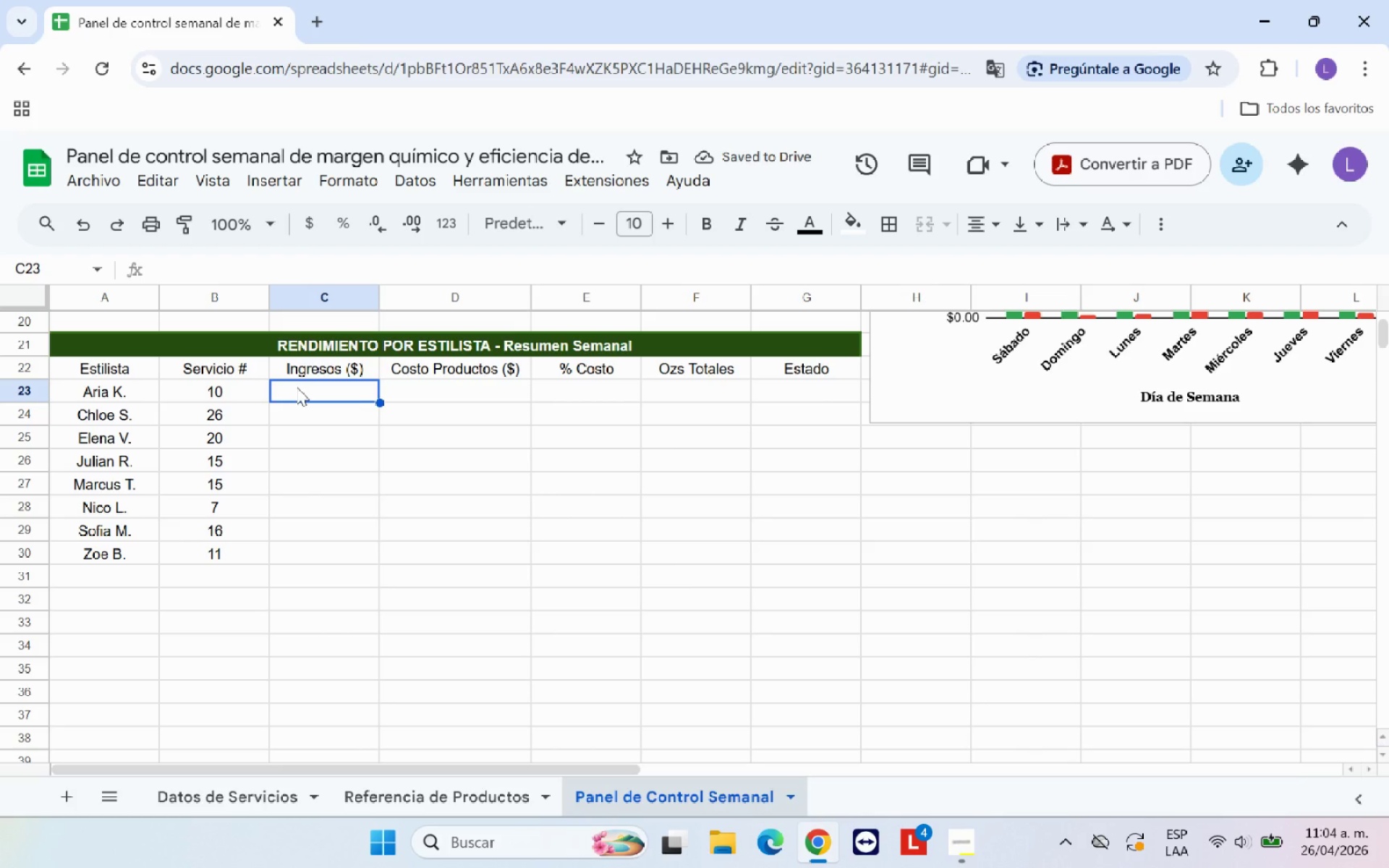 
type()SUMAR)
key(Backspace)
key(Backspace)
key(Backspace)
key(Backspace)
key(Backspace)
type(SI.ERROR*SUMAR.SI*)
 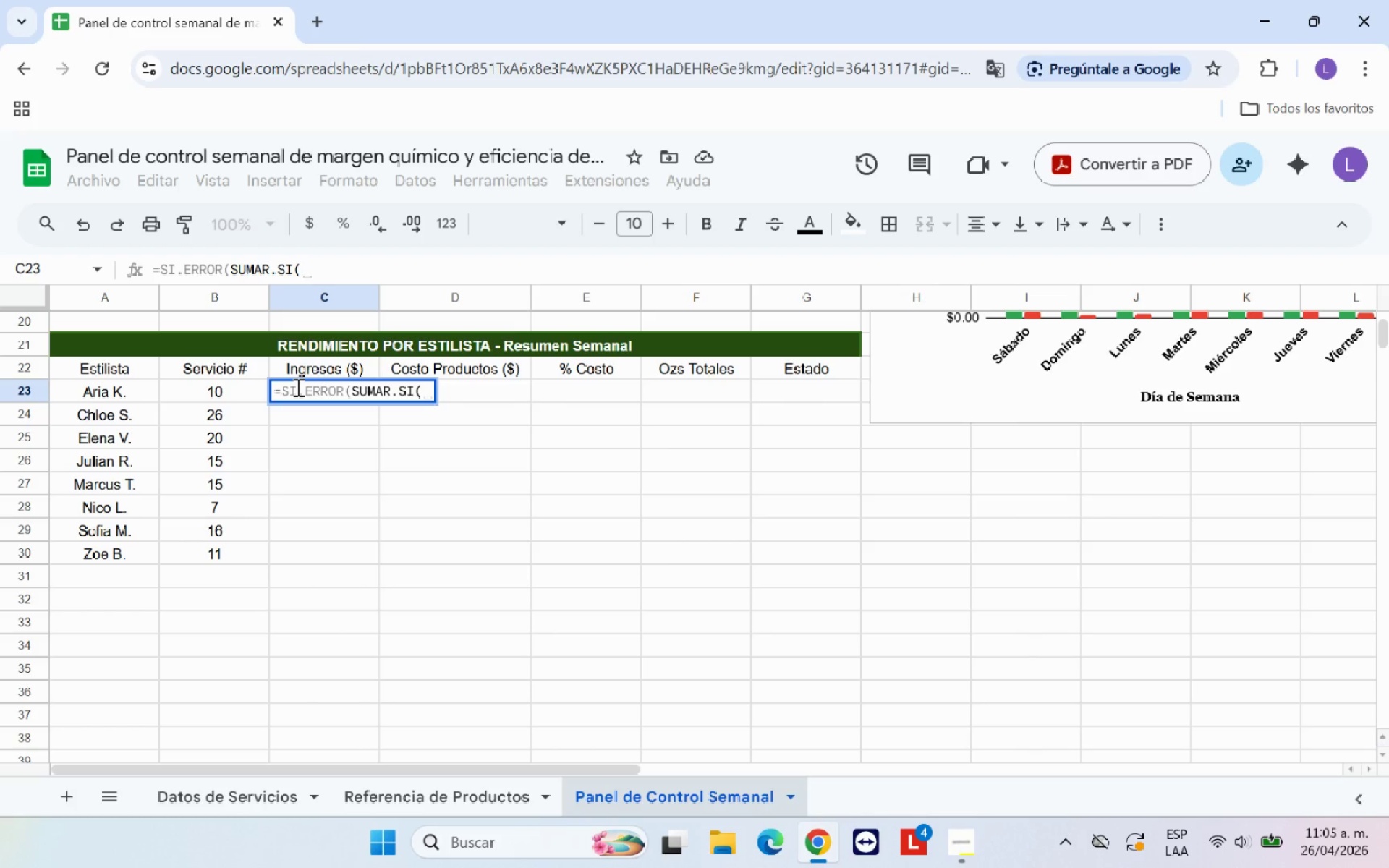 
left_click([289, 801])
 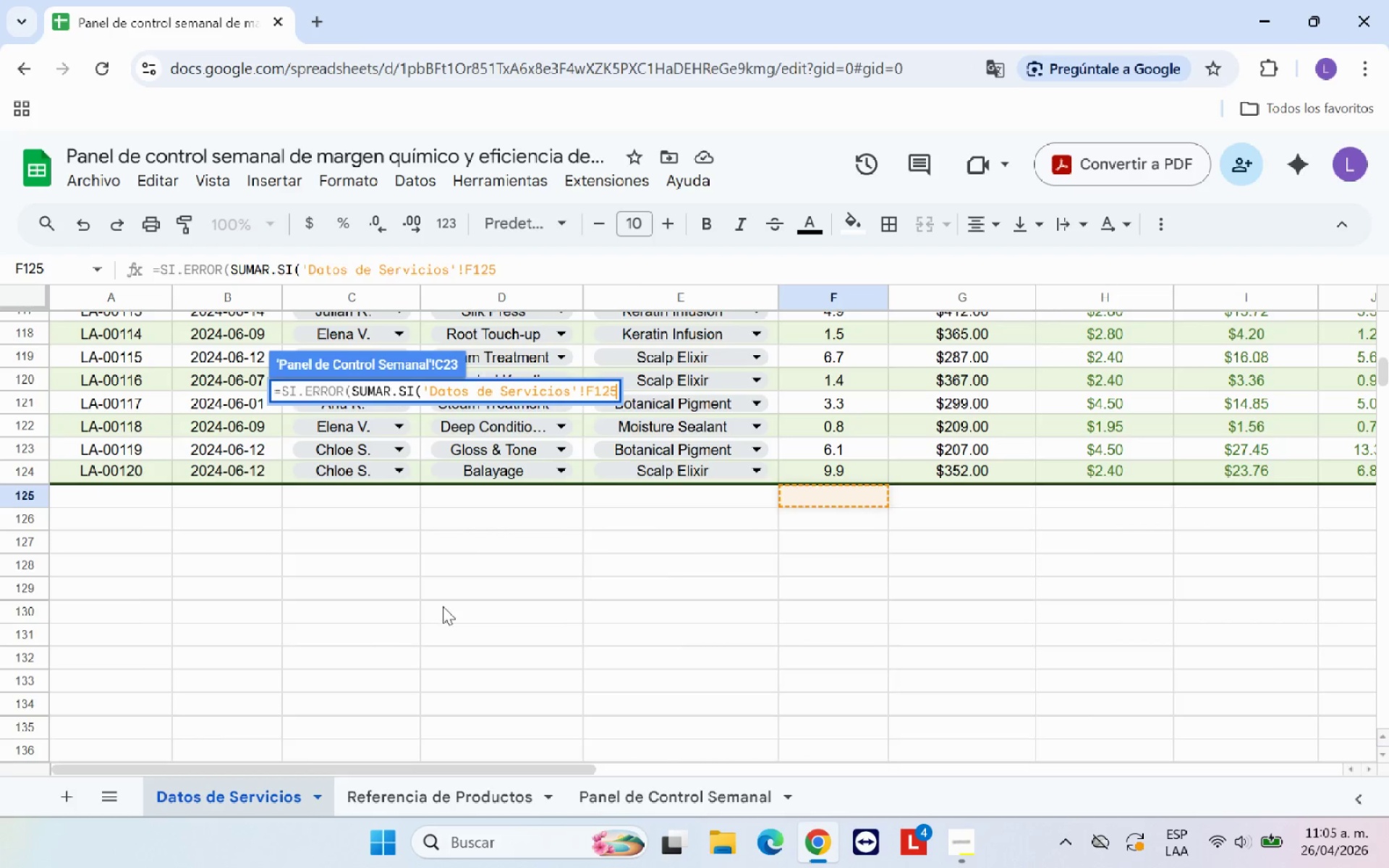 
scroll: coordinate [454, 608], scroll_direction: up, amount: 28.0
 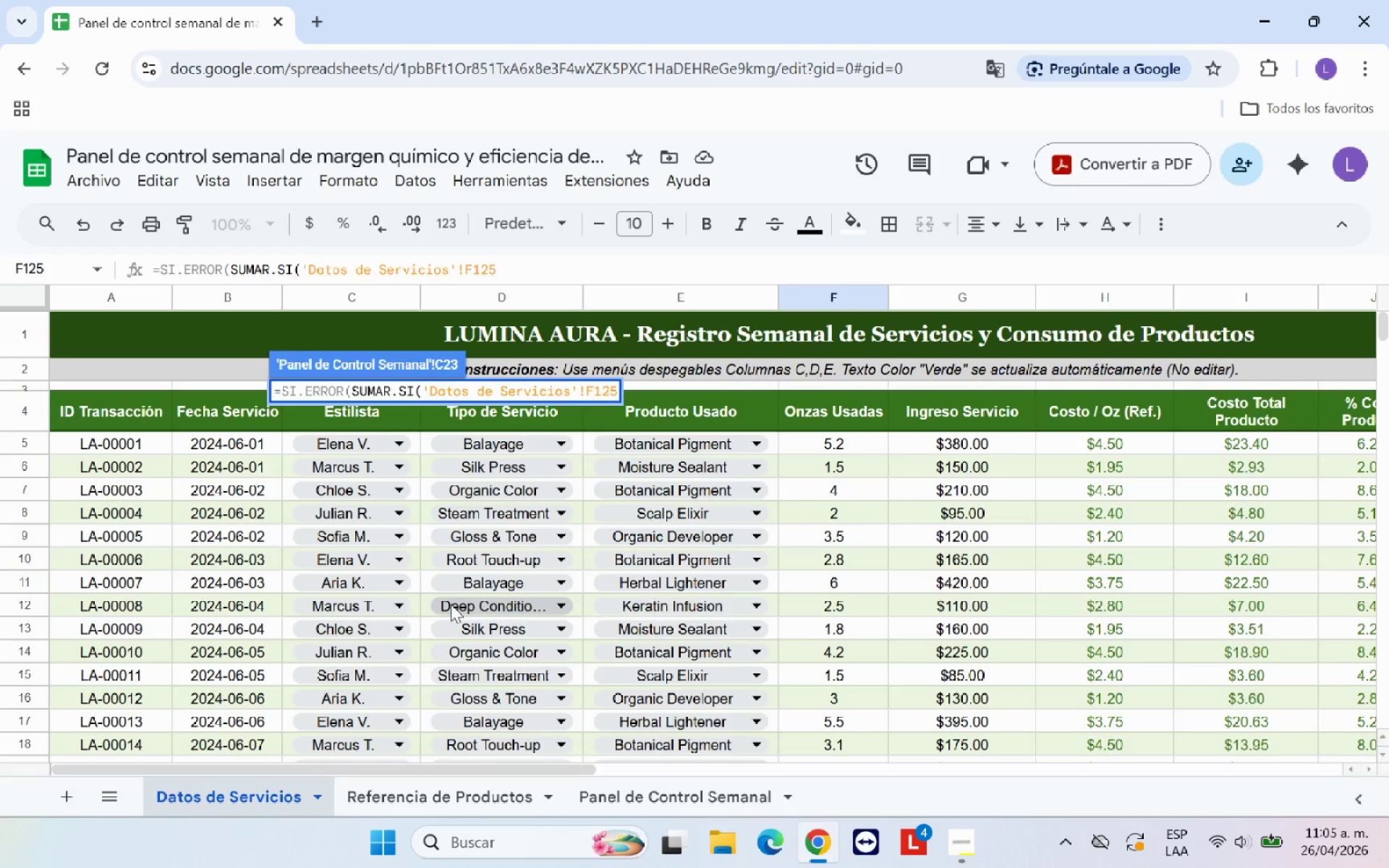 
hold_key(key=Backspace, duration=0.77)
 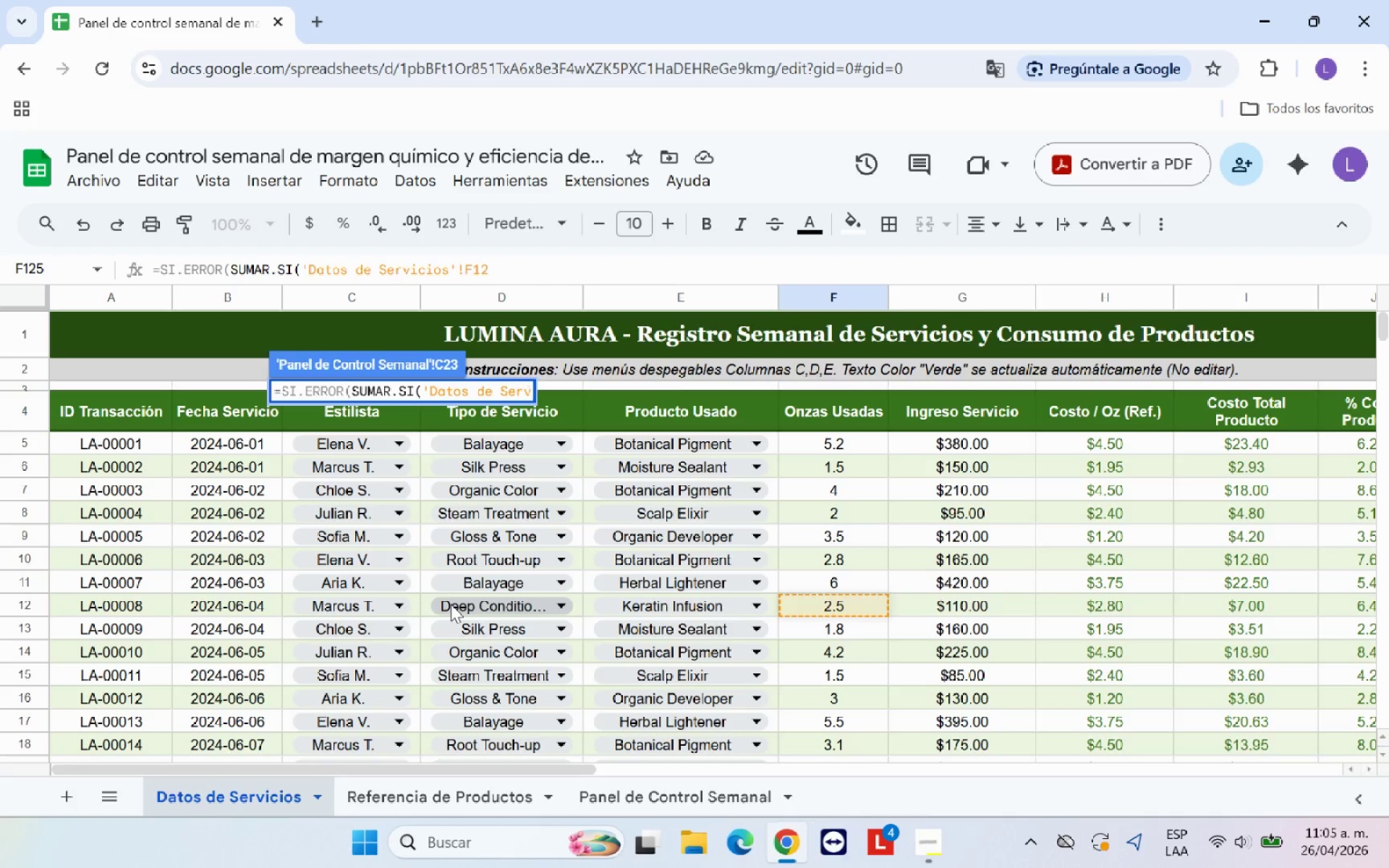 
key(Backspace)
 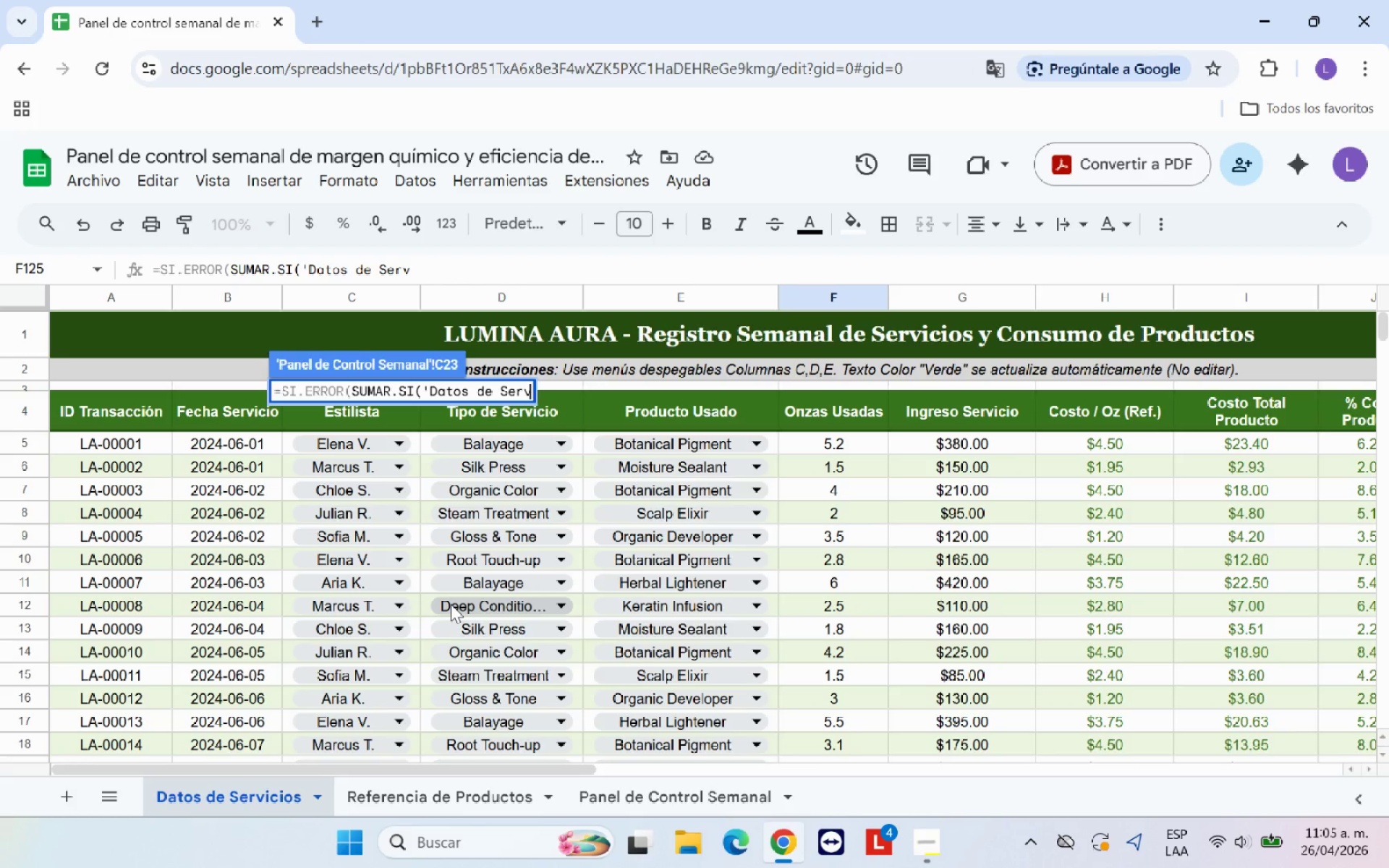 
key(Backspace)
 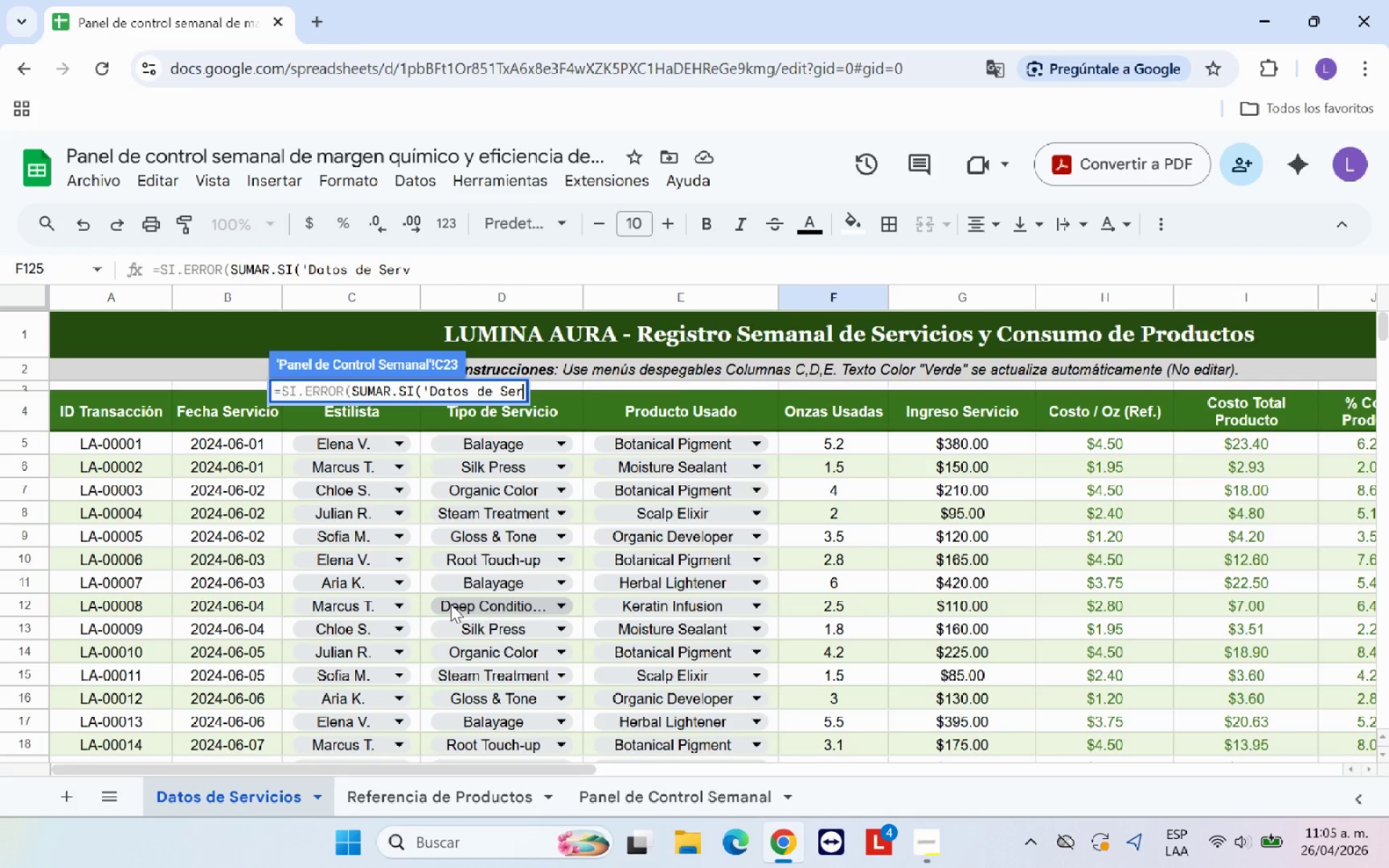 
key(Backspace)
 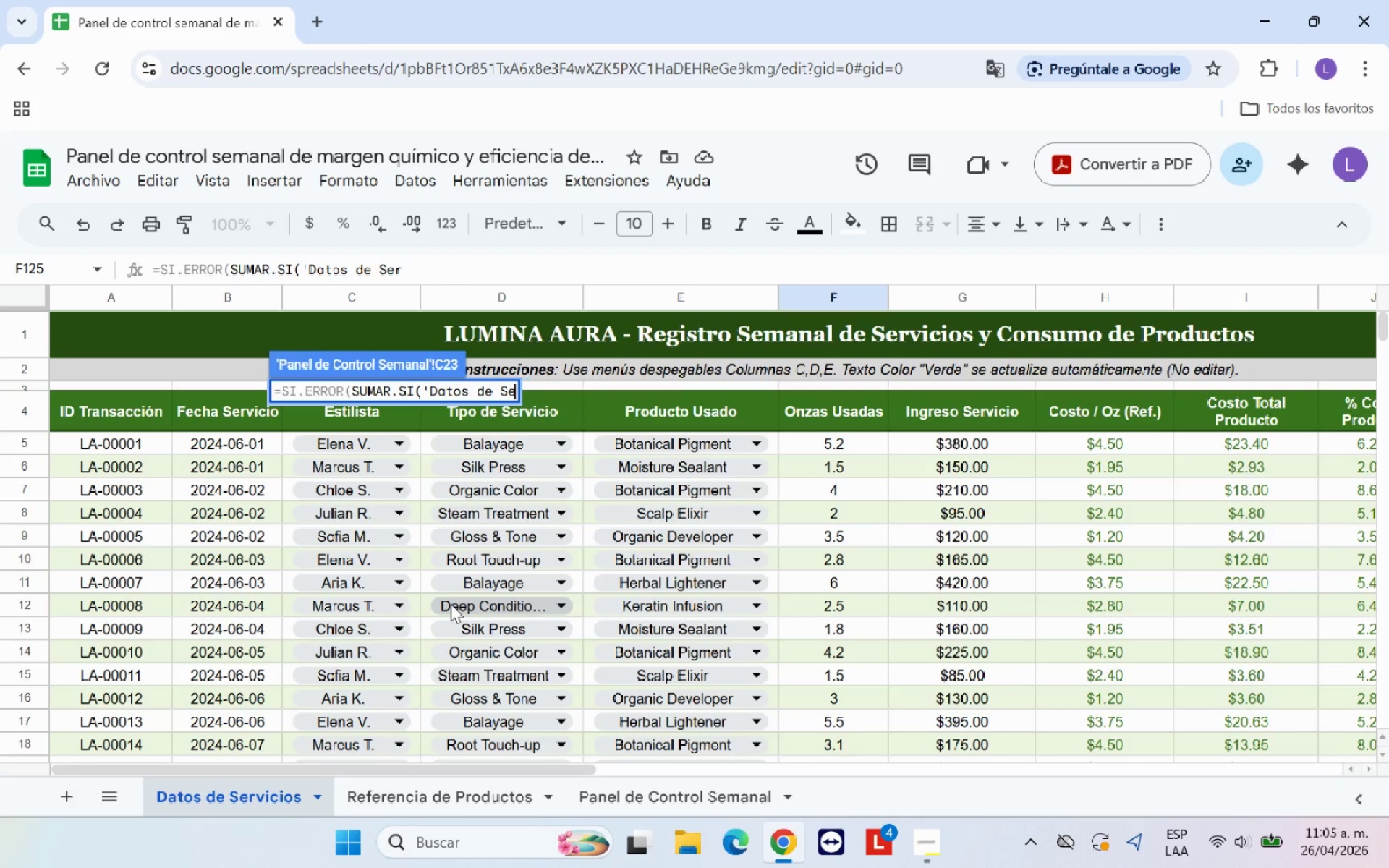 
key(Backspace)
 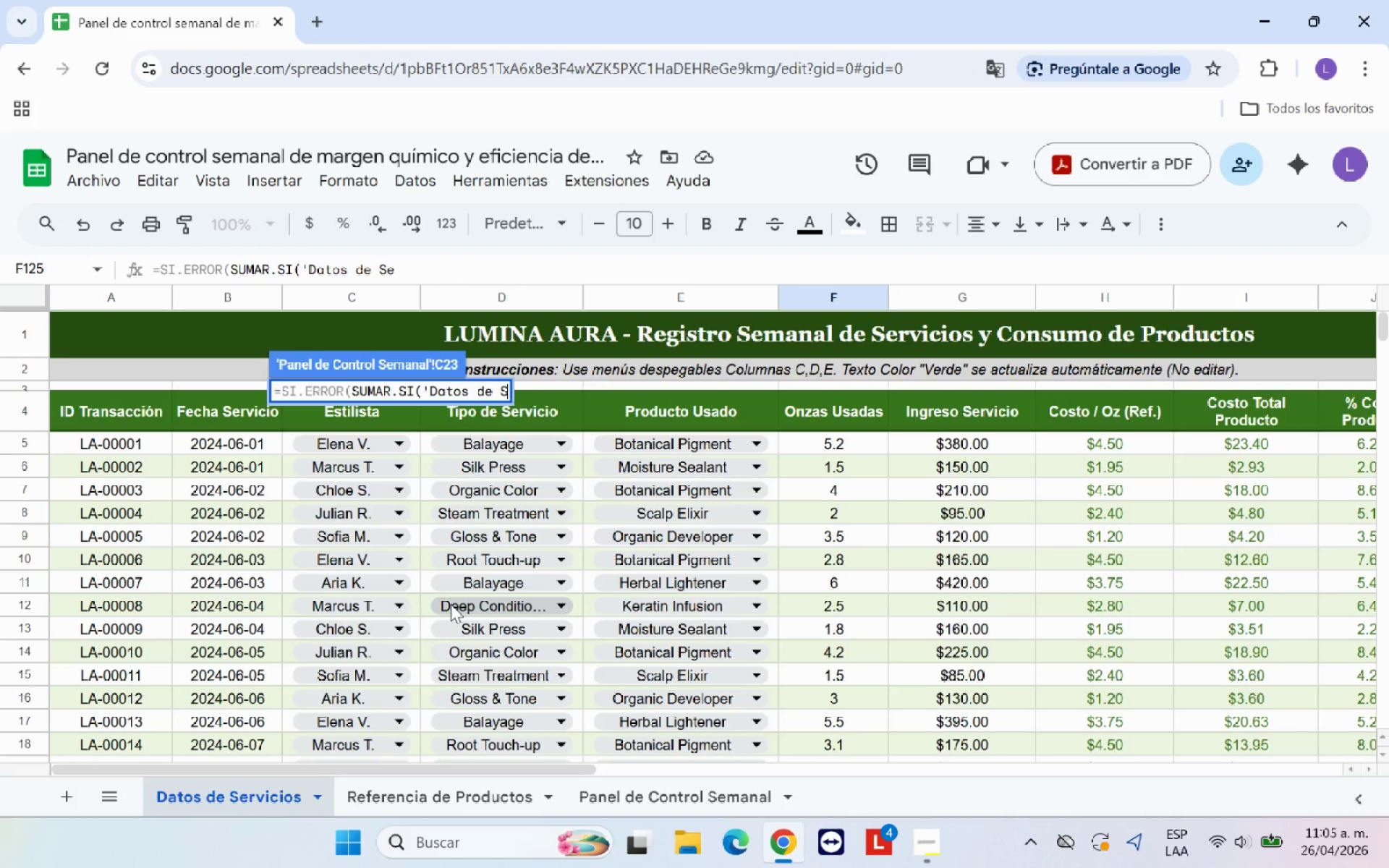 
key(Backspace)
 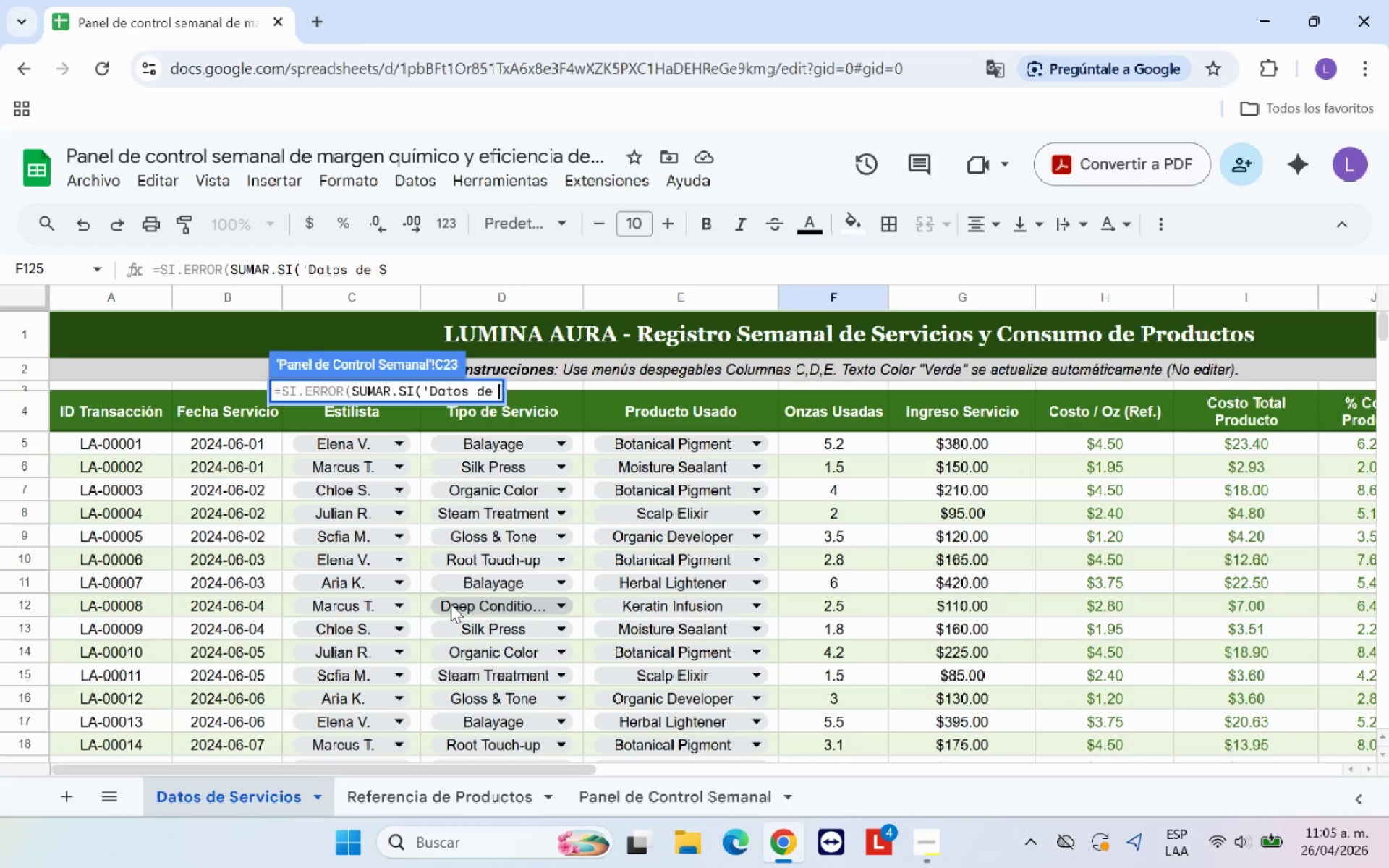 
key(Backspace)
 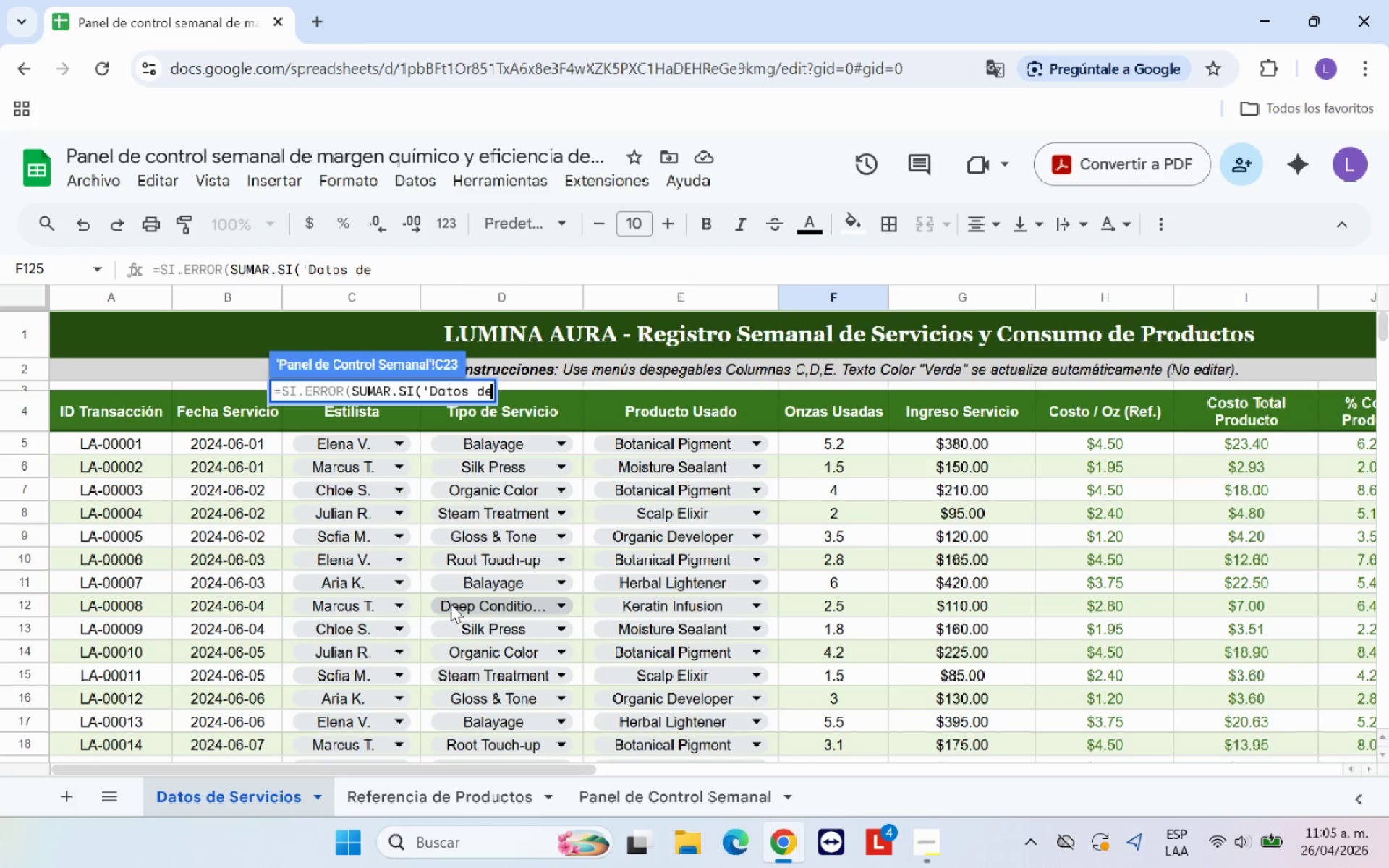 
key(Backspace)
 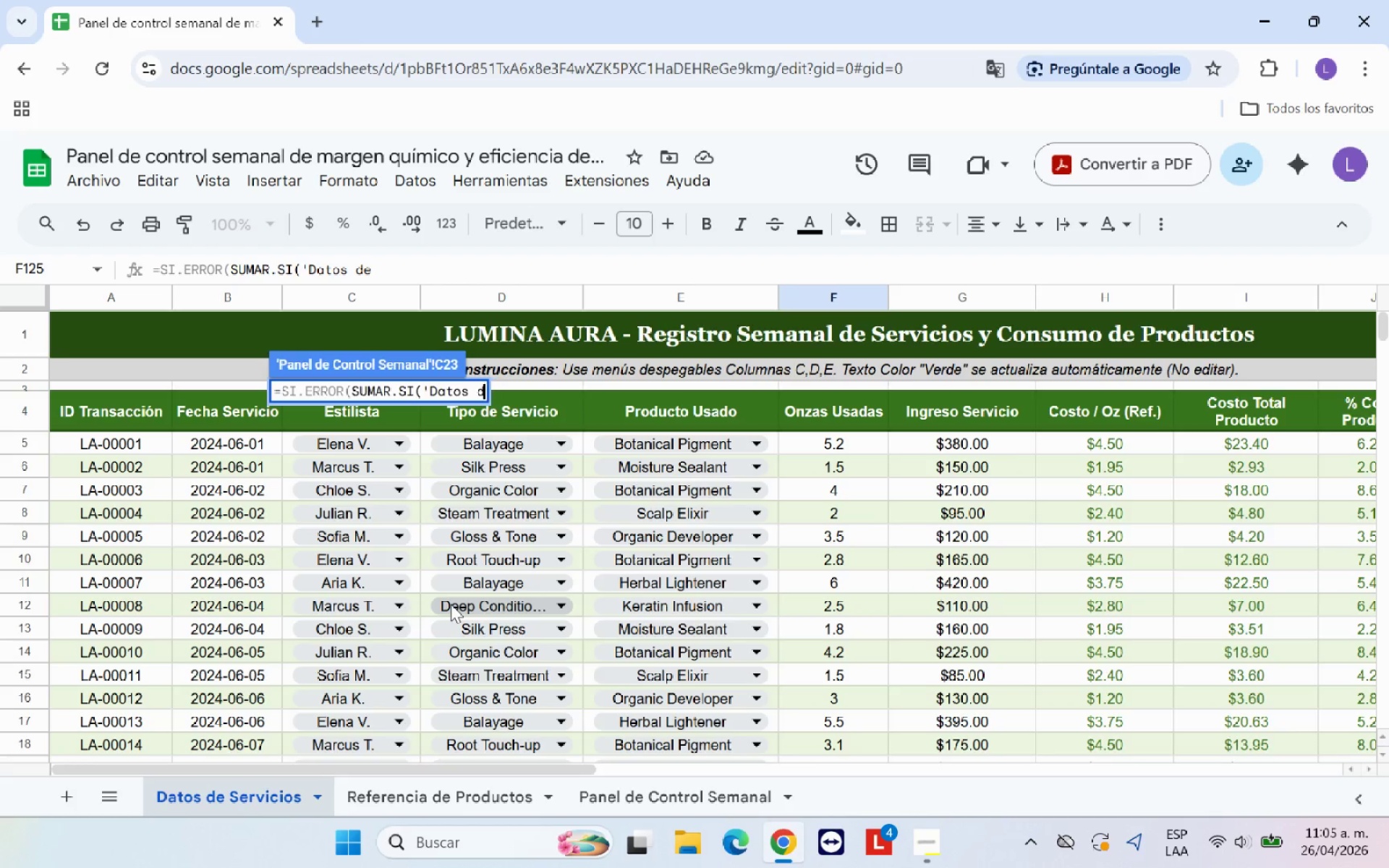 
key(Backspace)
 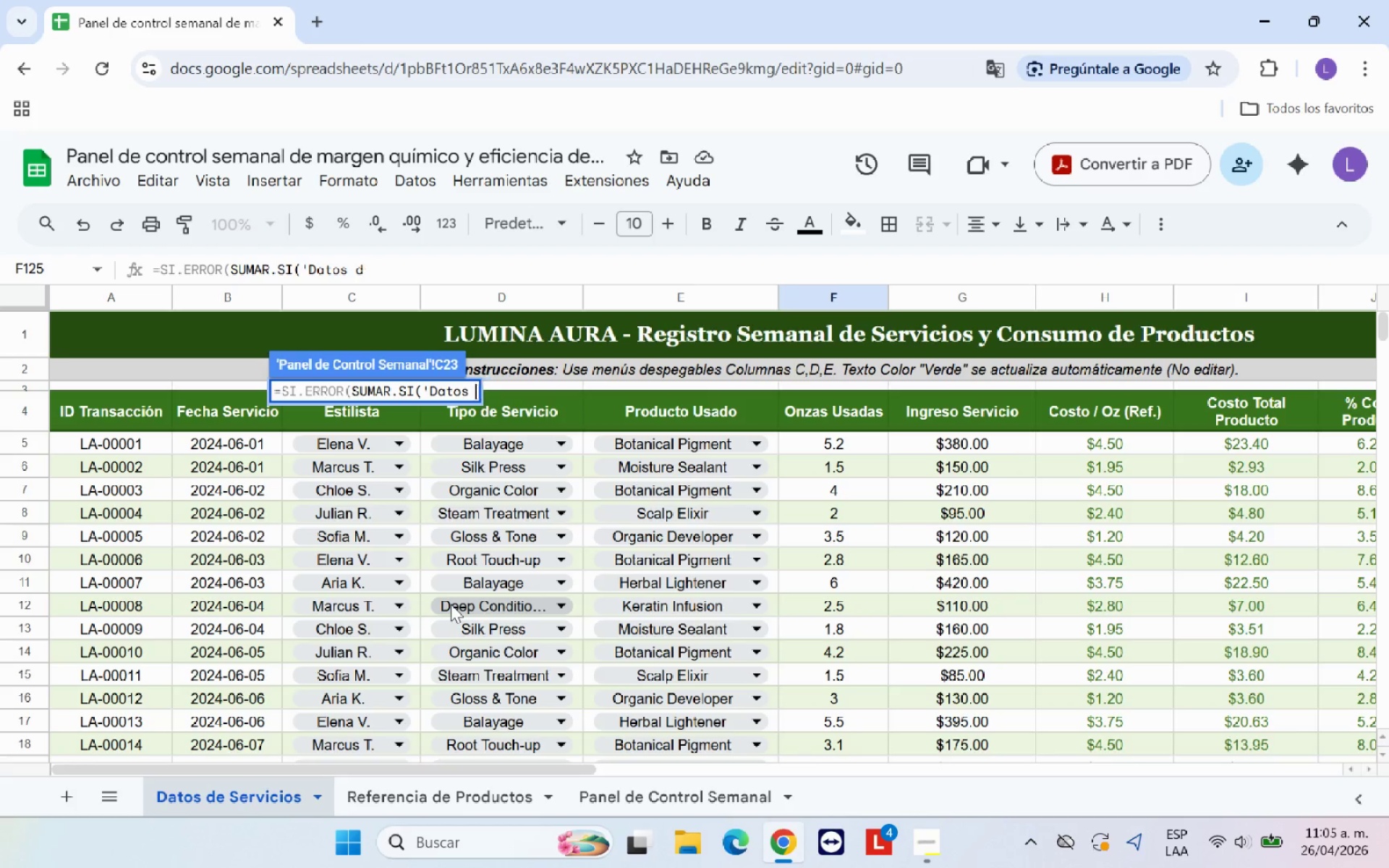 
key(Backspace)
 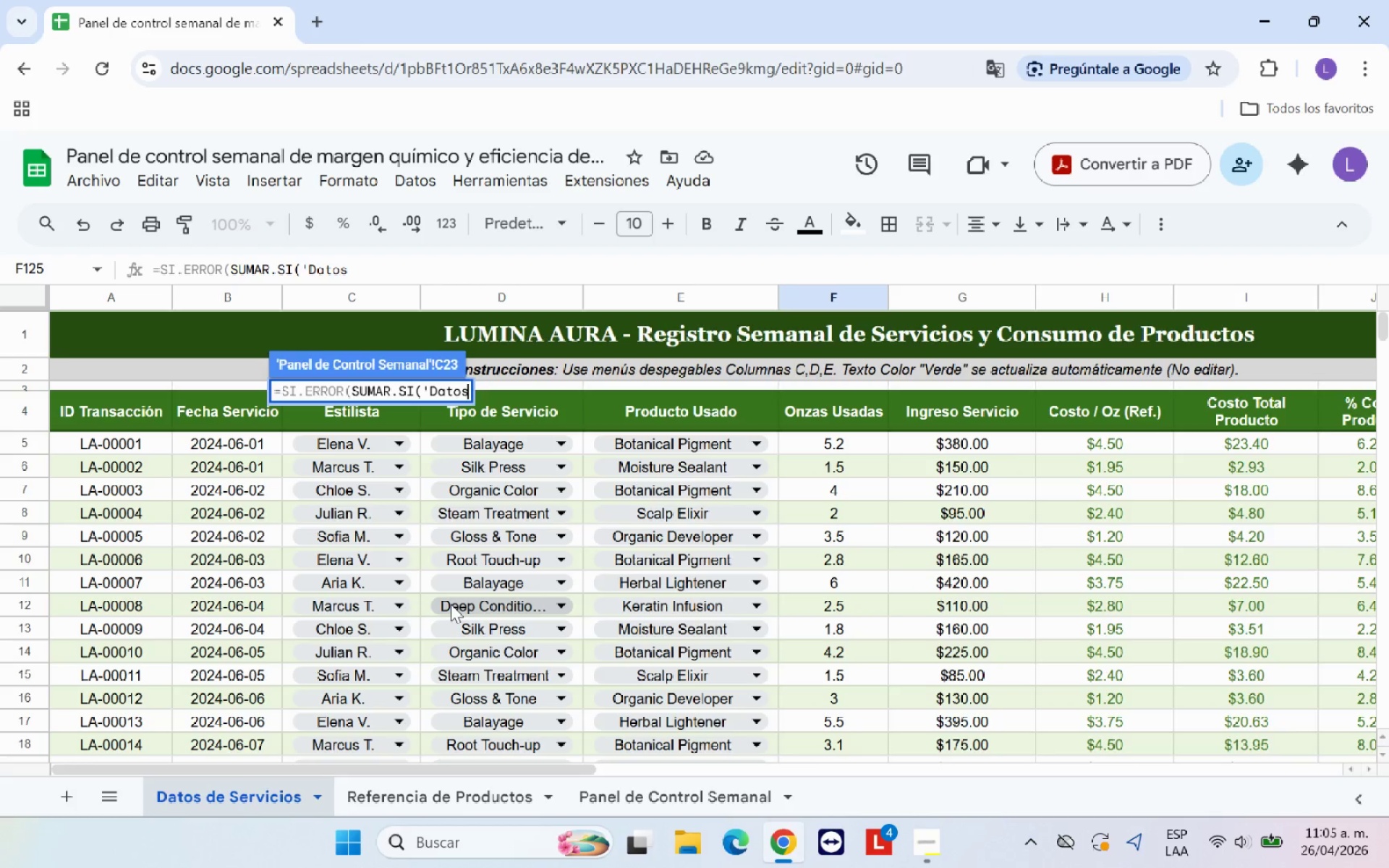 
key(Backspace)
 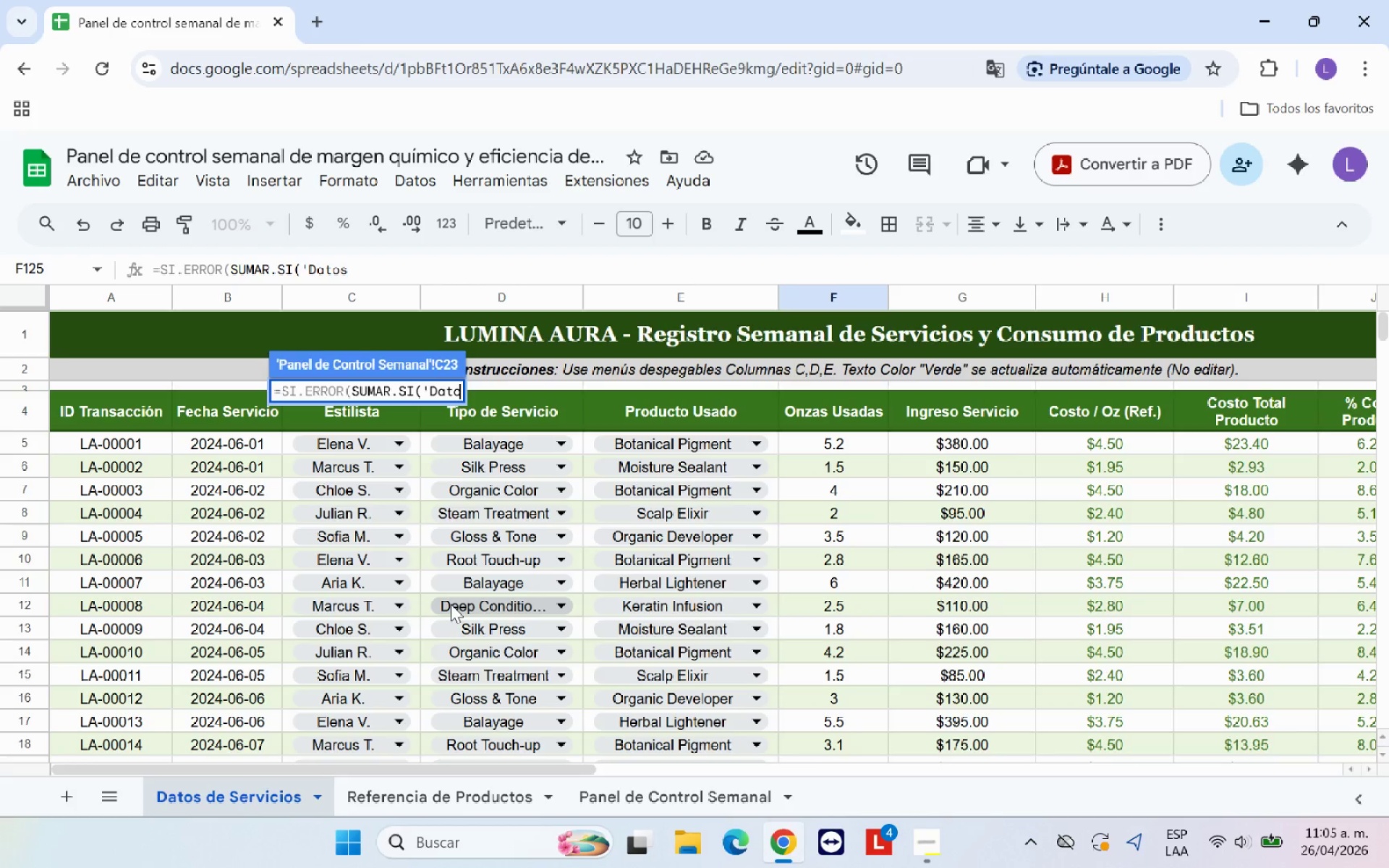 
key(Backspace)
 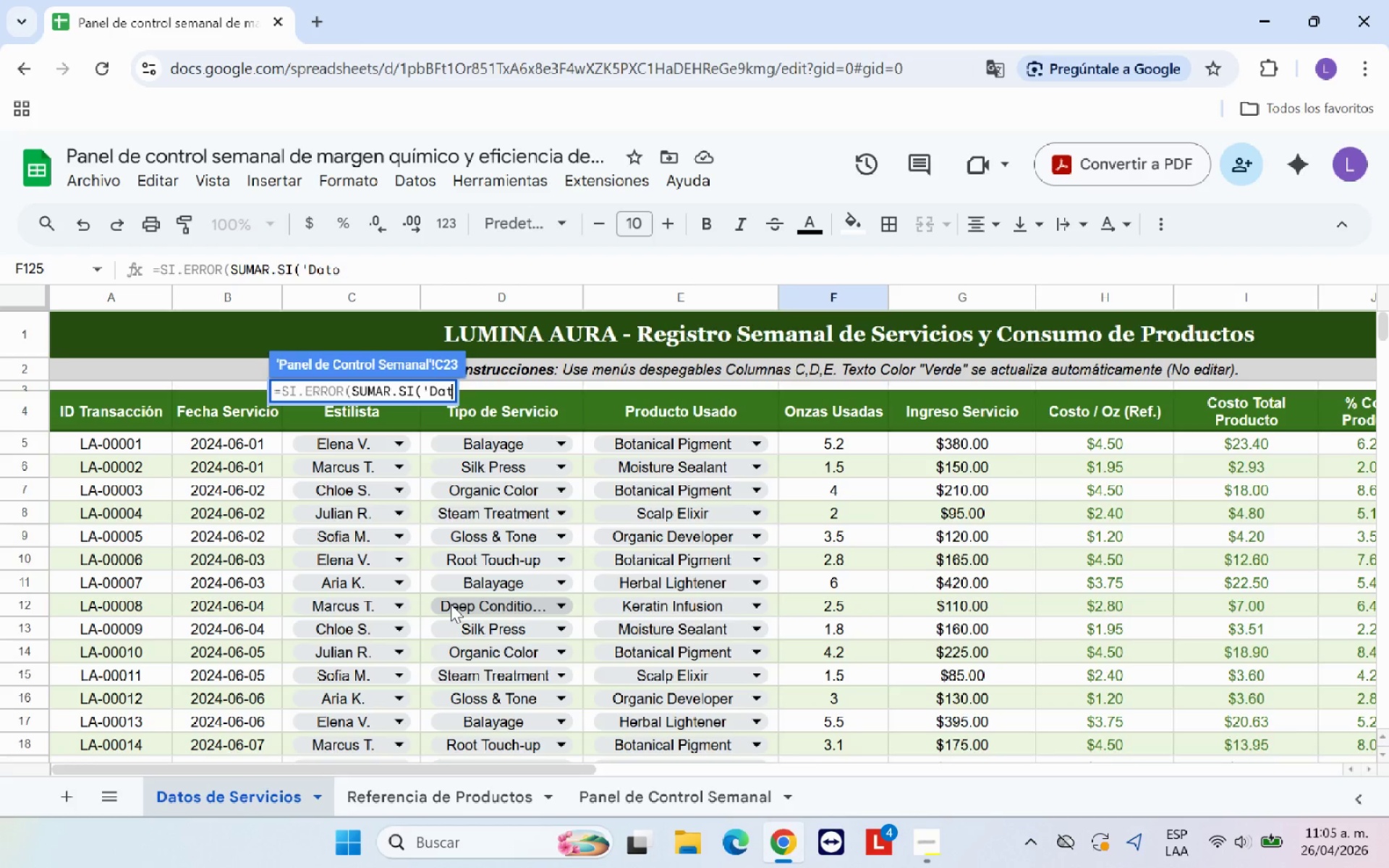 
key(Backspace)
 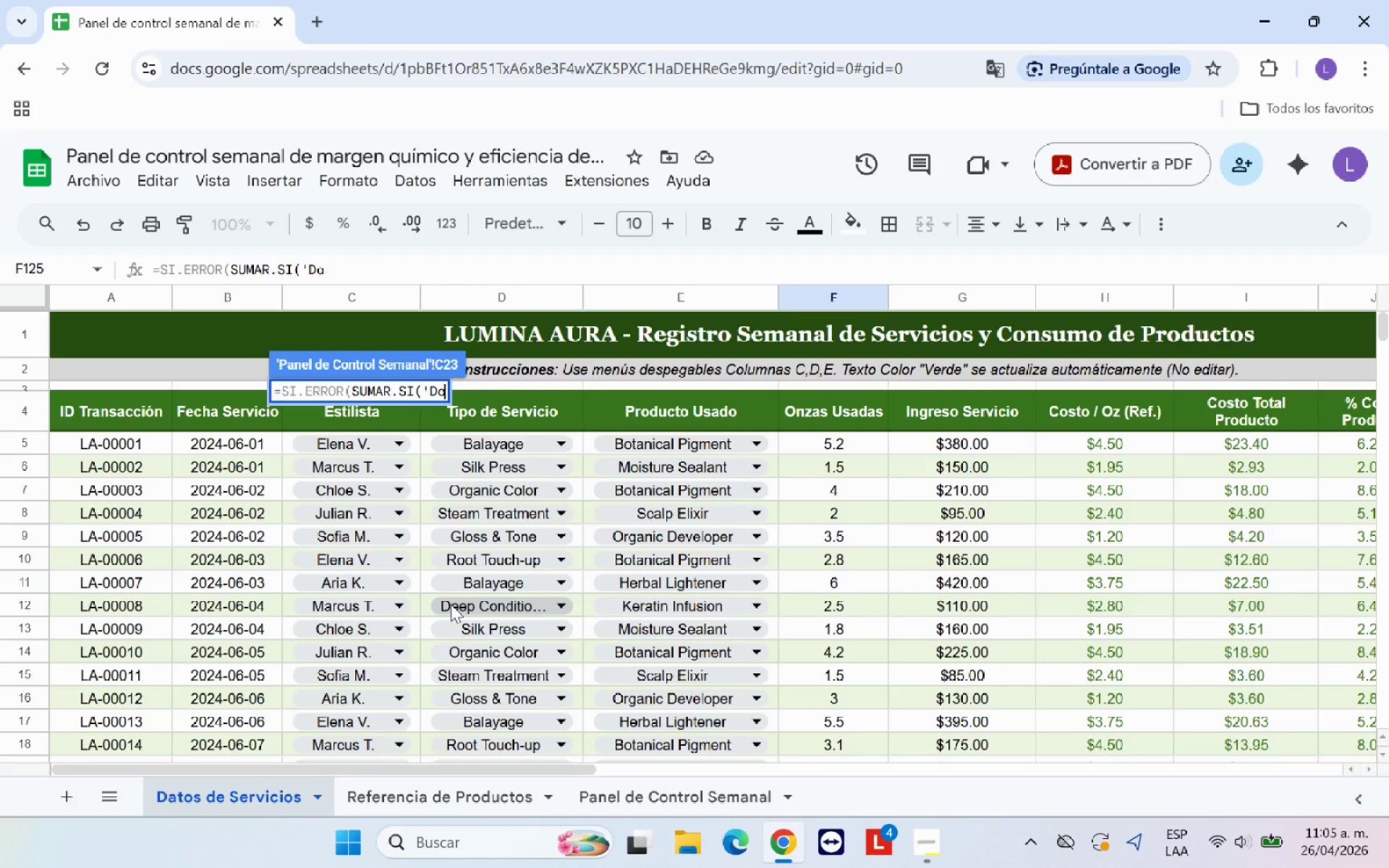 
key(Backspace)
 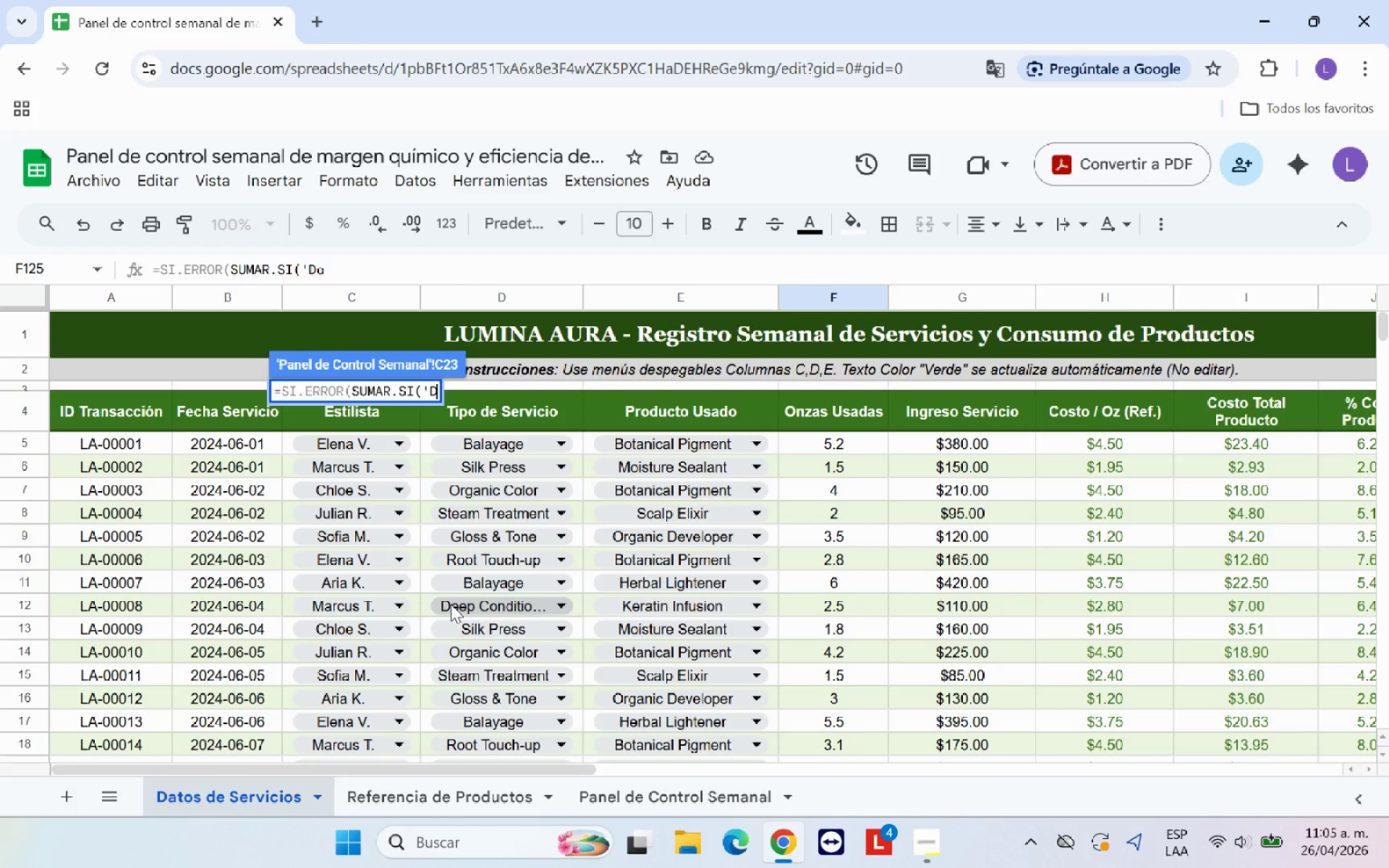 
key(Backspace)
 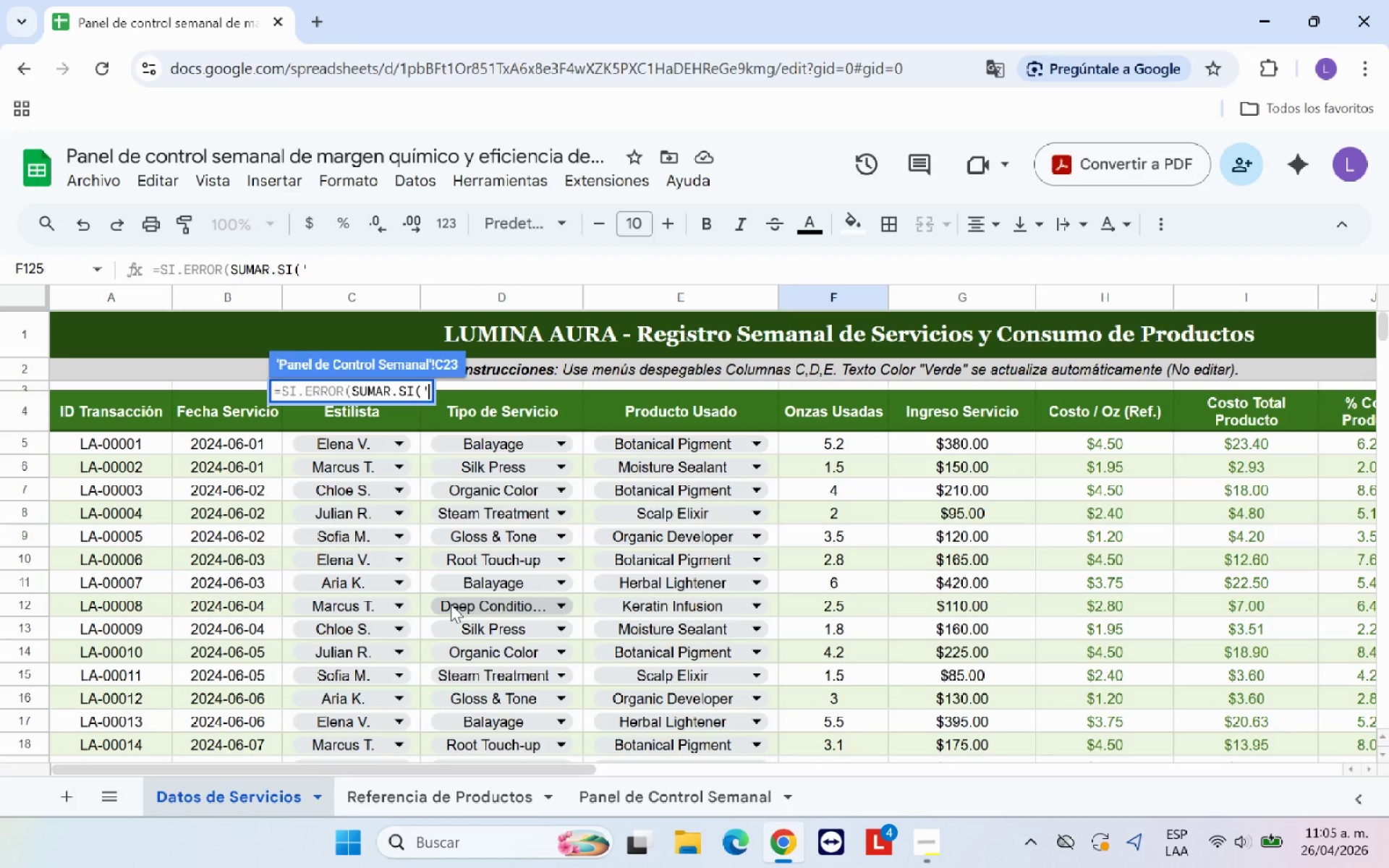 
key(Backspace)
 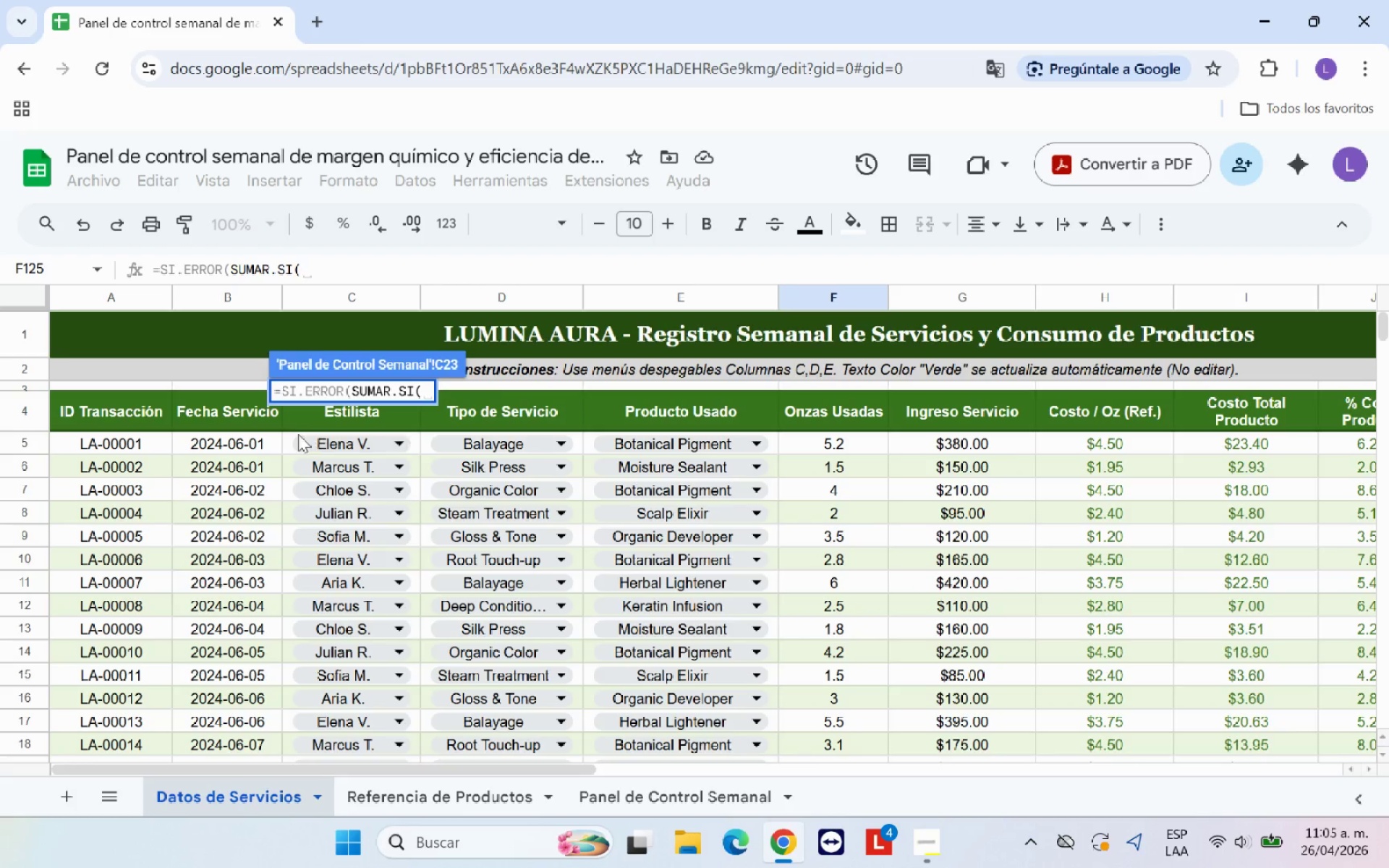 
left_click_drag(start_coordinate=[287, 439], to_coordinate=[374, 663])
 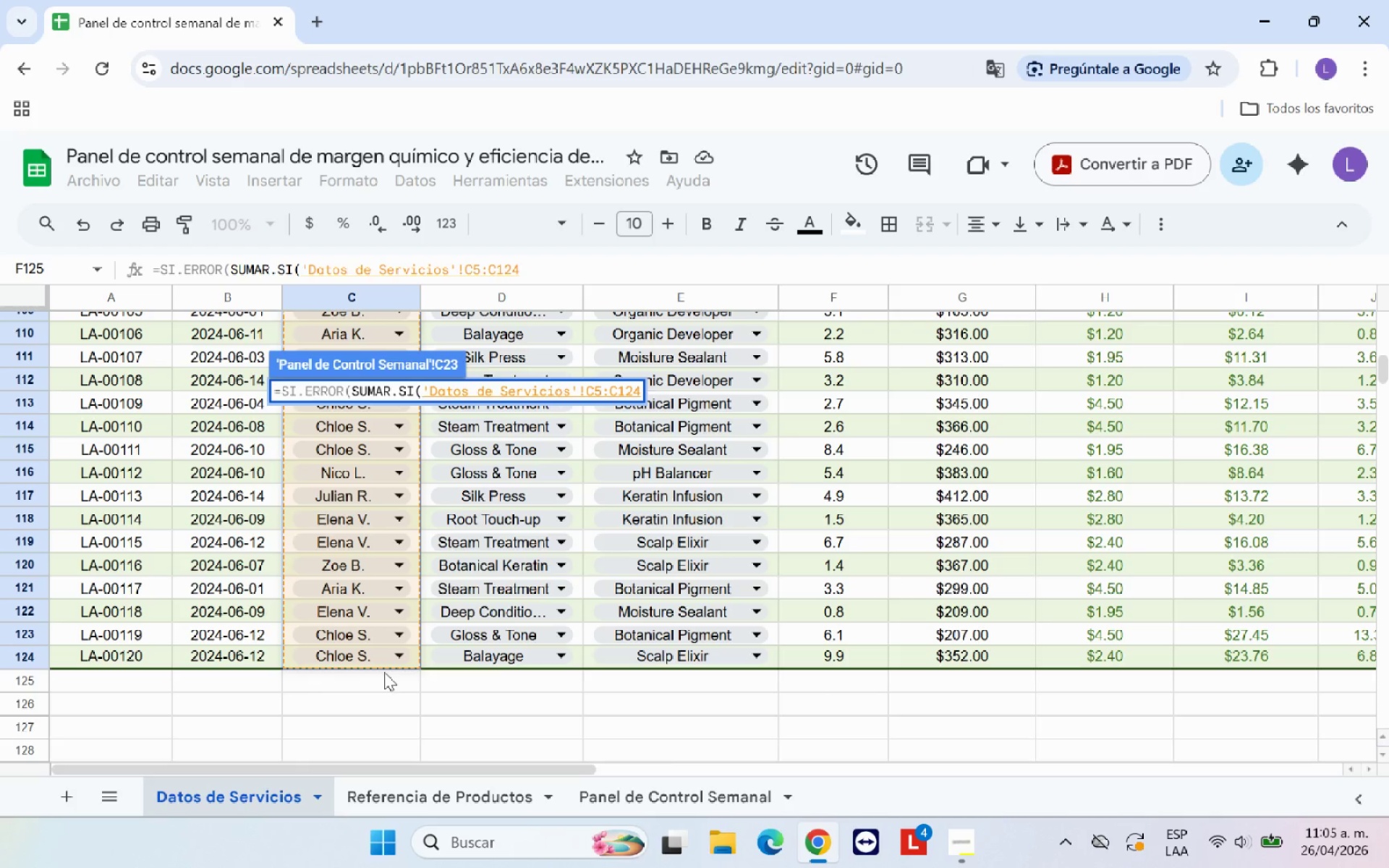 
type(,A23,)
 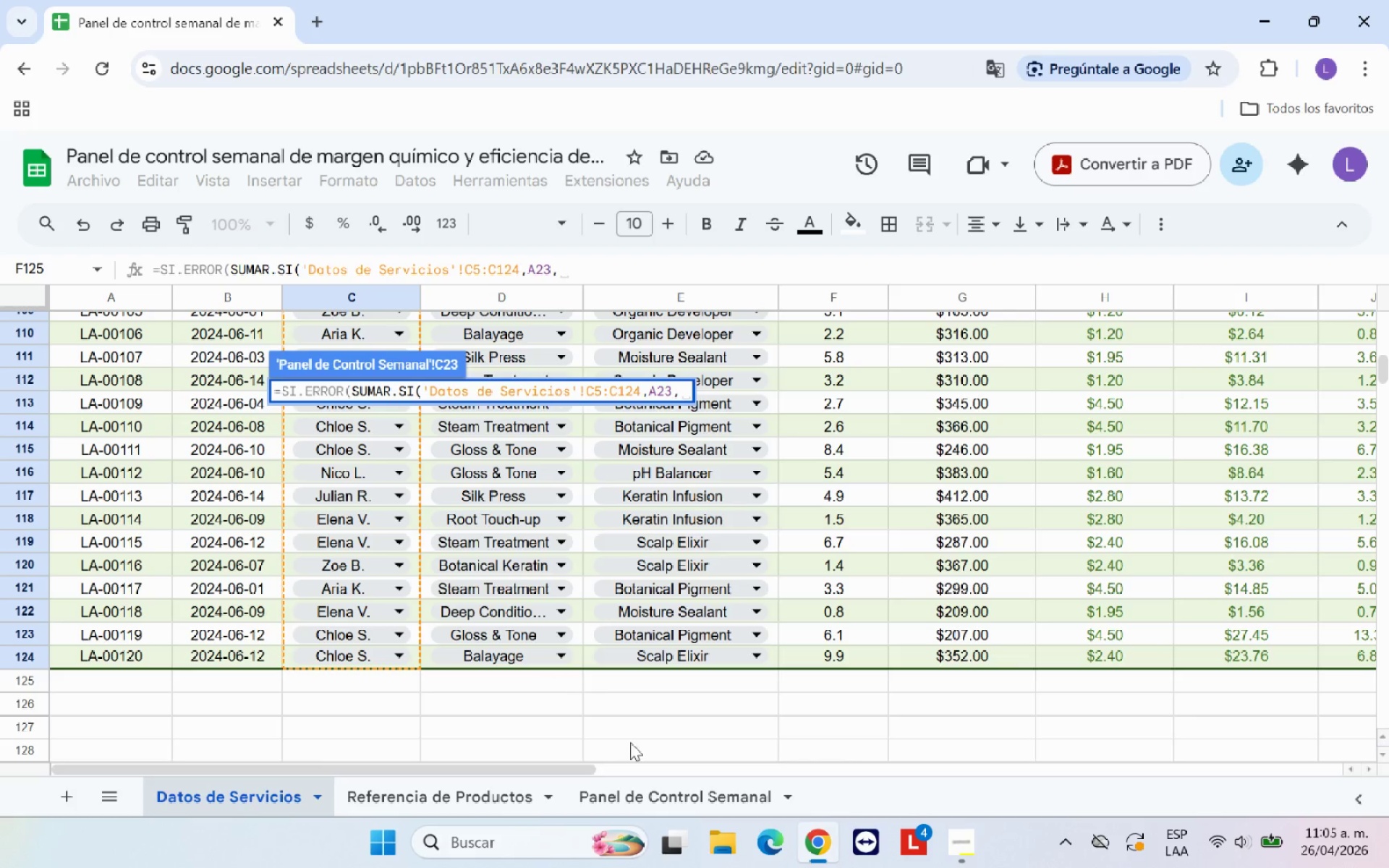 
wait(6.89)
 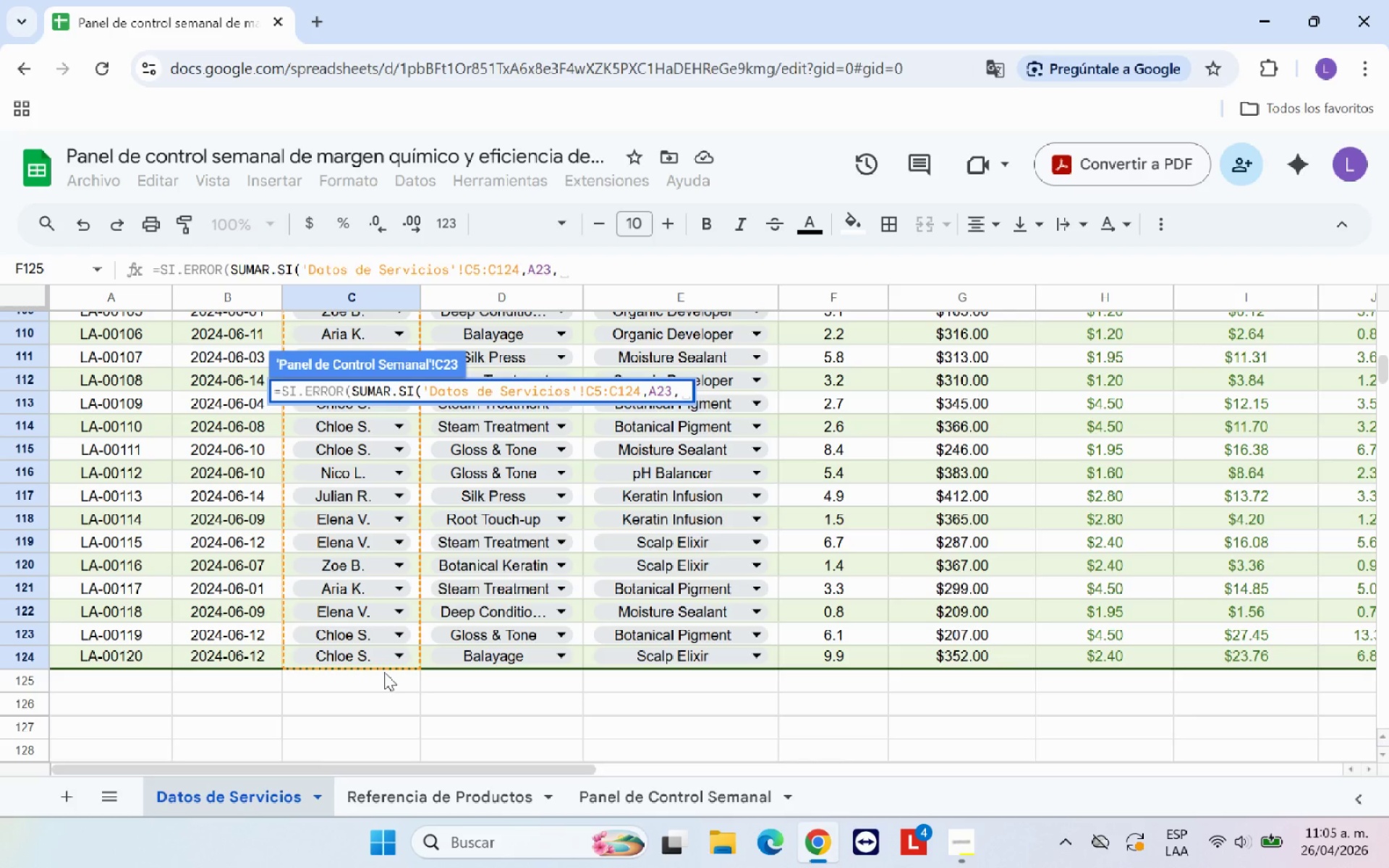 
scroll: coordinate [768, 693], scroll_direction: up, amount: 27.0
 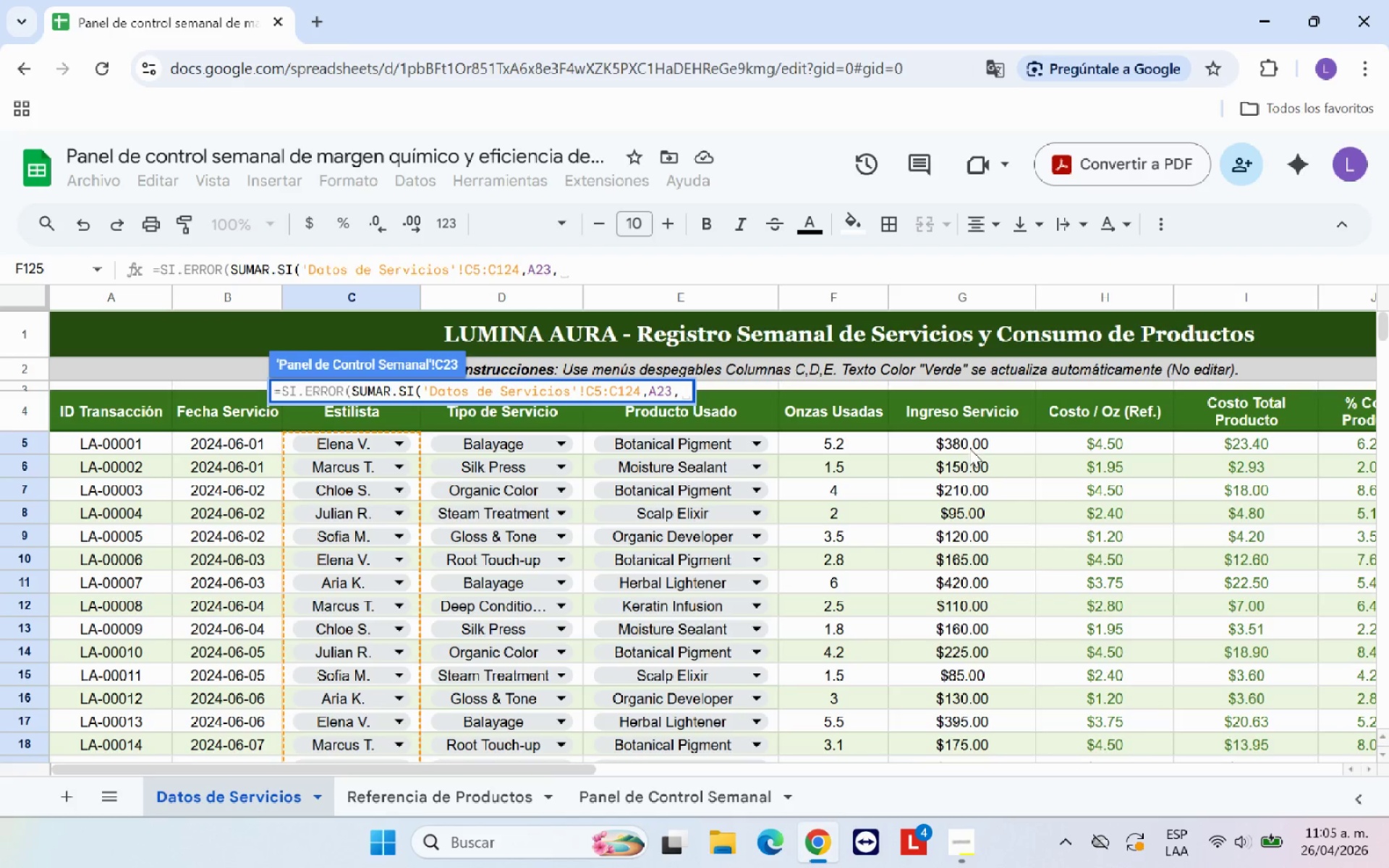 
left_click_drag(start_coordinate=[973, 445], to_coordinate=[985, 574])
 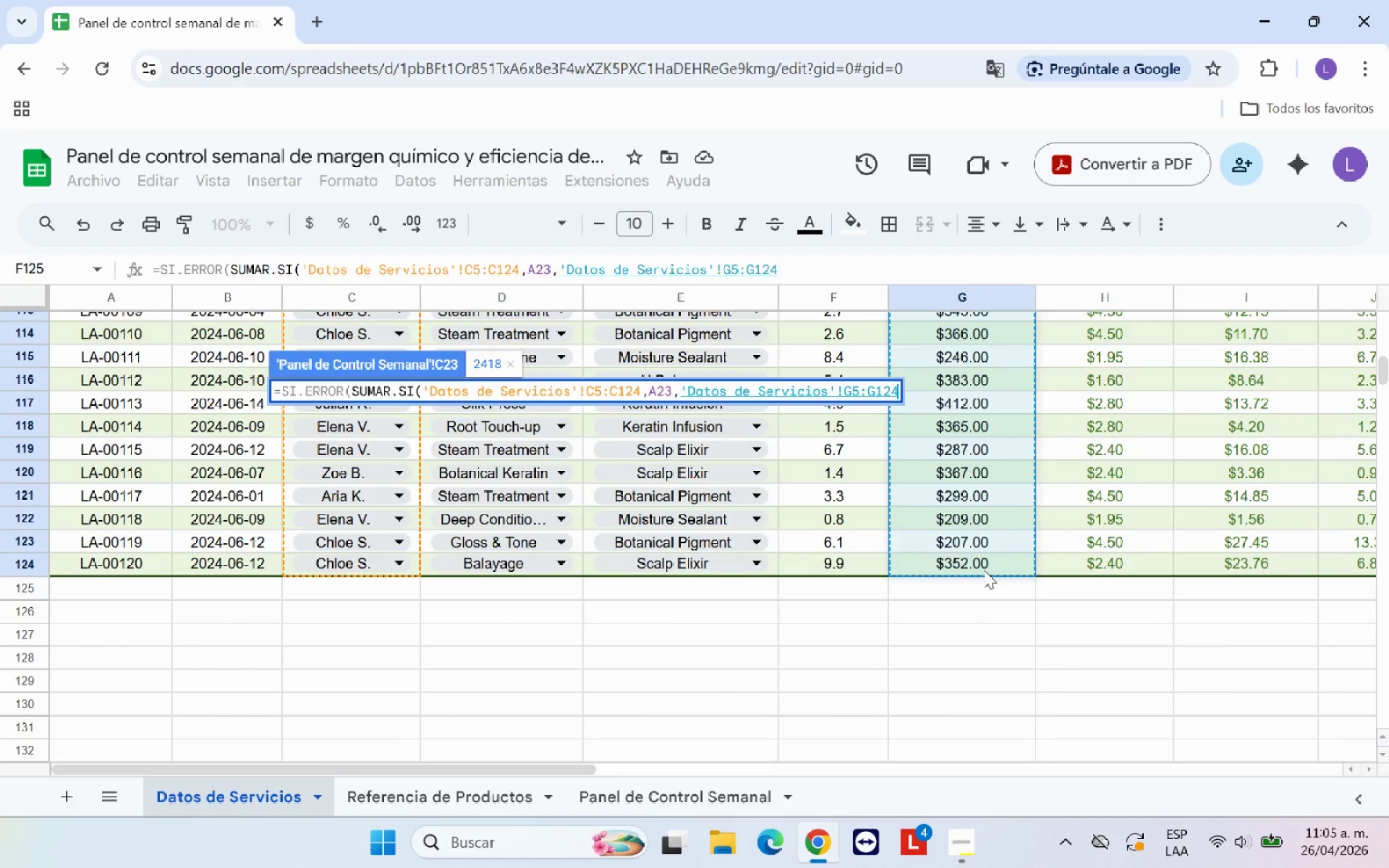 
type((,0()
 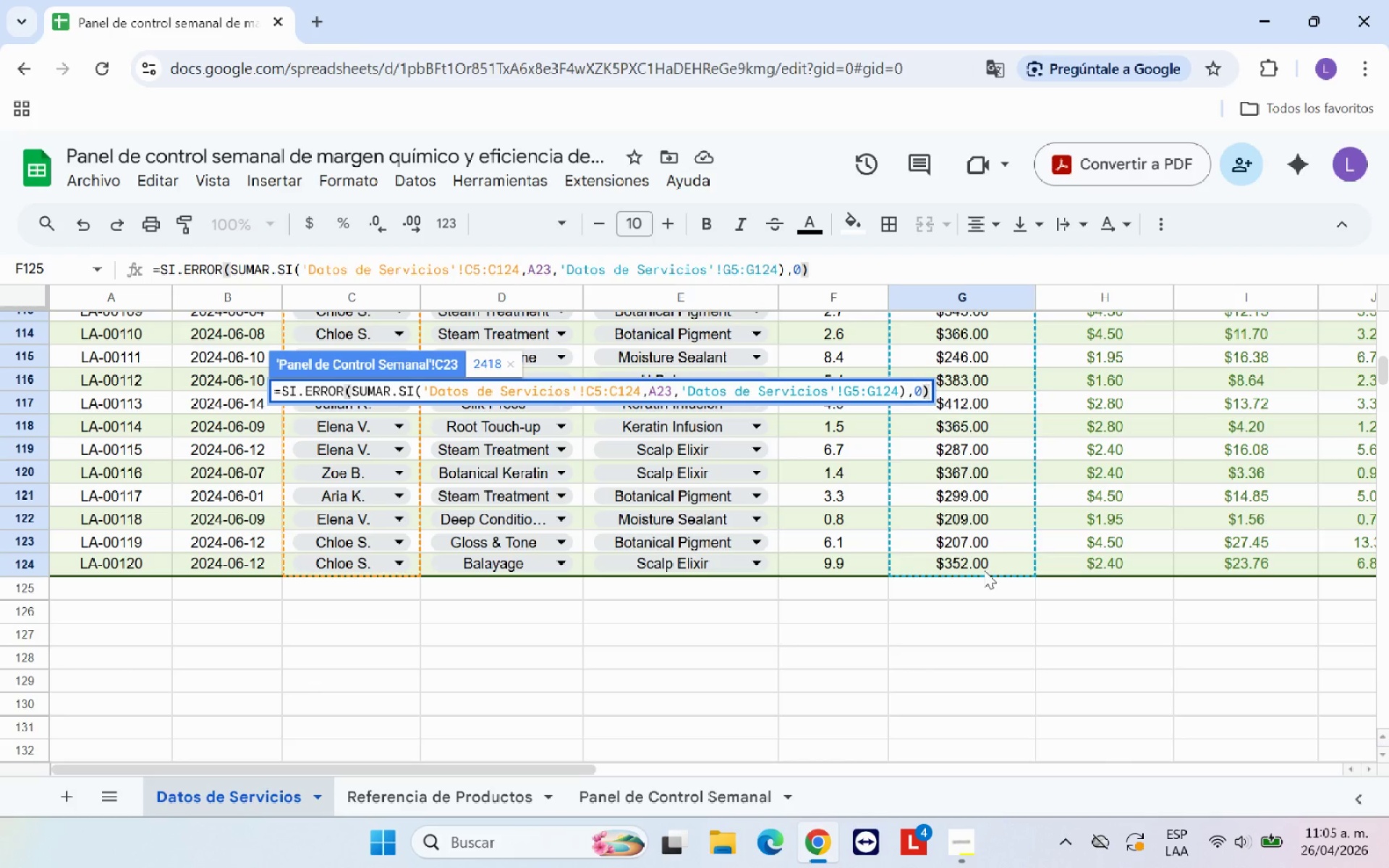 
key(Enter)
 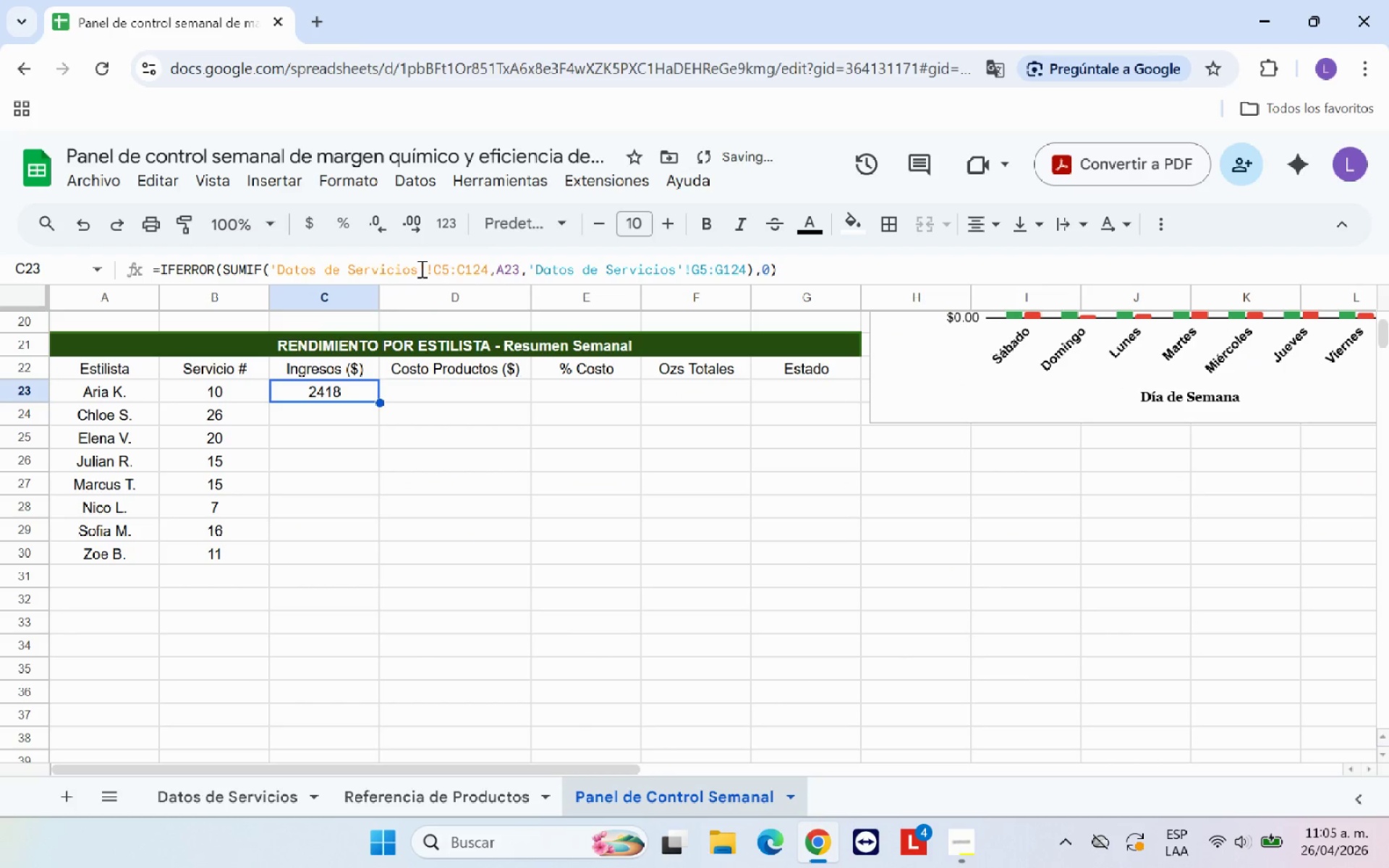 
left_click([433, 266])
 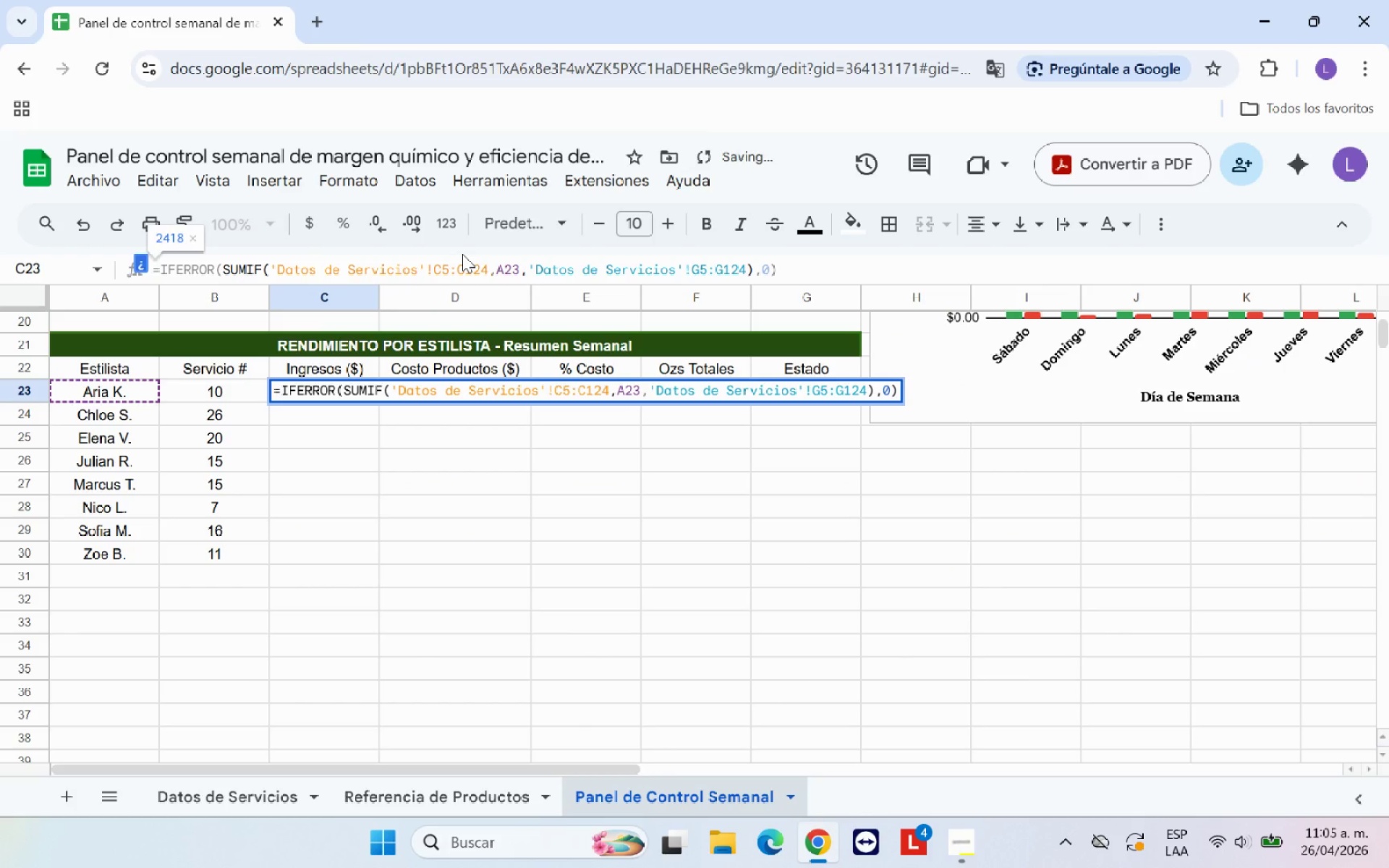 
key(Shift+4)
 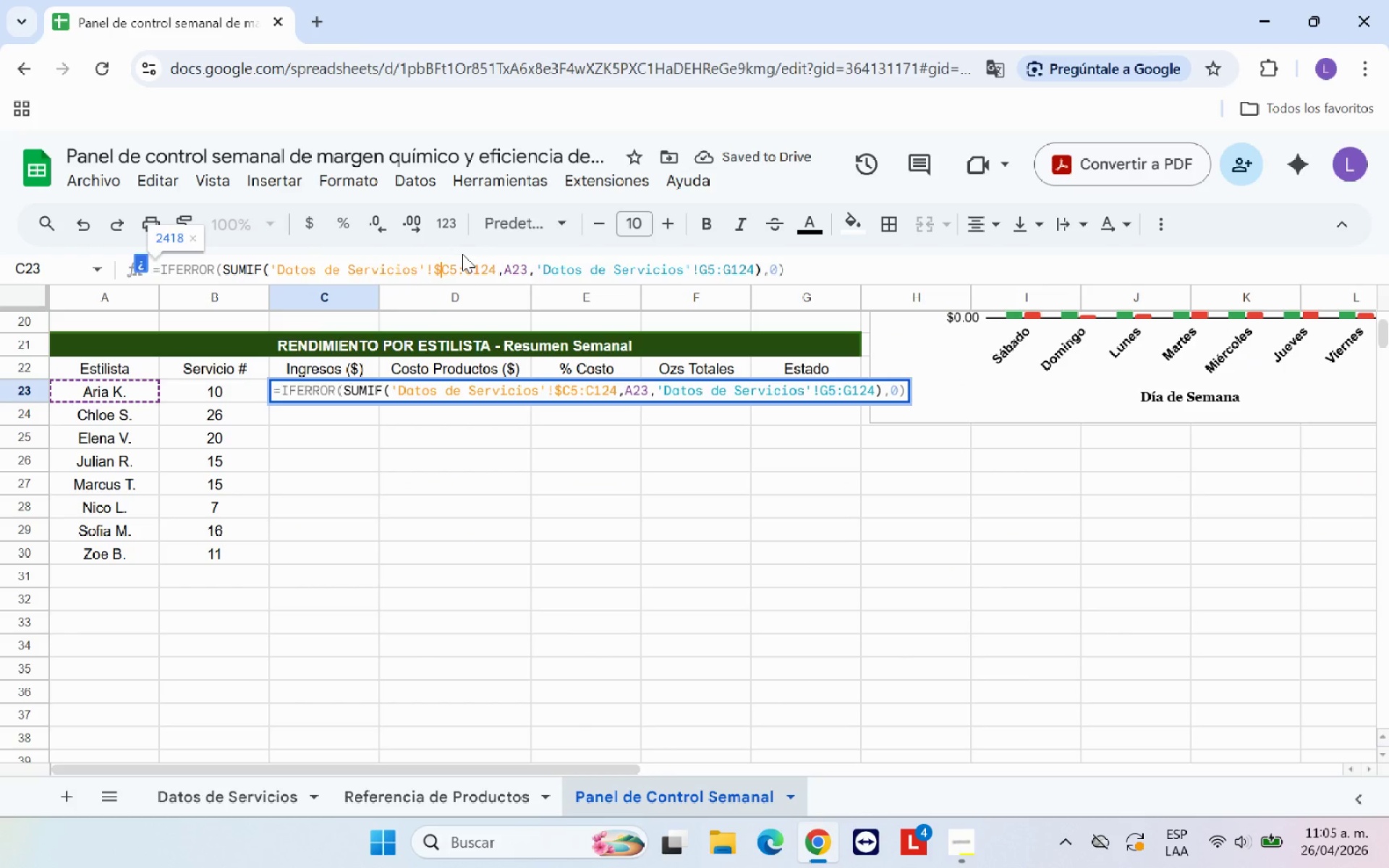 
key(ArrowRight)
 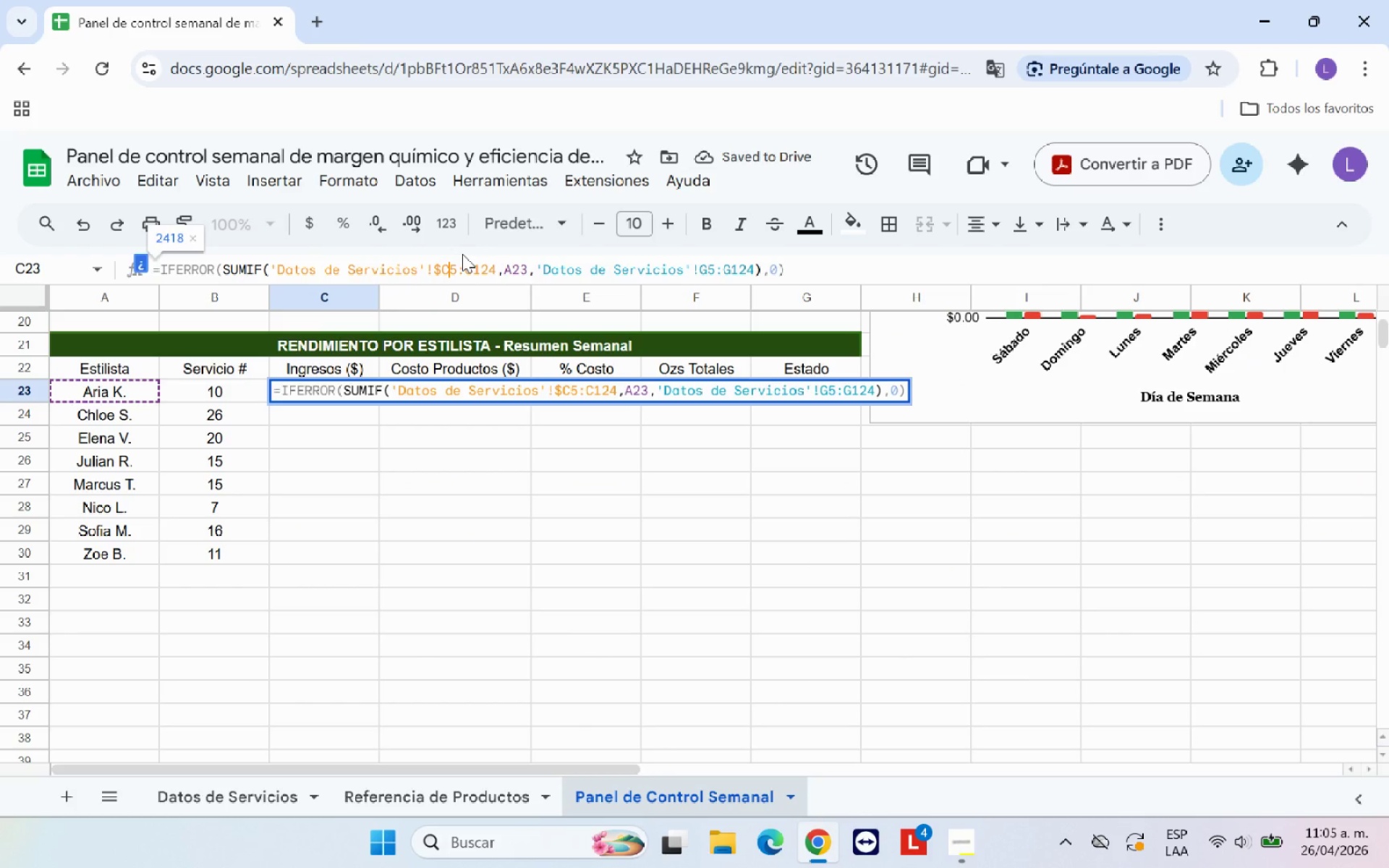 
key(Shift+ShiftRight)
 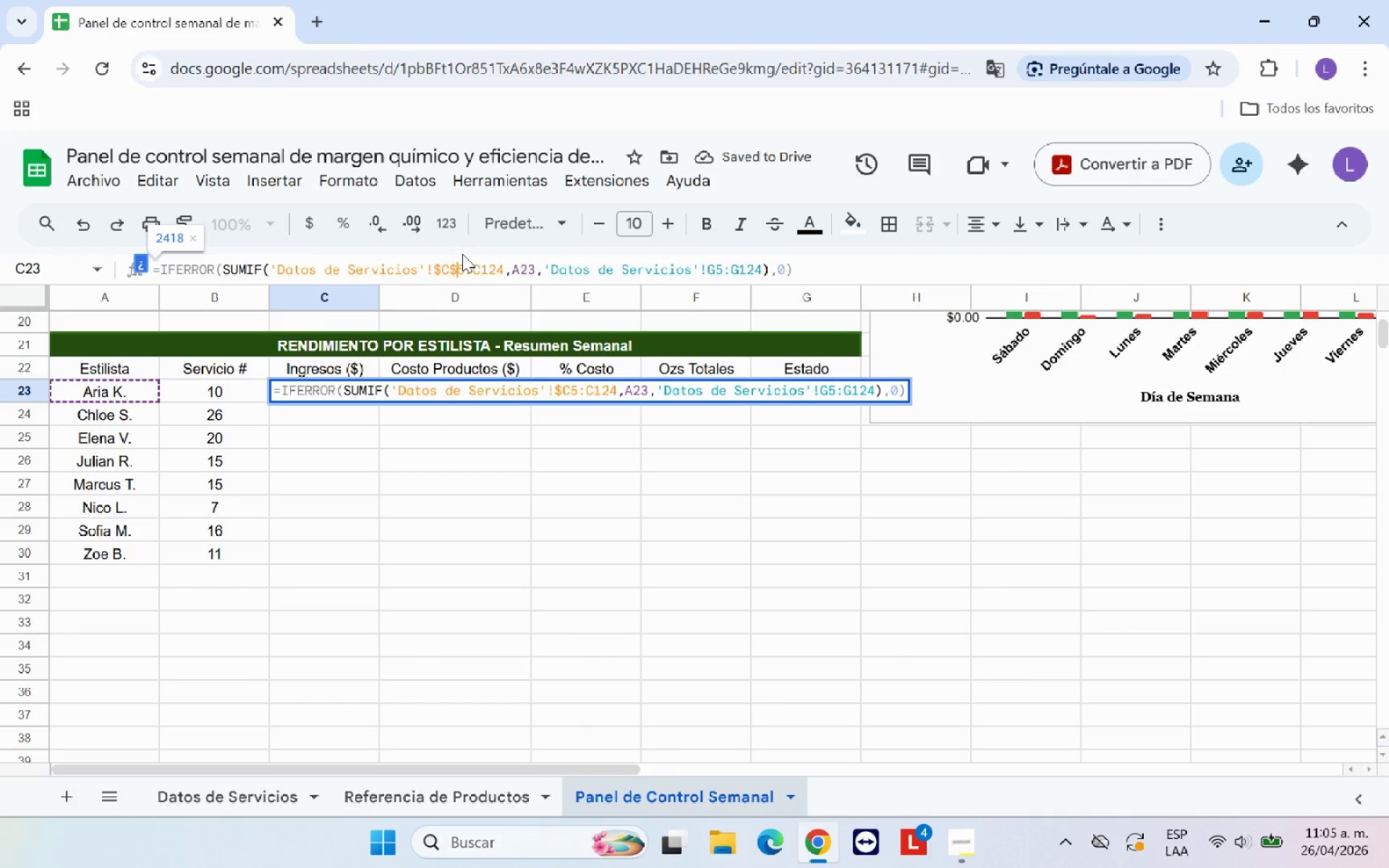 
key(Shift+4)
 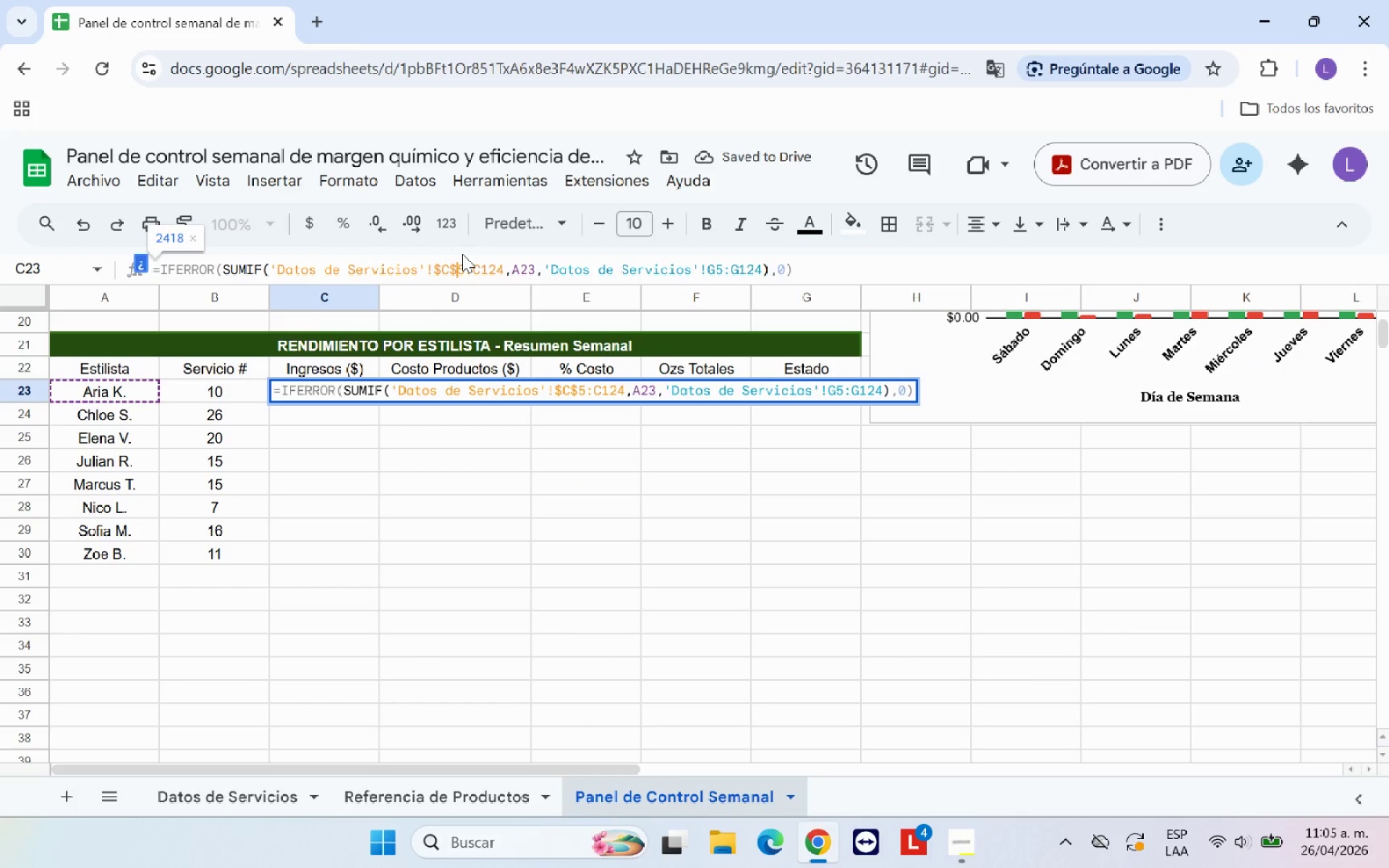 
key(ArrowRight)
 